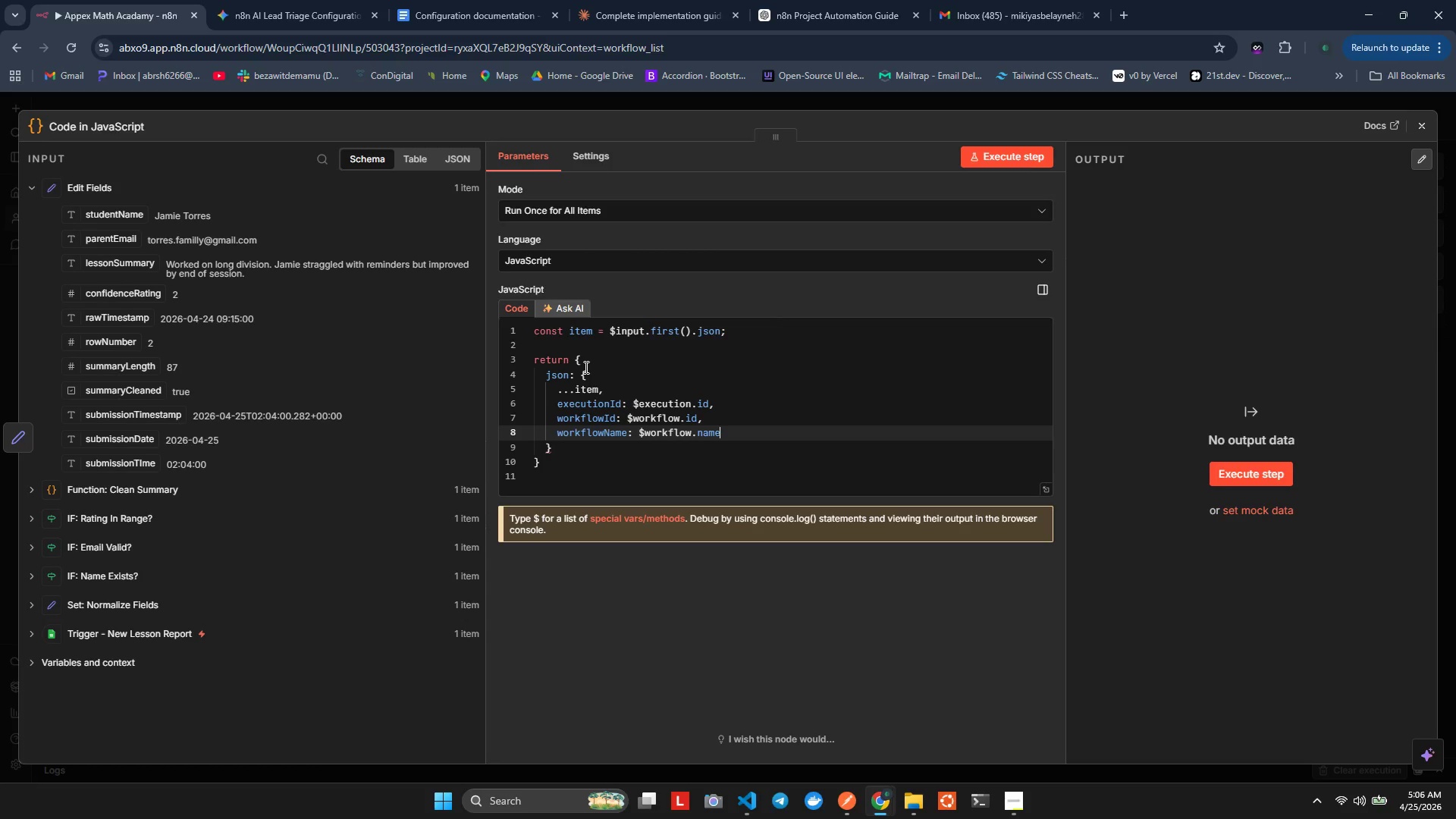 
key(Comma)
 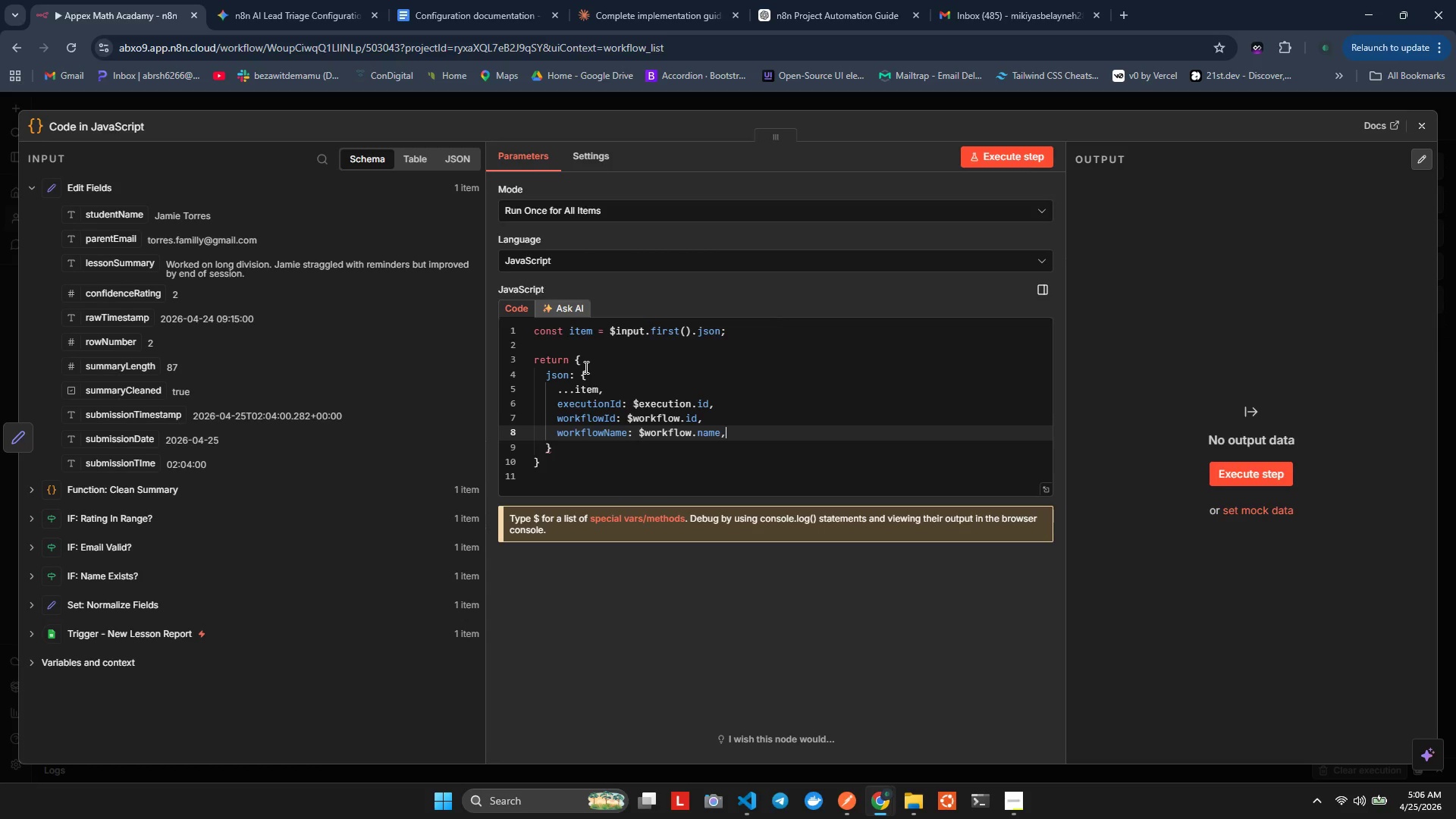 
key(Enter)
 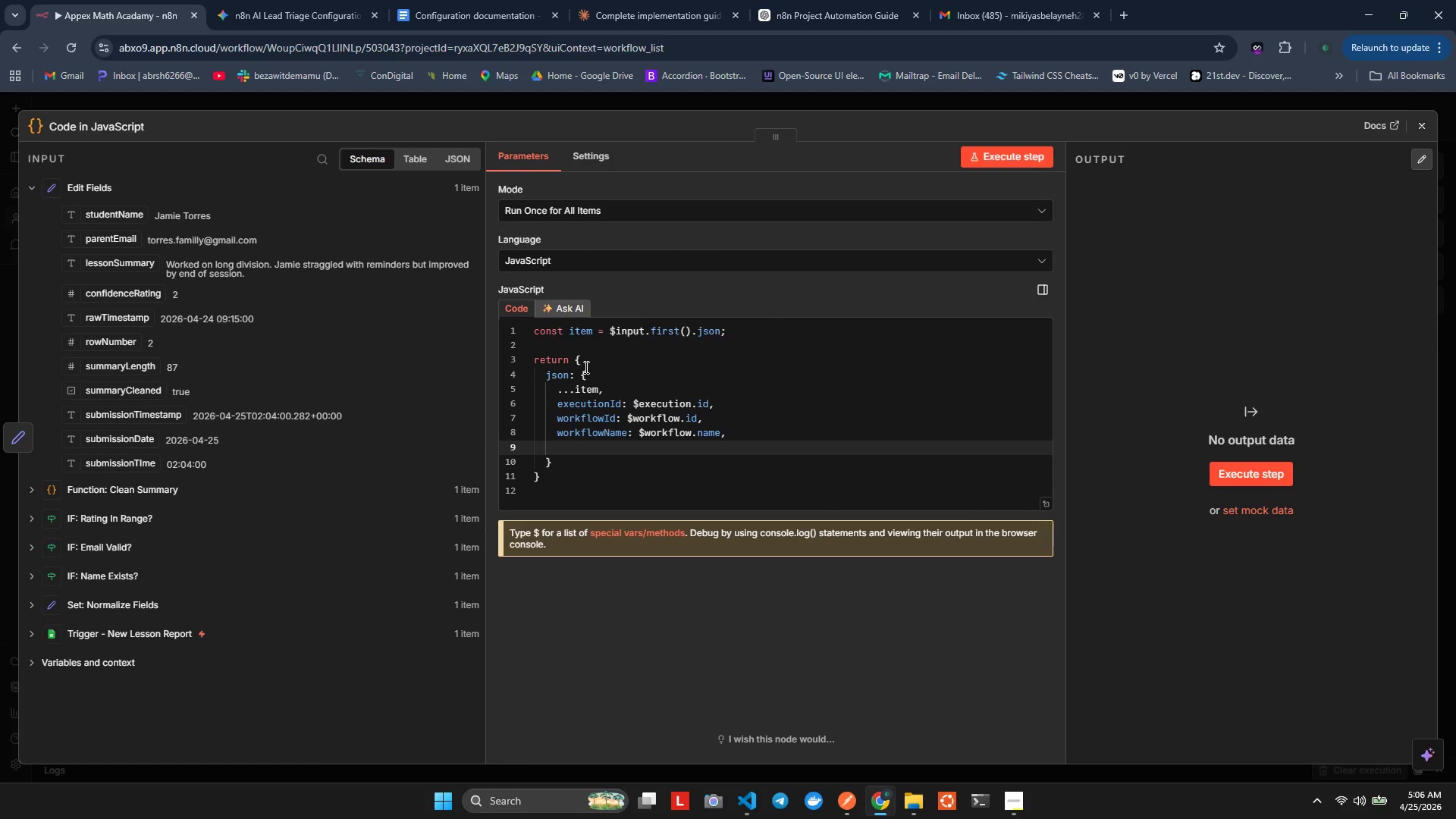 
hold_key(key=O, duration=0.36)
 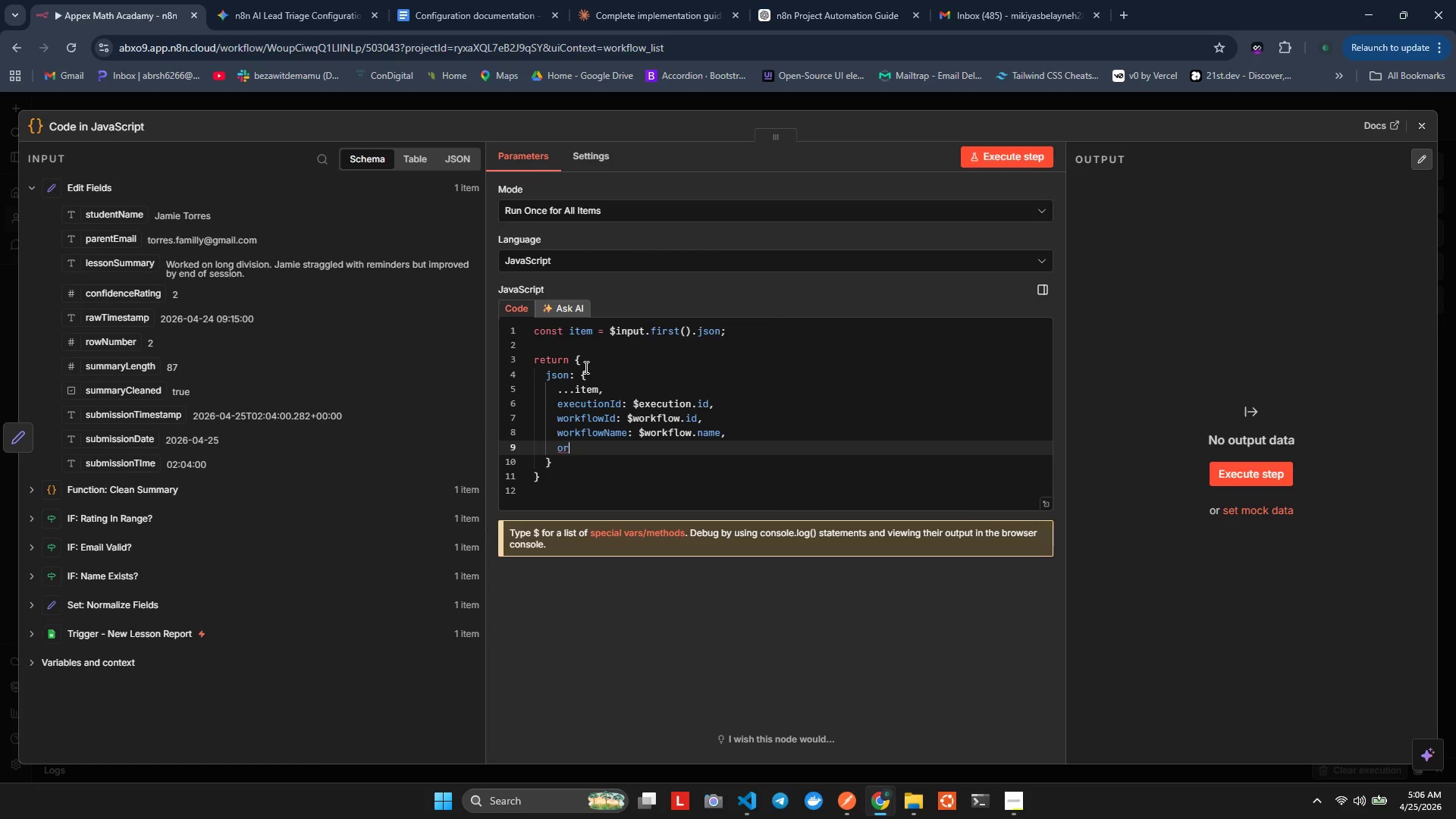 
type(r)
key(Backspace)
key(Backspace)
type(rocessingEnvironent: )
 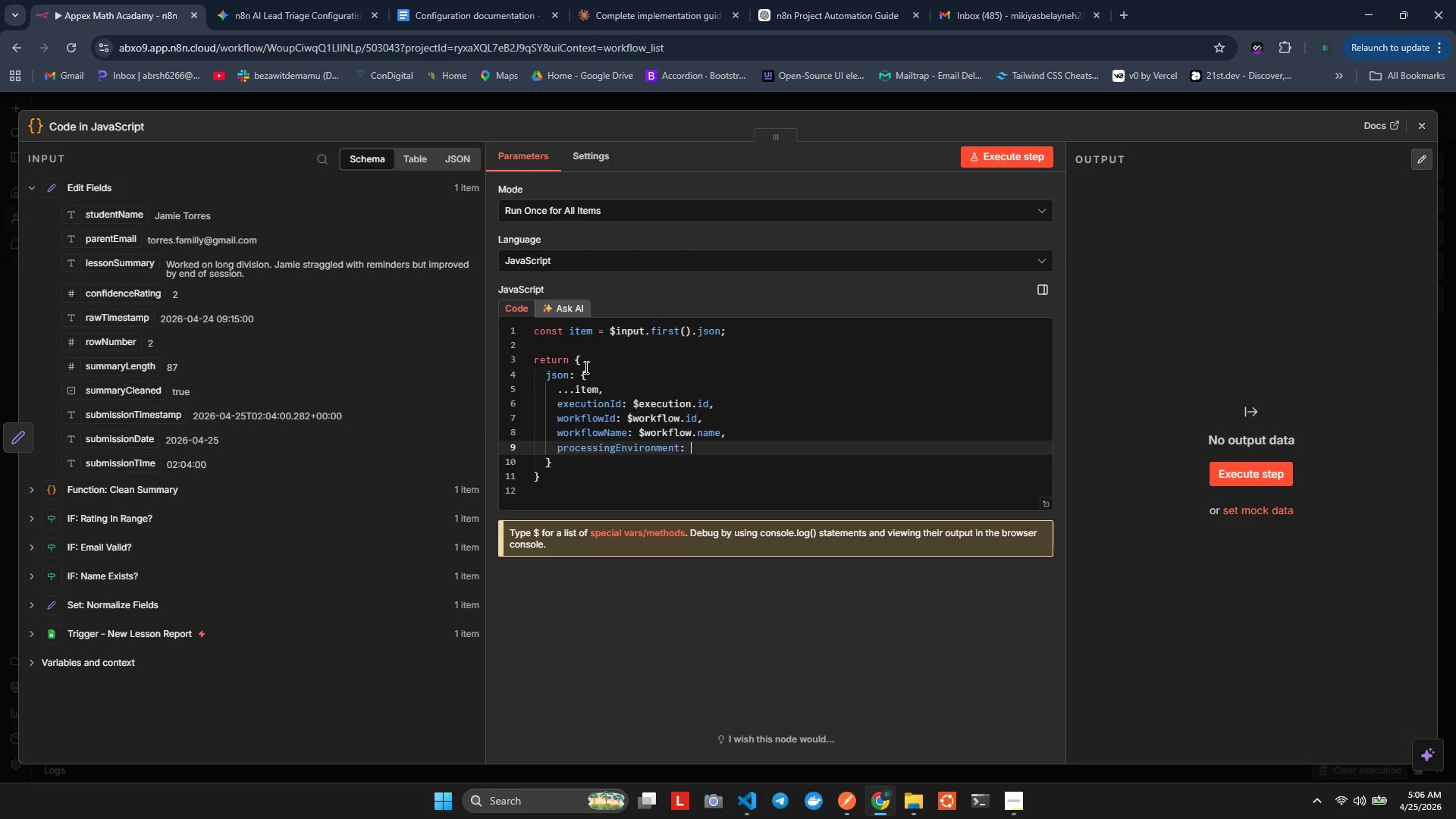 
hold_key(key=P, duration=0.38)
 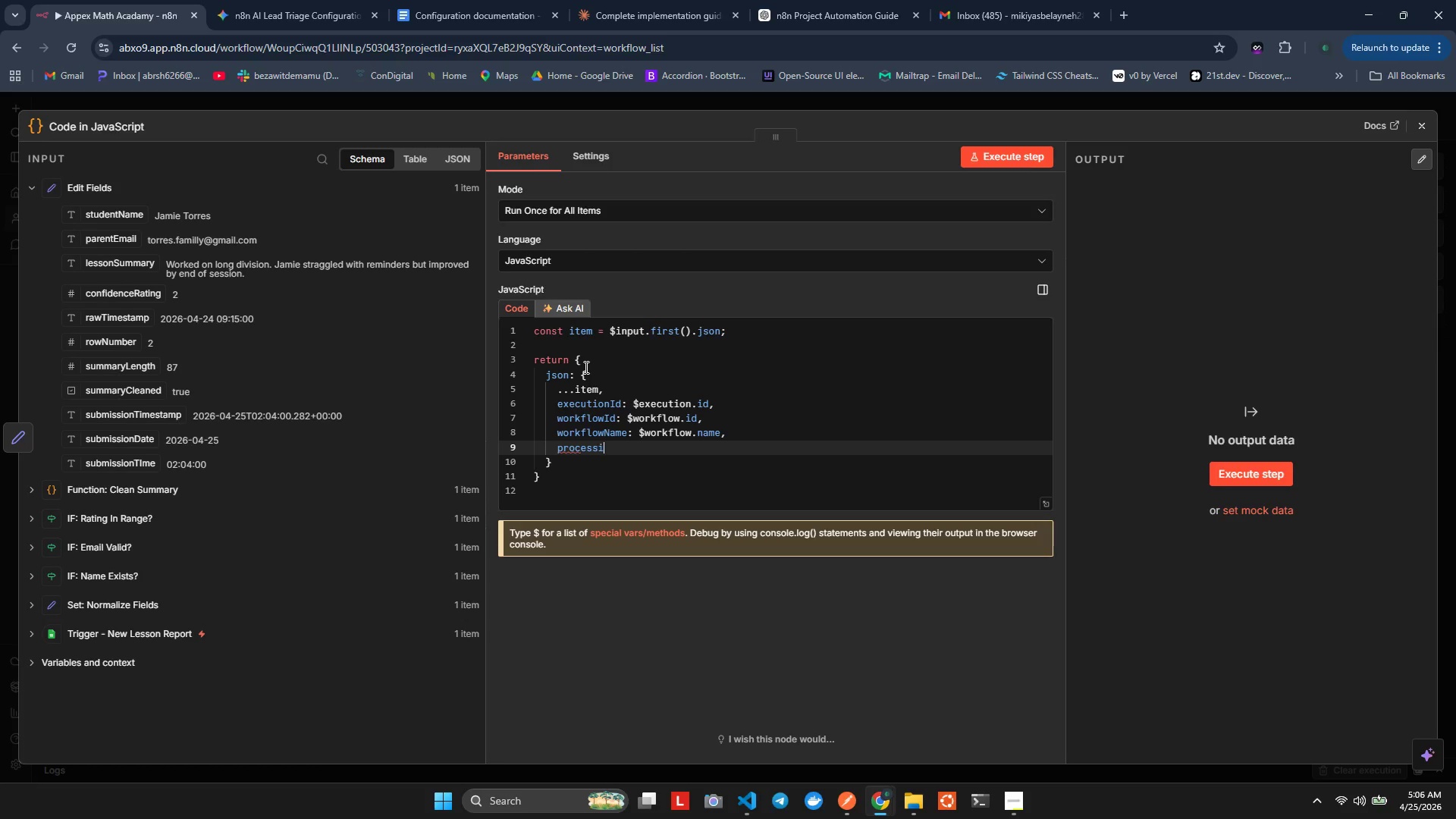 
hold_key(key=M, duration=0.41)
 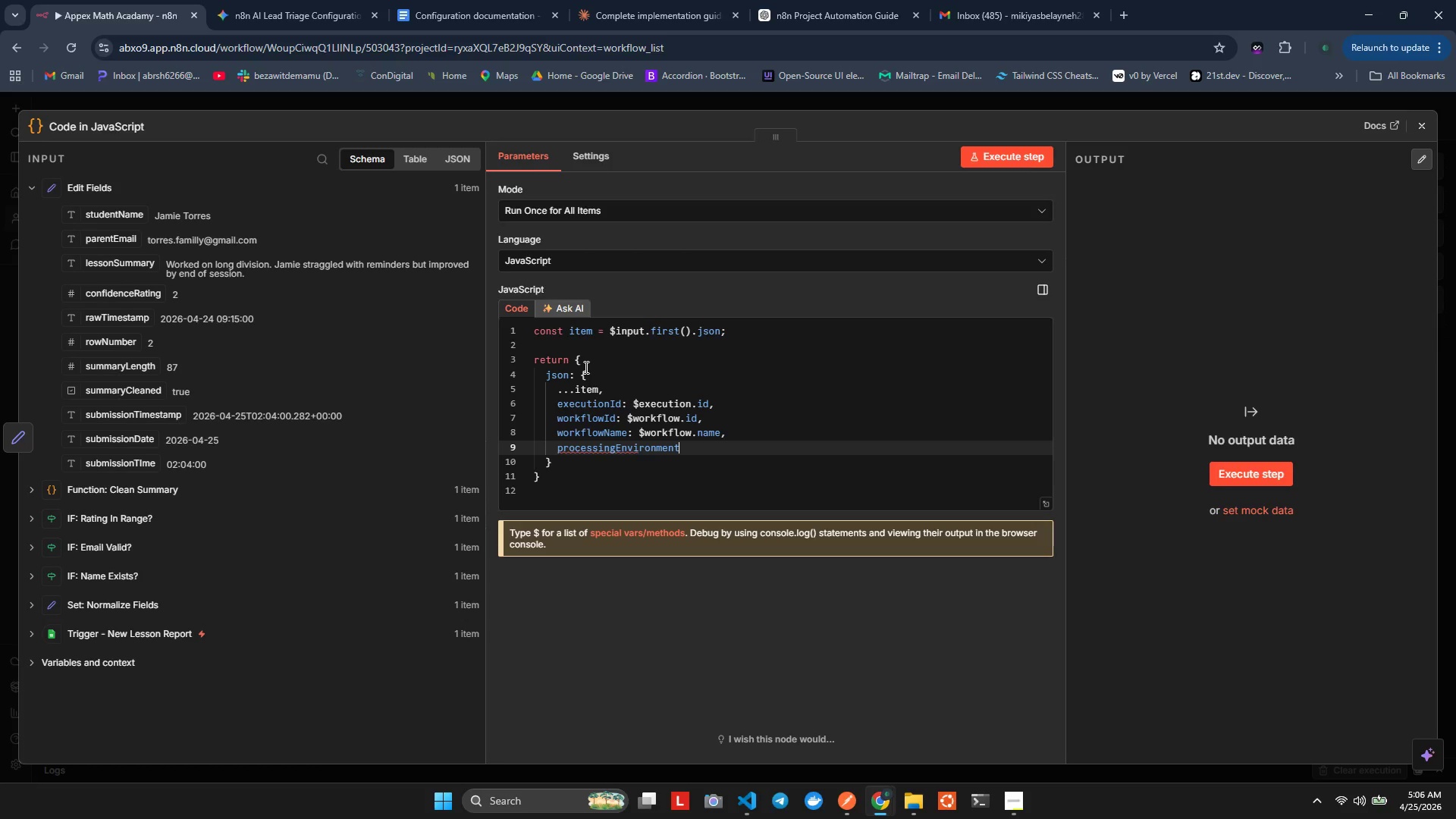 
key(Enter)
 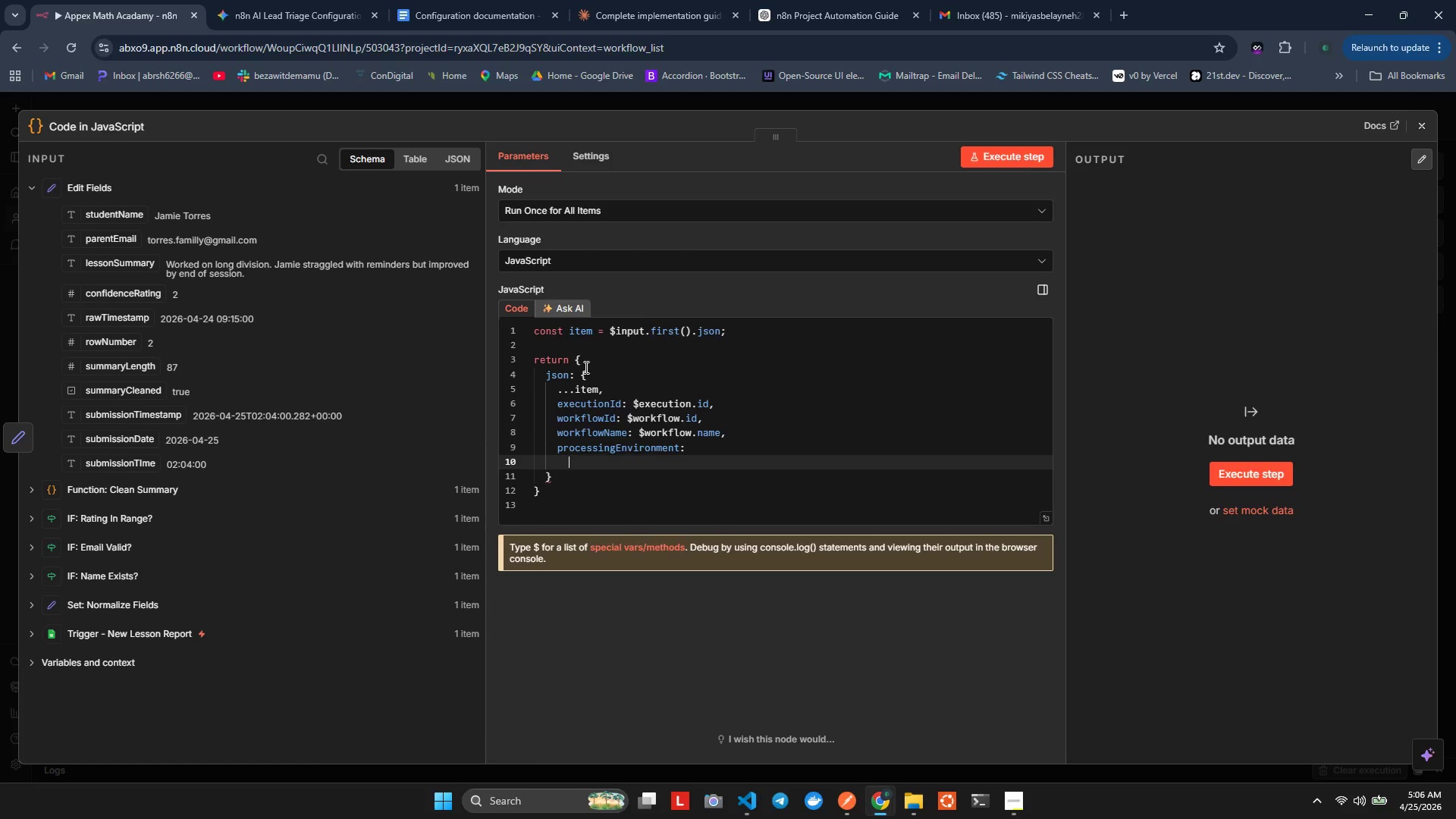 
key(Control+ControlLeft)
 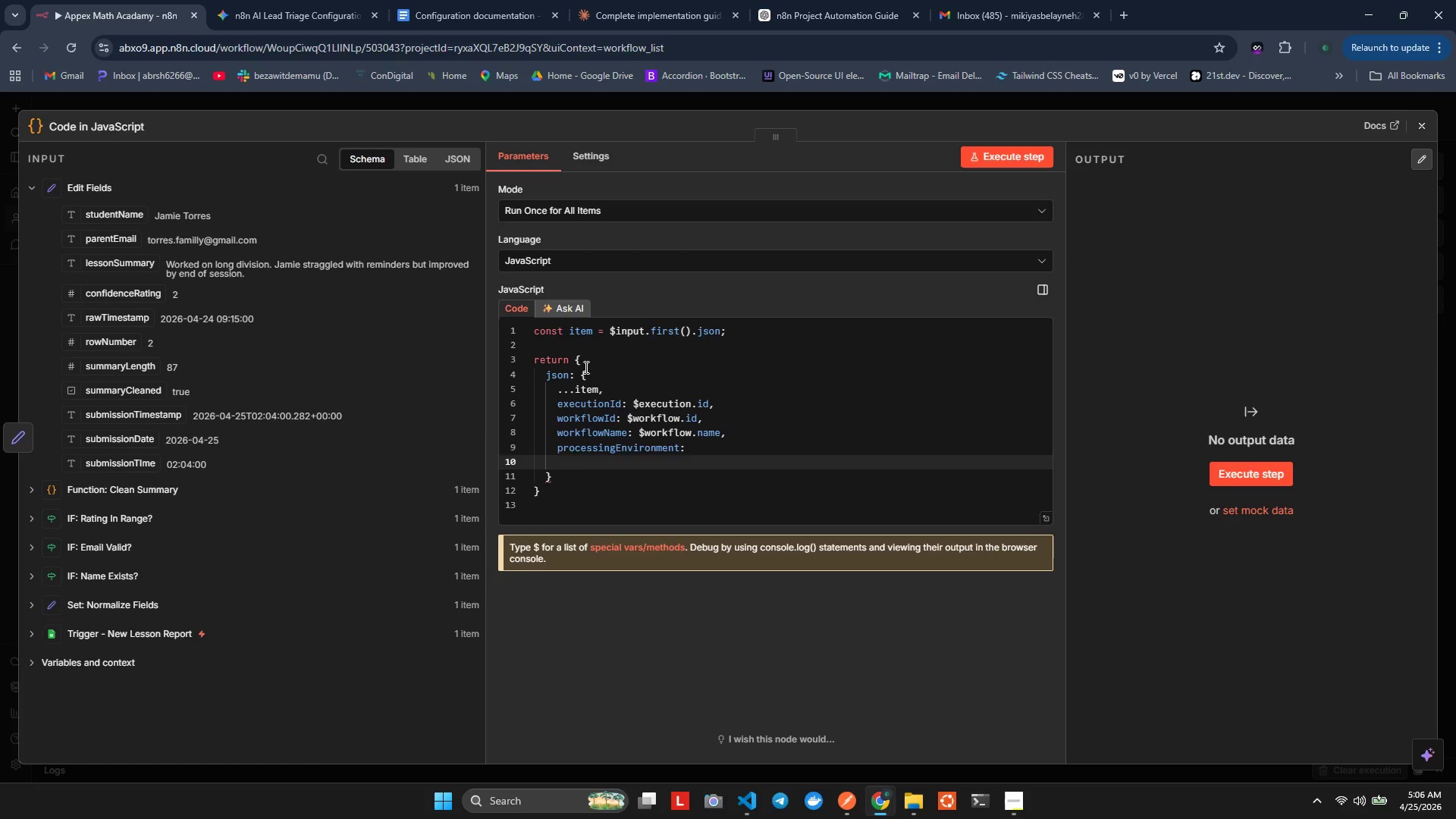 
key(Control+Z)
 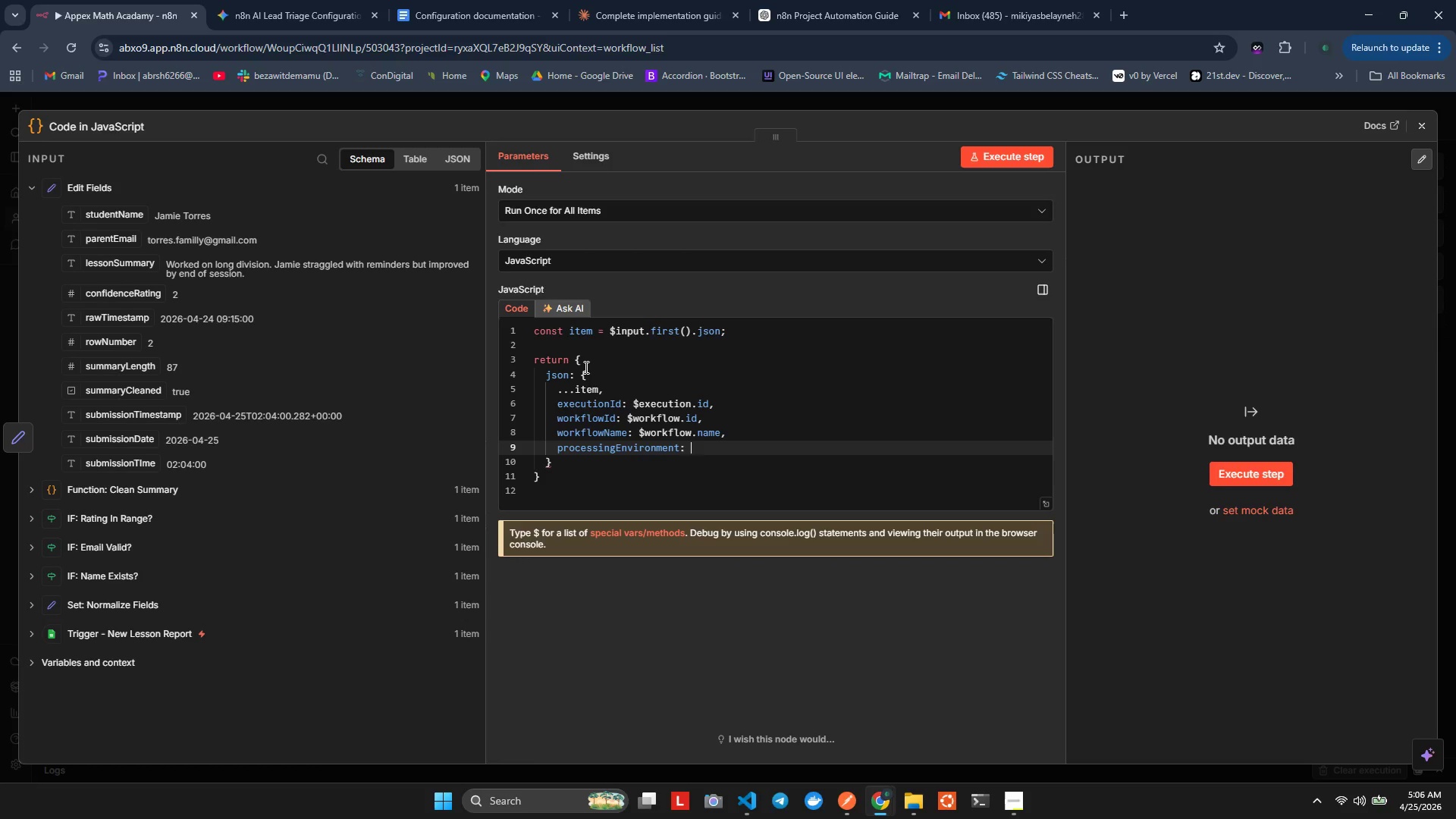 
type('roduction)
 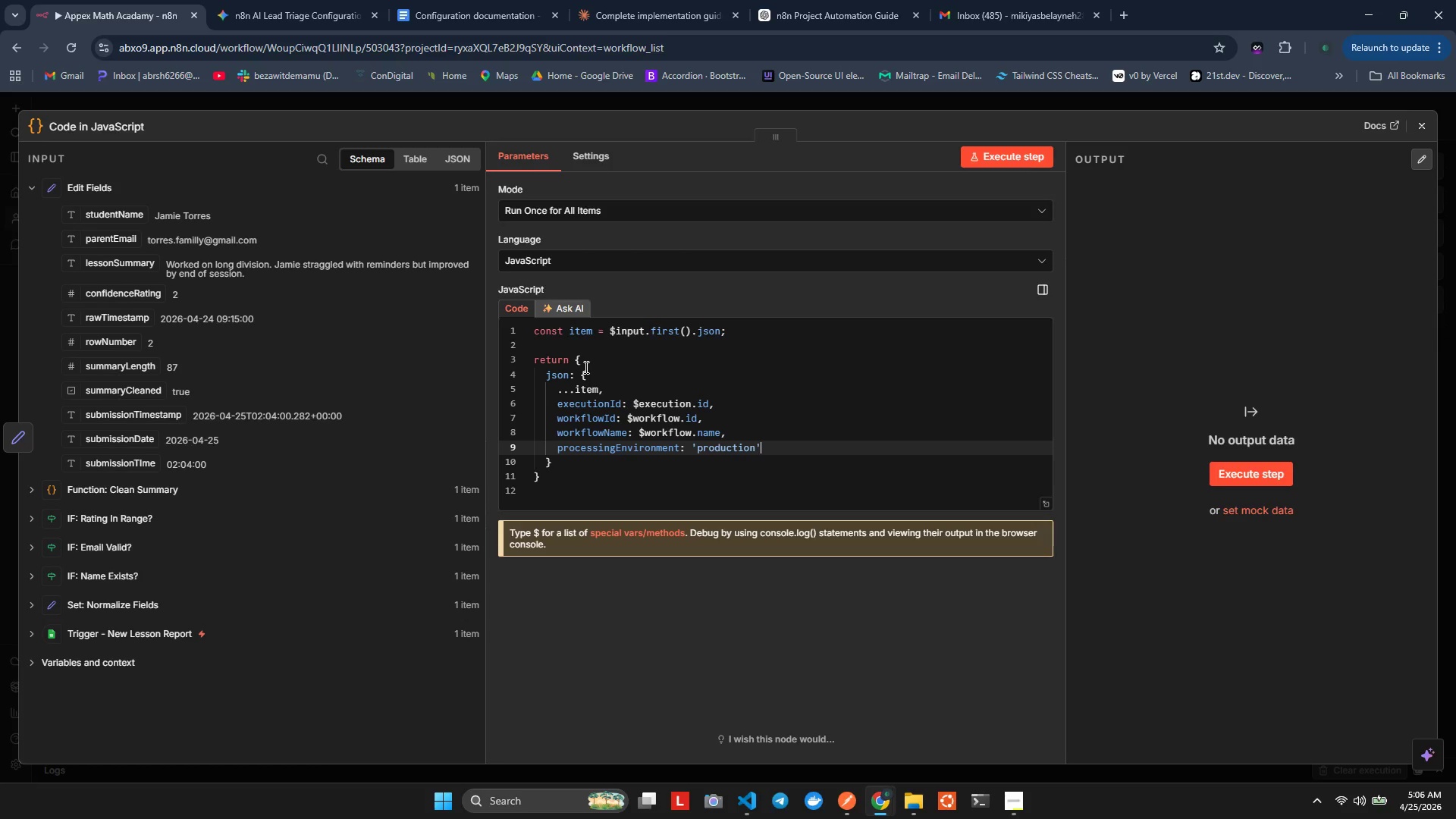 
hold_key(key=P, duration=0.45)
 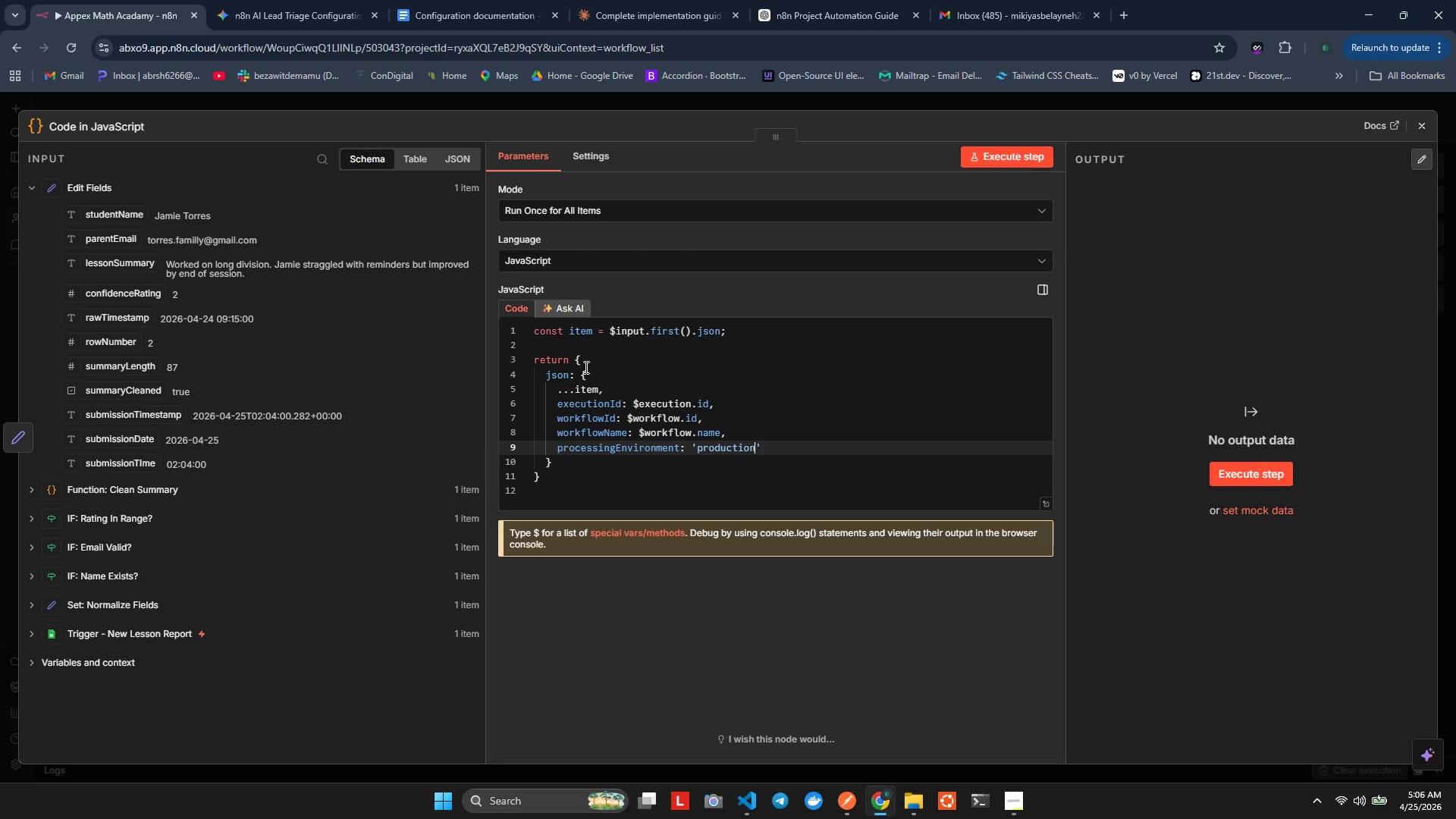 
key(ArrowRight)
 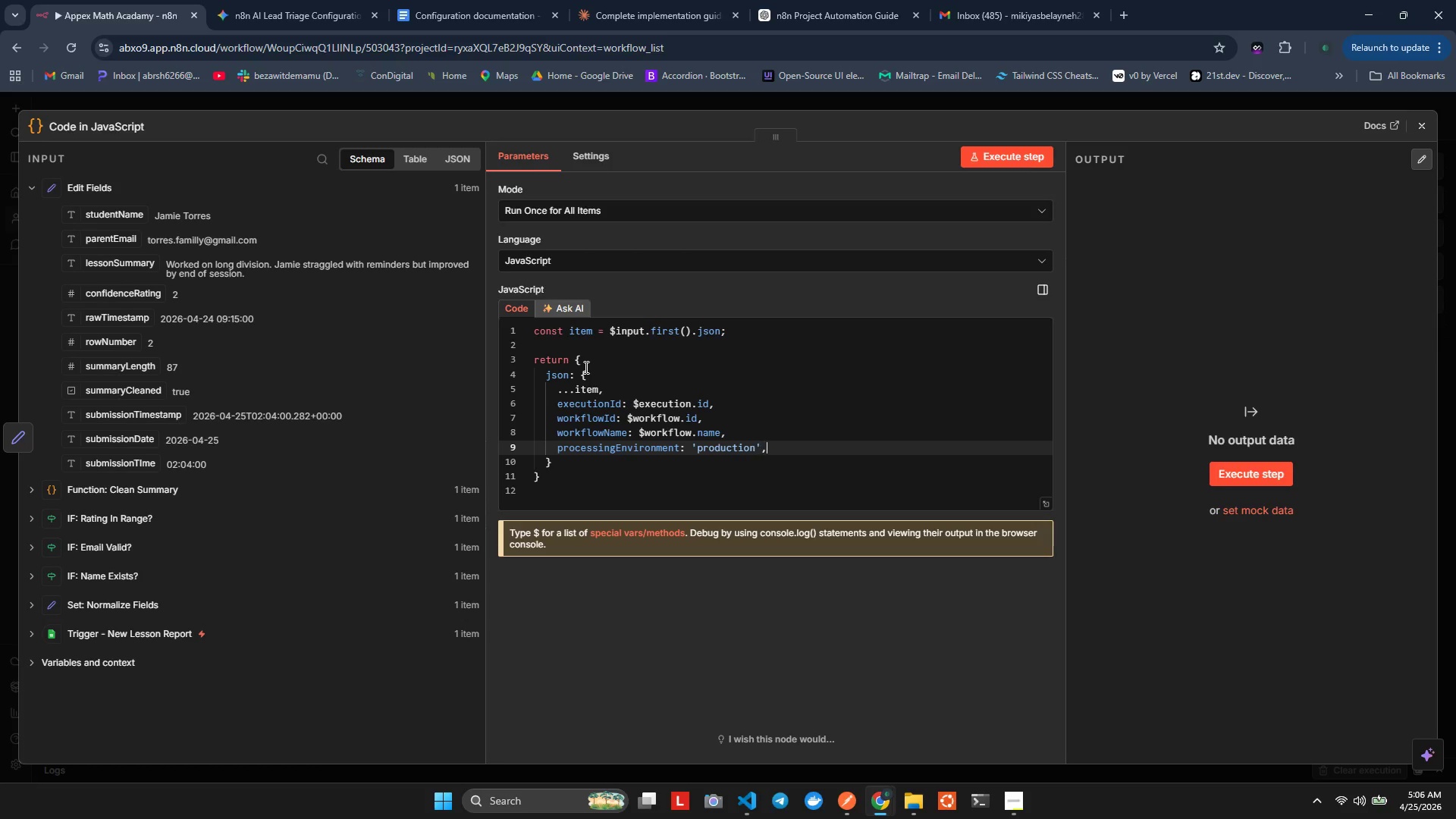 
key(Comma)
 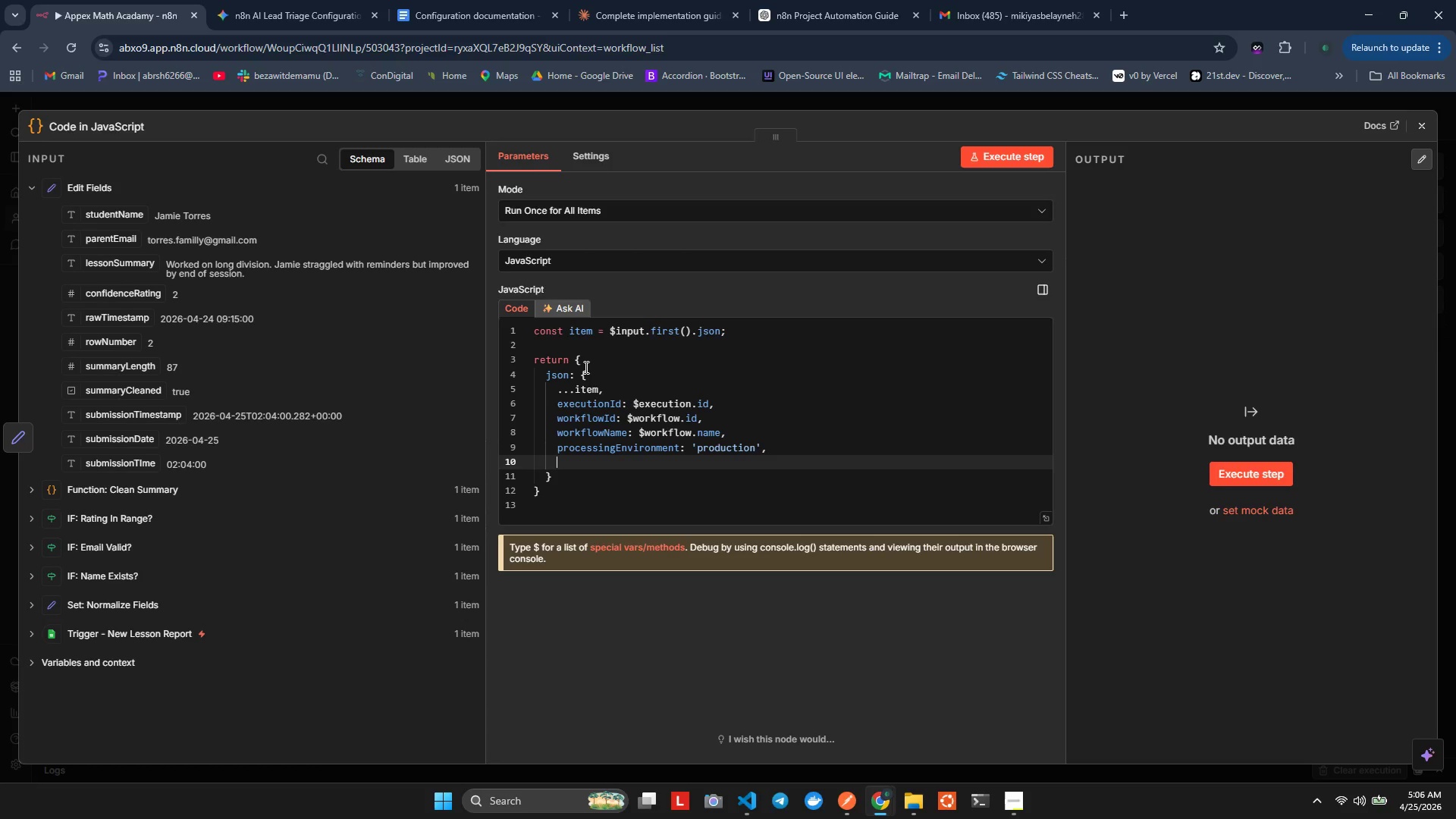 
key(Enter)
 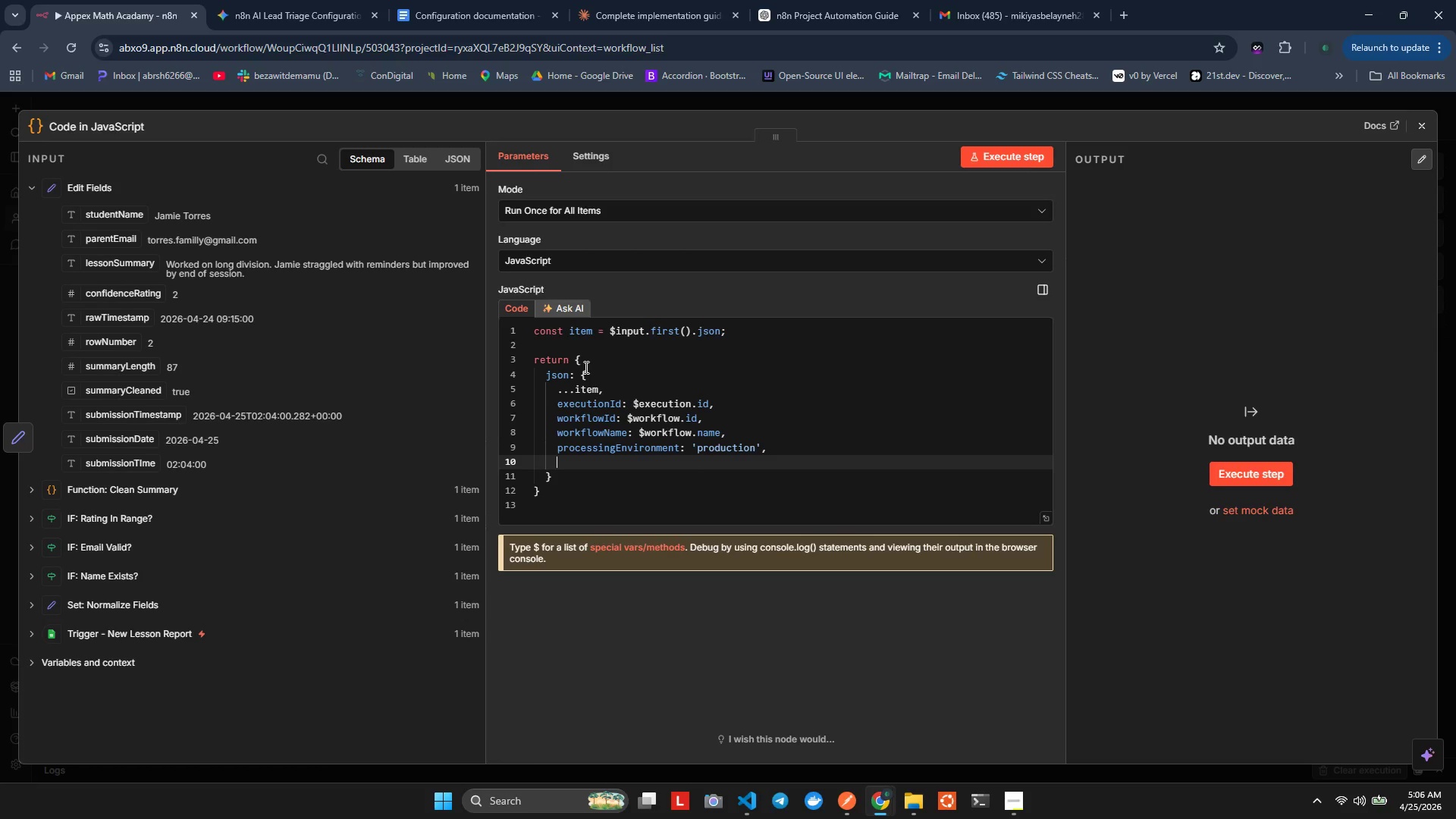 
type(dataSche,a)
key(Backspace)
key(Backspace)
type(ma)
 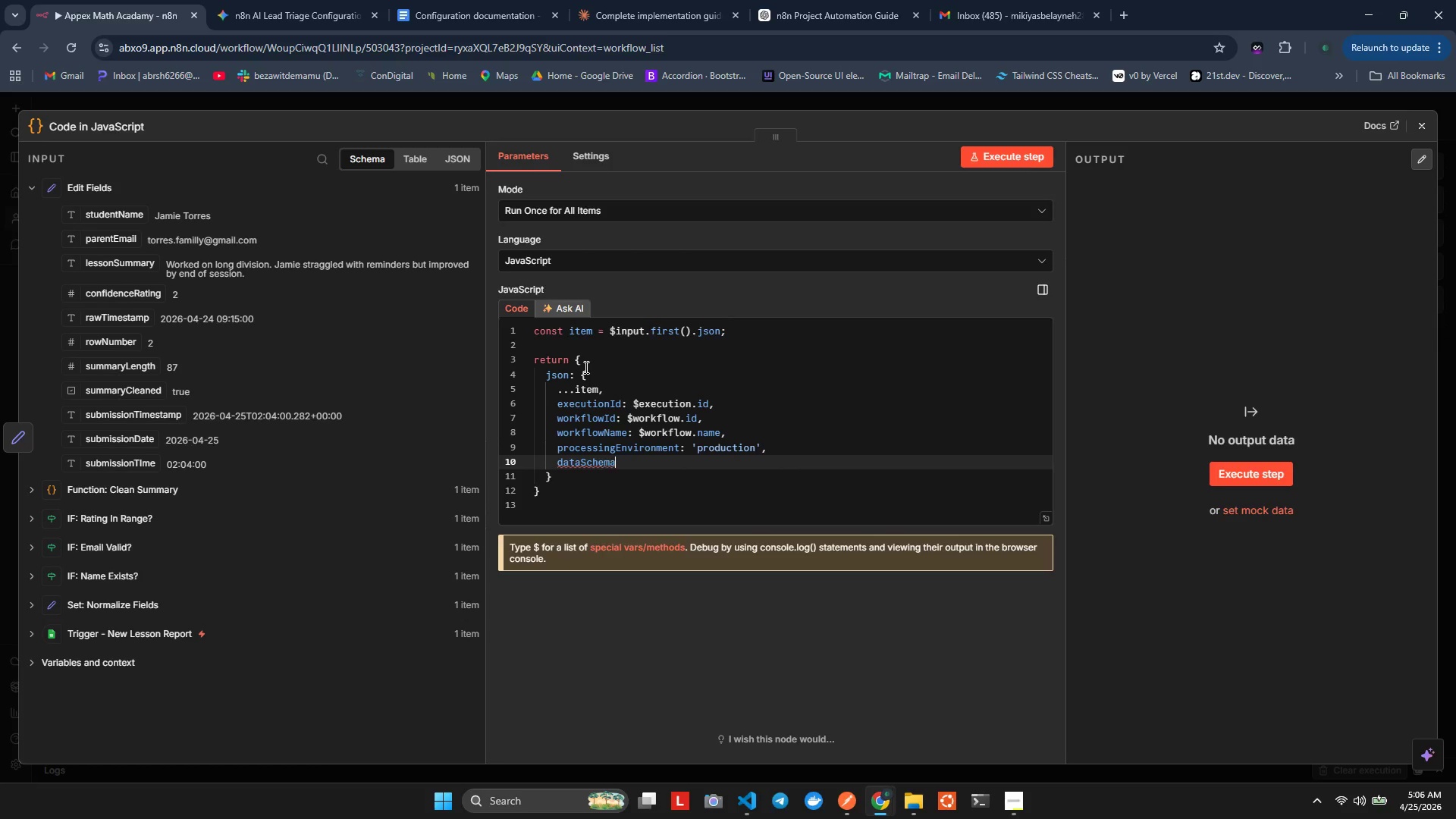 
type(Version: '1.0)
 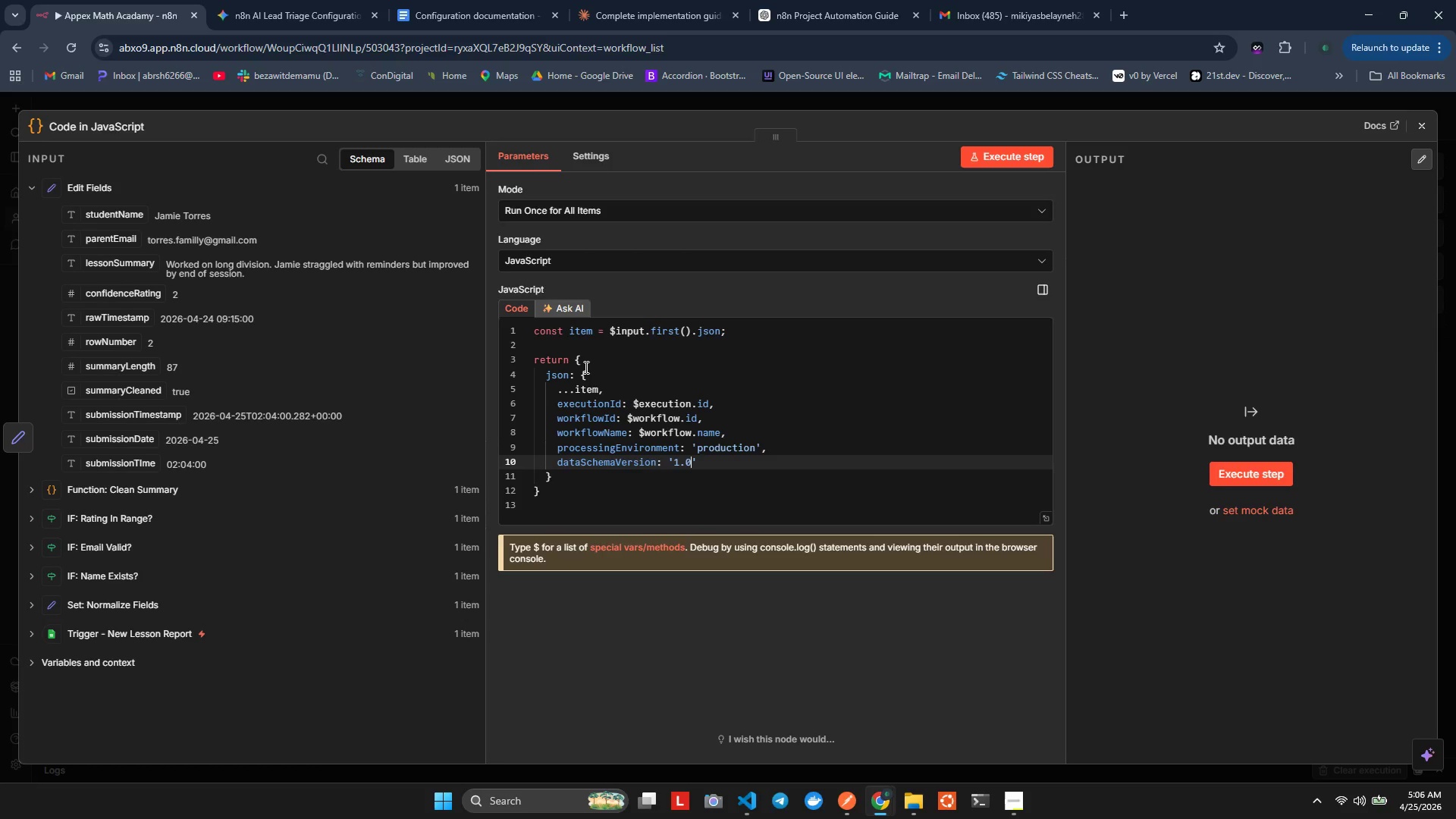 
key(Alt+Shift+AltLeft)
 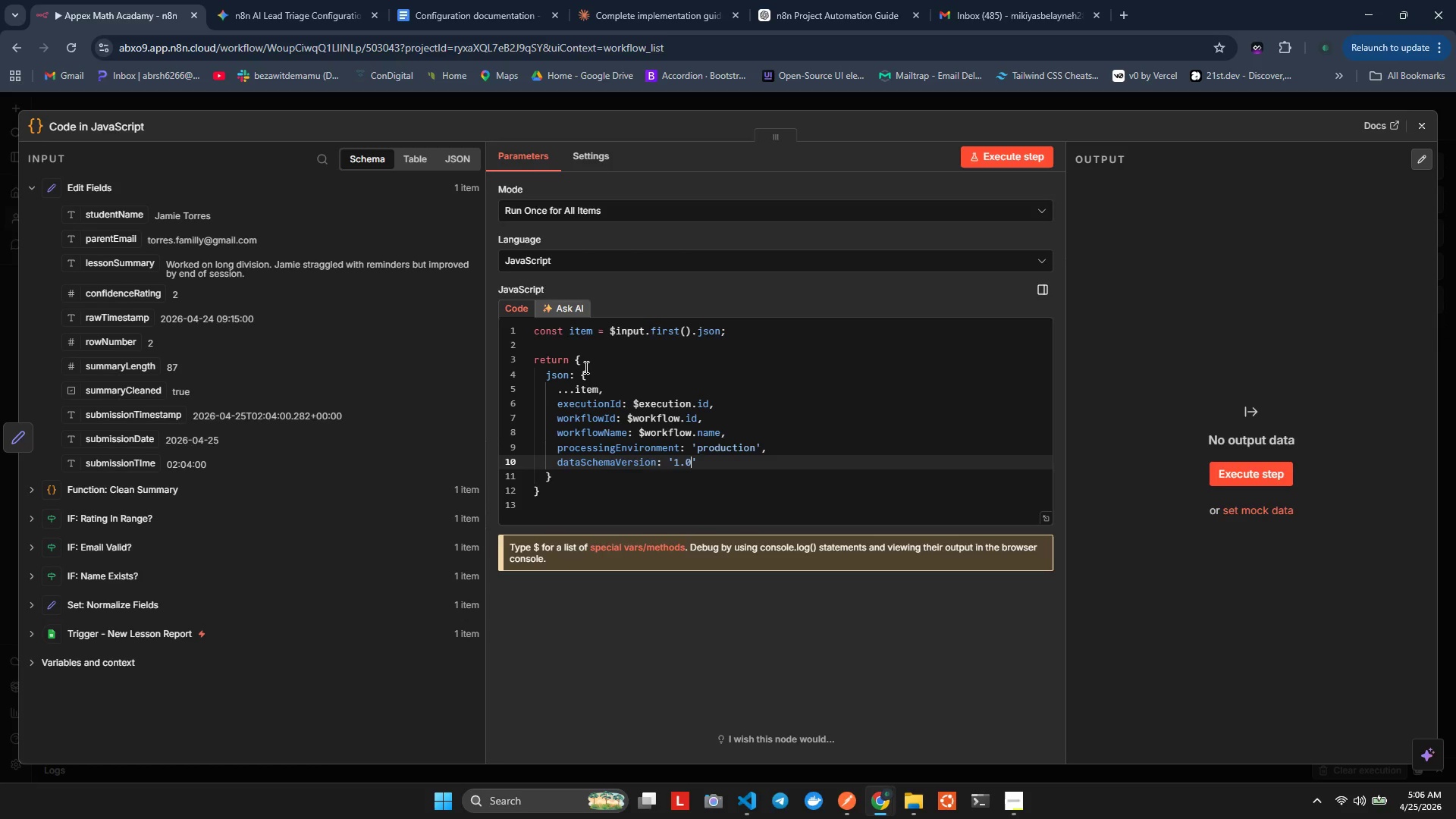 
key(Alt+Shift+F)
 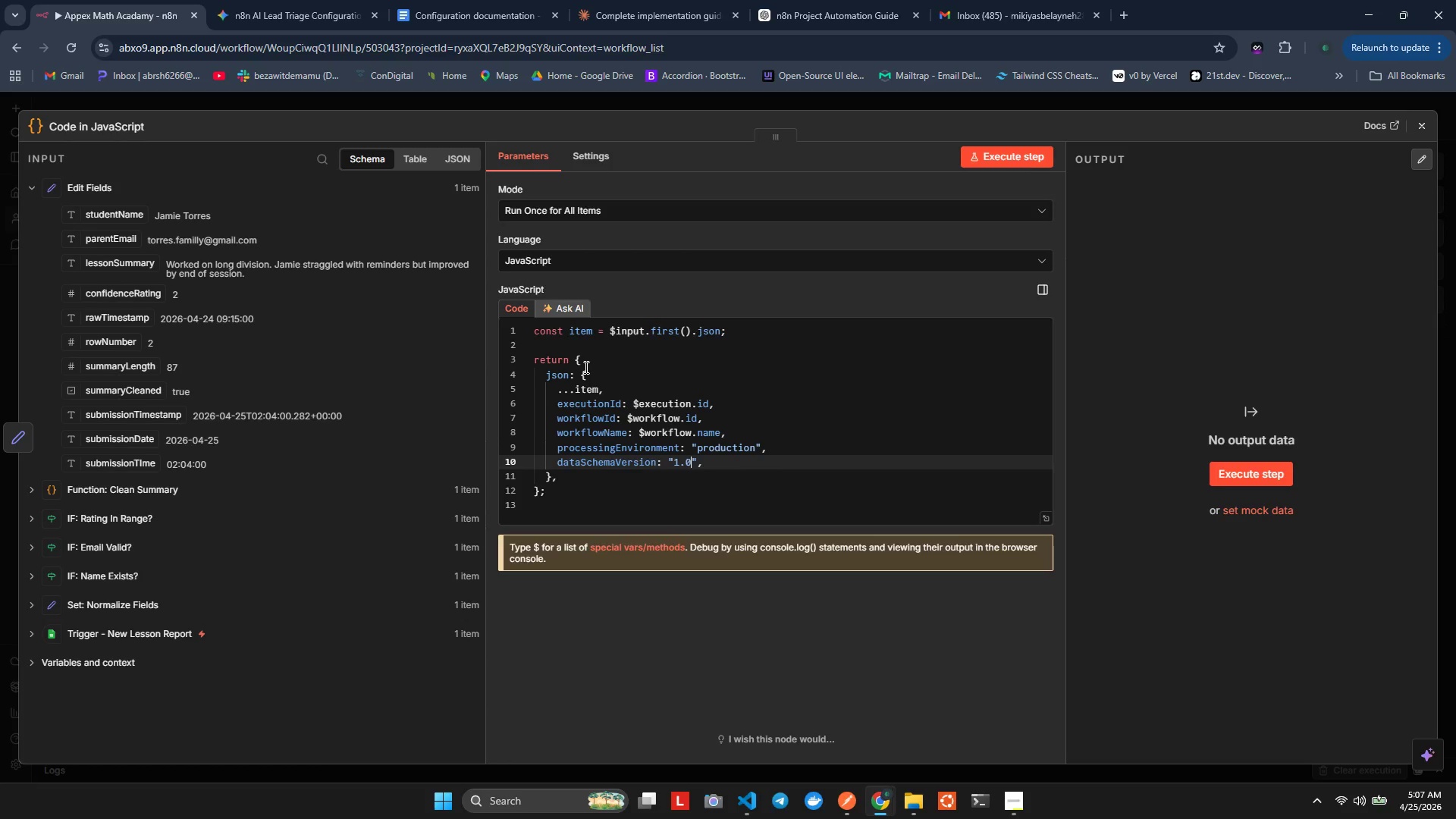 
wait(25.5)
 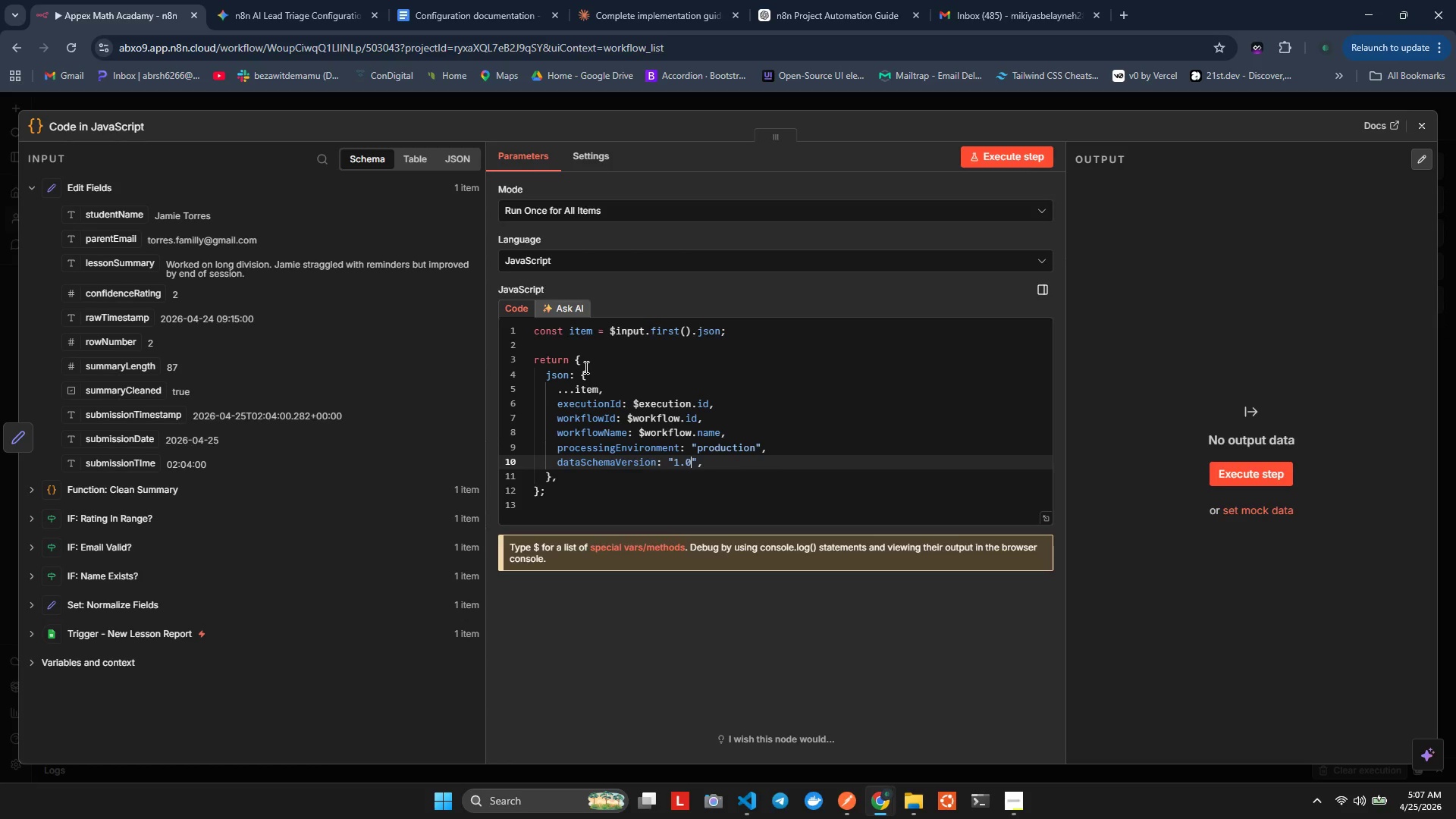 
left_click([983, 158])
 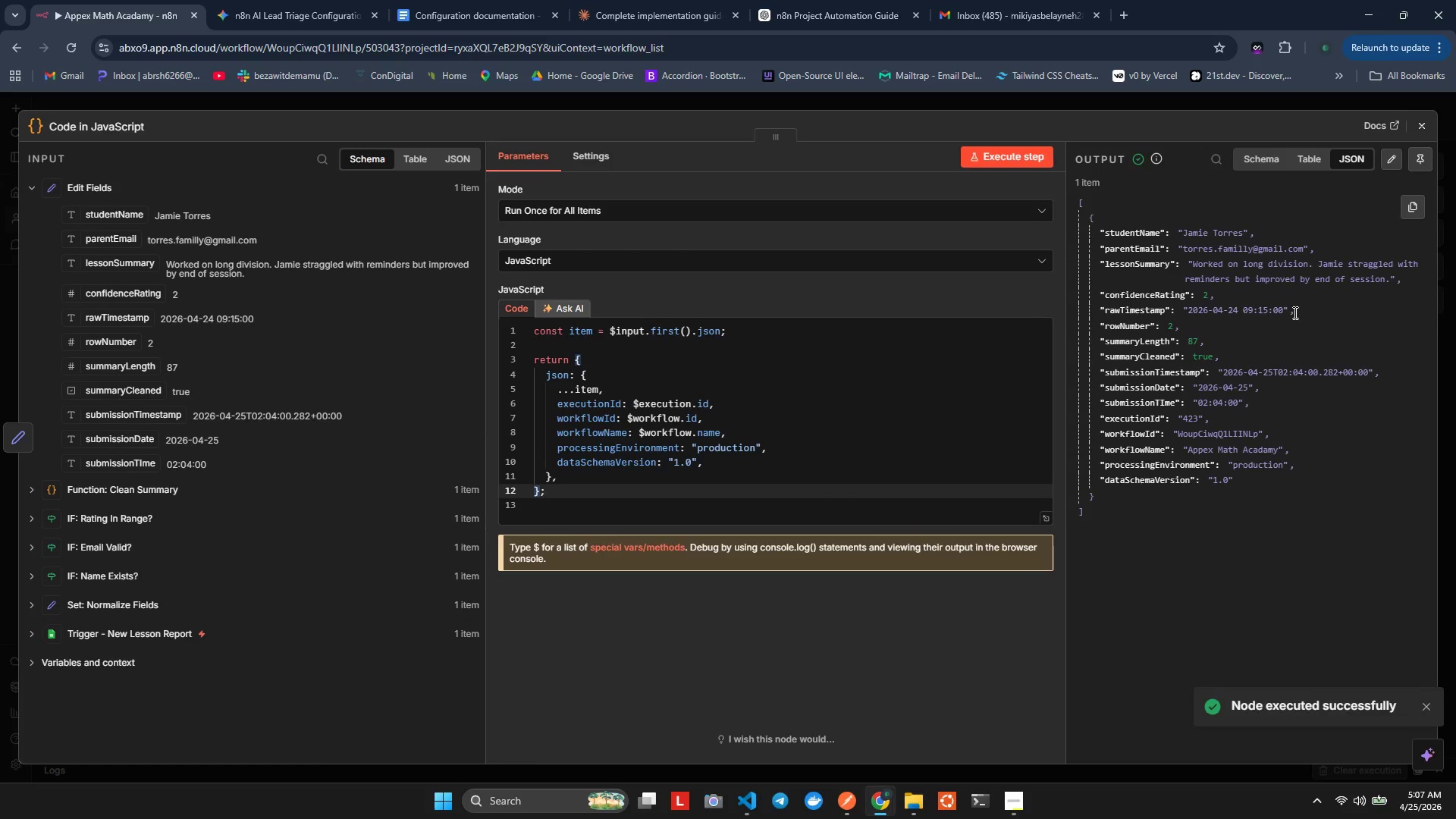 
wait(9.58)
 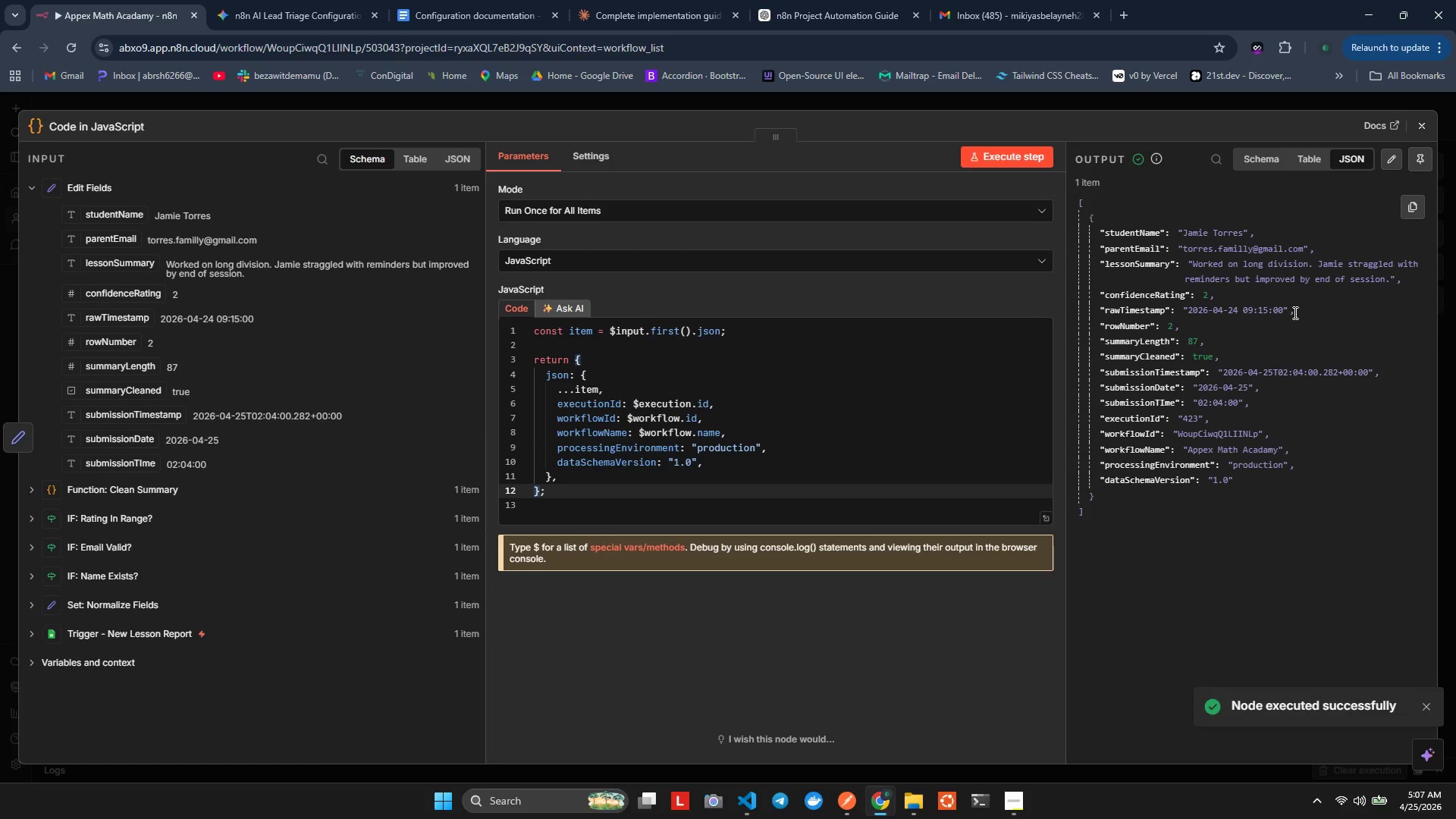 
left_click([1421, 120])
 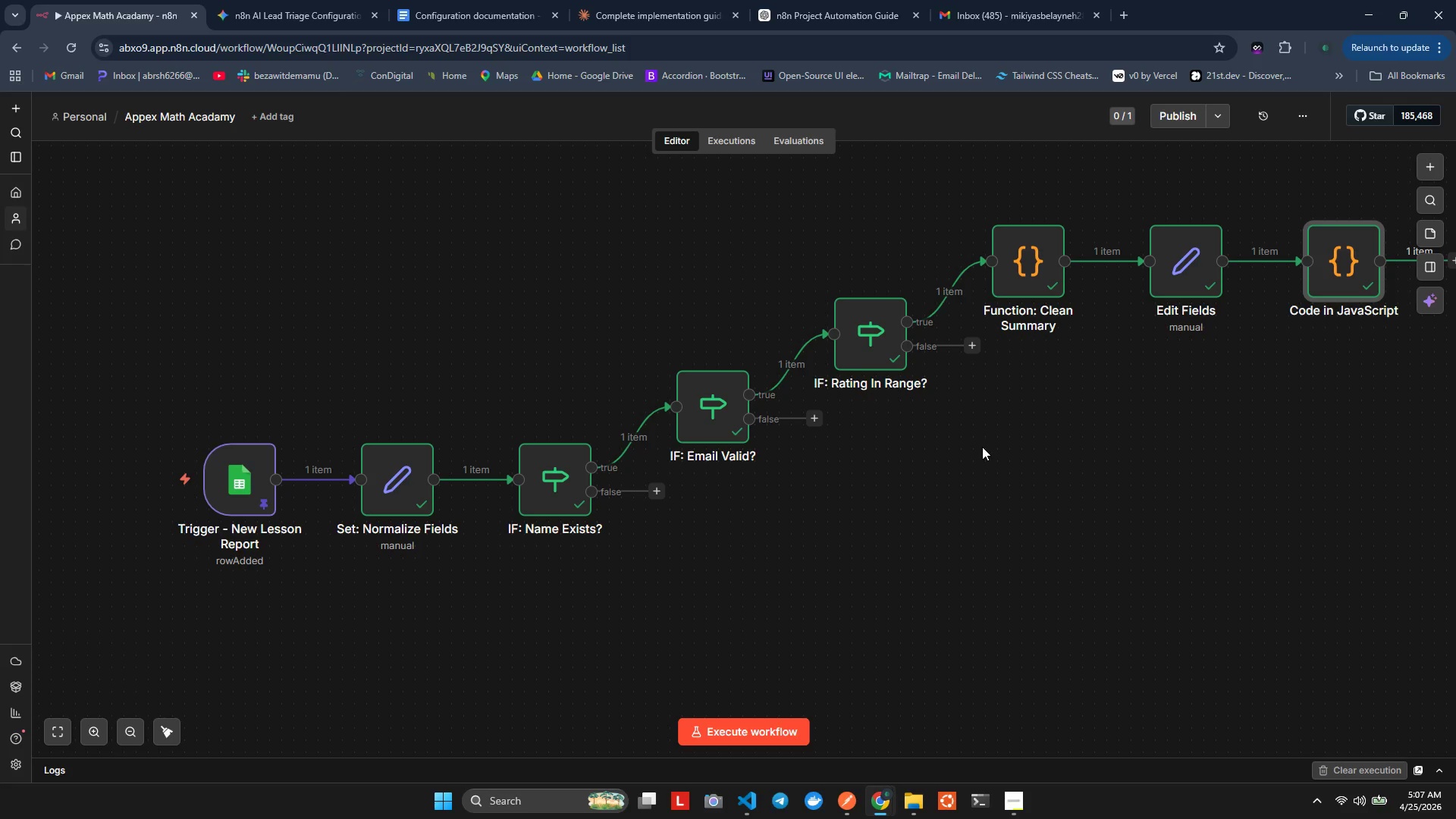 
wait(29.44)
 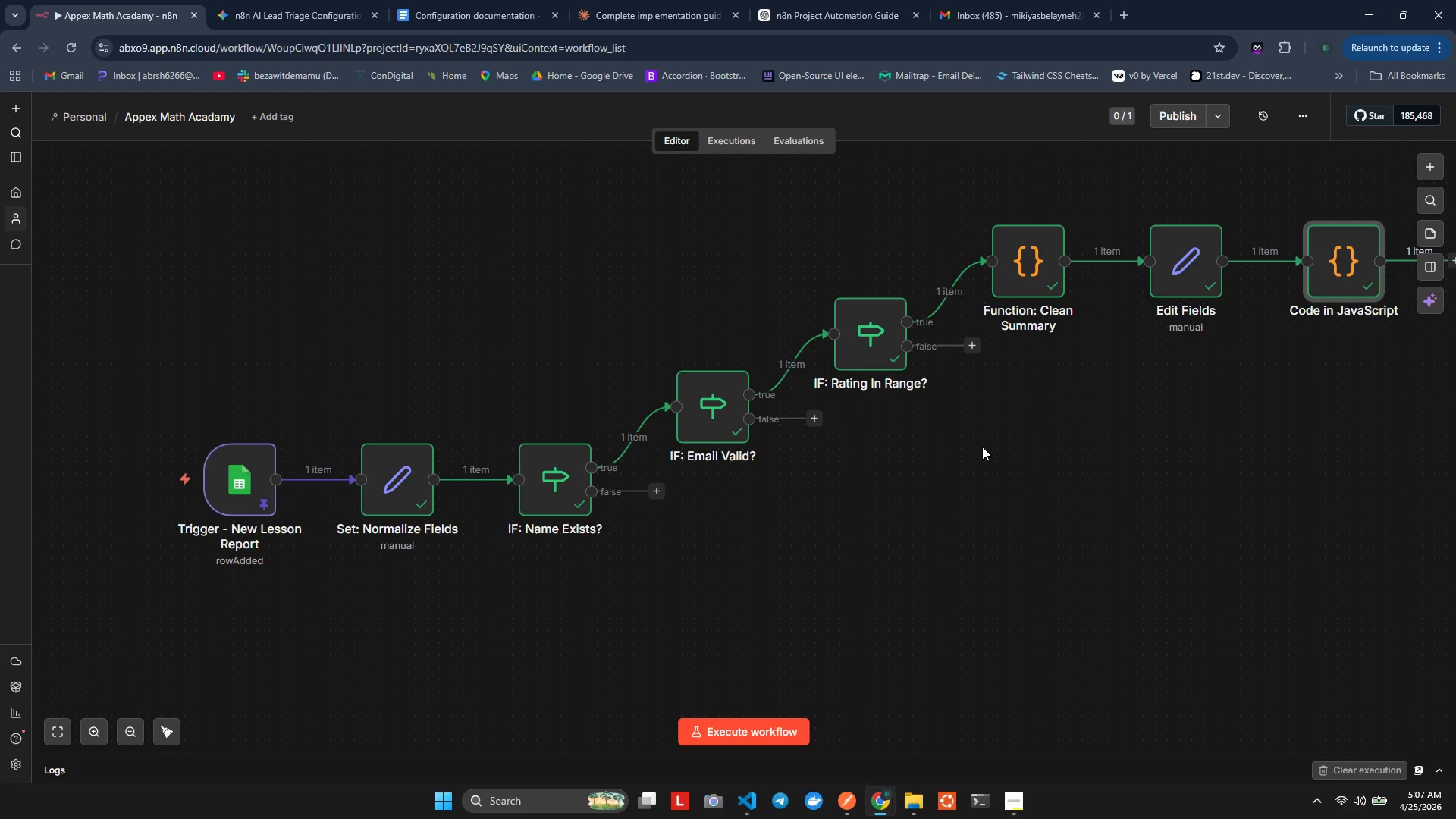 
scroll: coordinate [982, 444], scroll_direction: down, amount: 2.0
 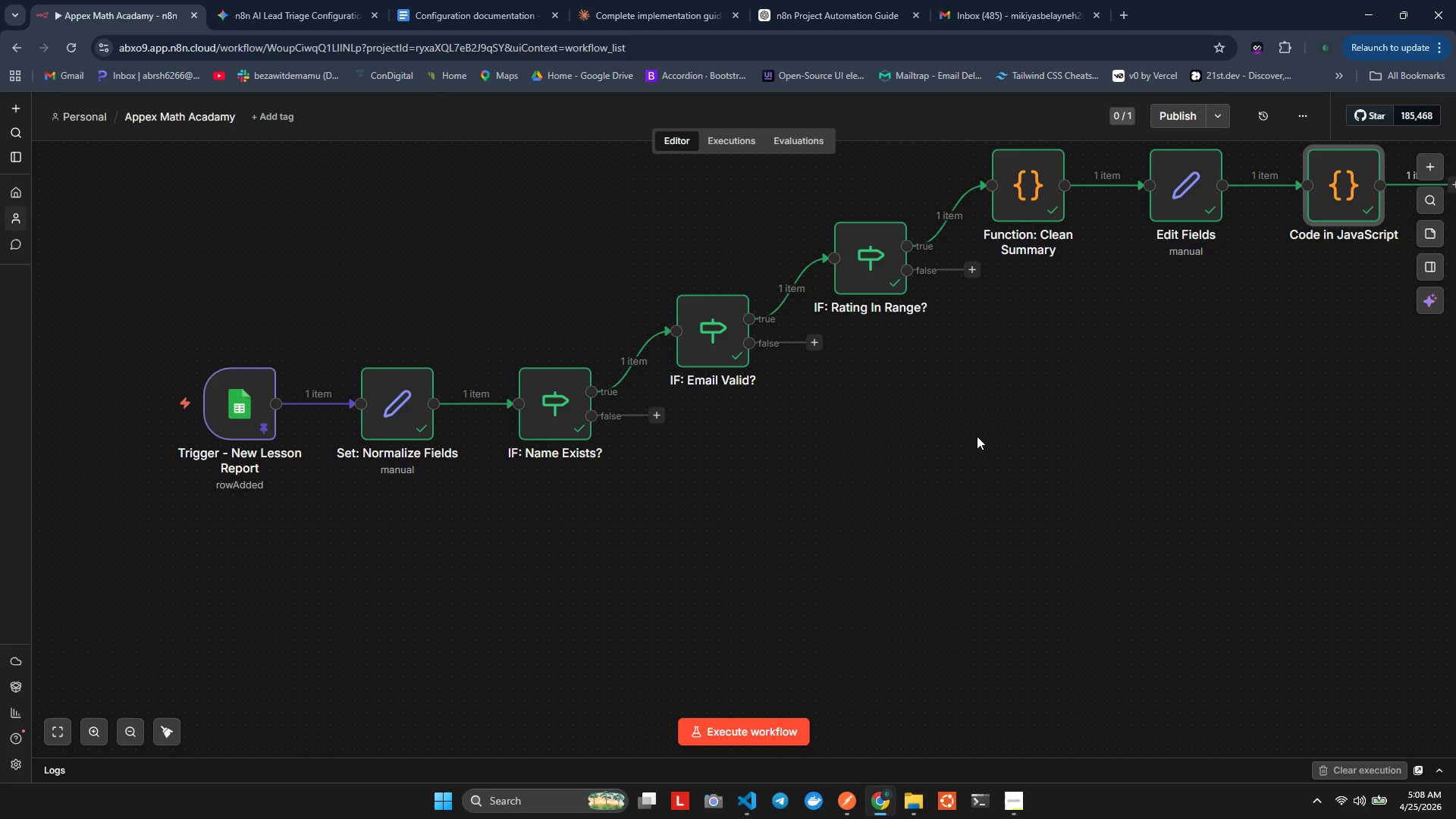 
hold_key(key=ShiftLeft, duration=4.72)
scroll: coordinate [971, 431], scroll_direction: down, amount: 5.0
 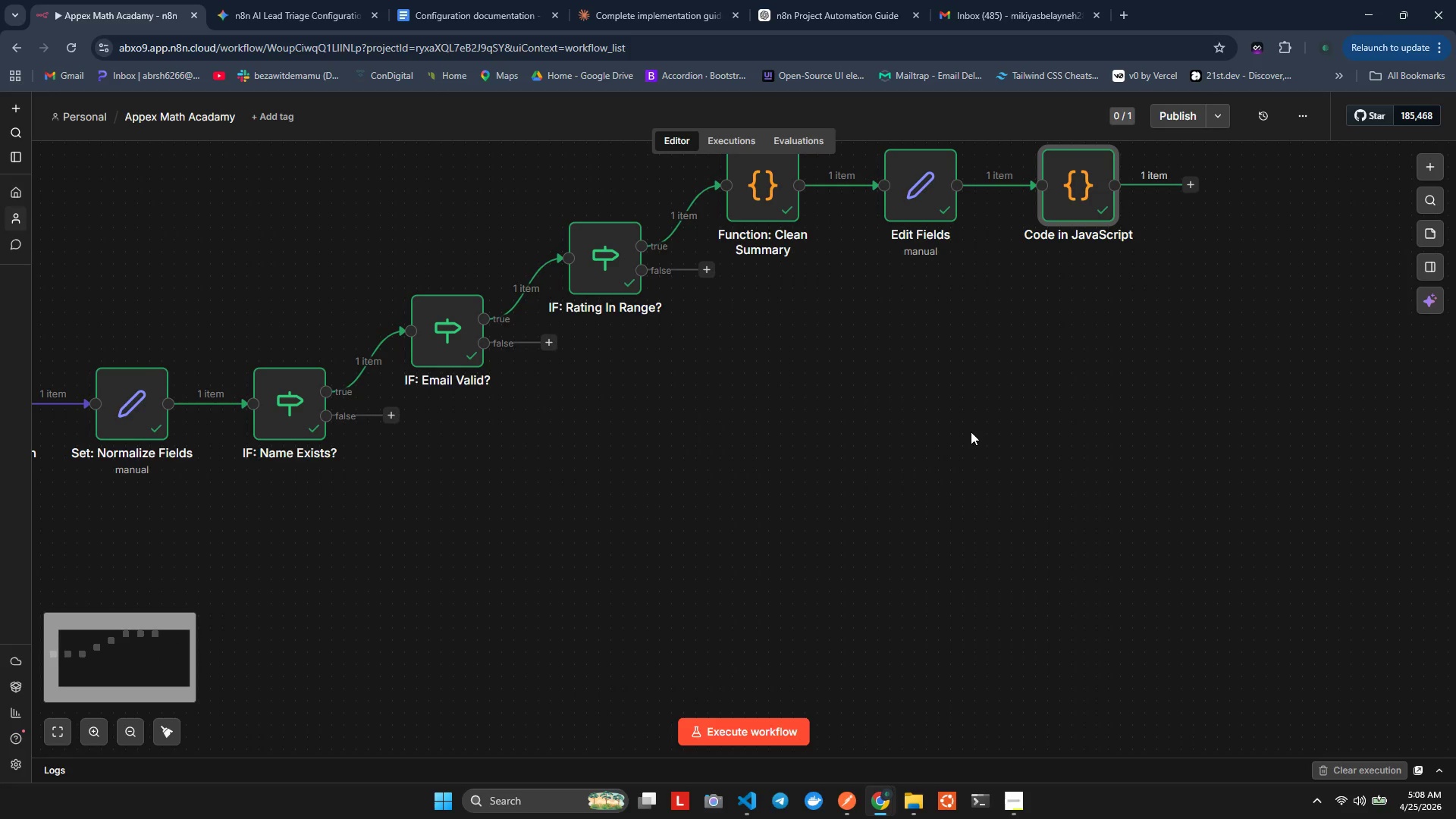 
scroll: coordinate [974, 366], scroll_direction: up, amount: 3.0
 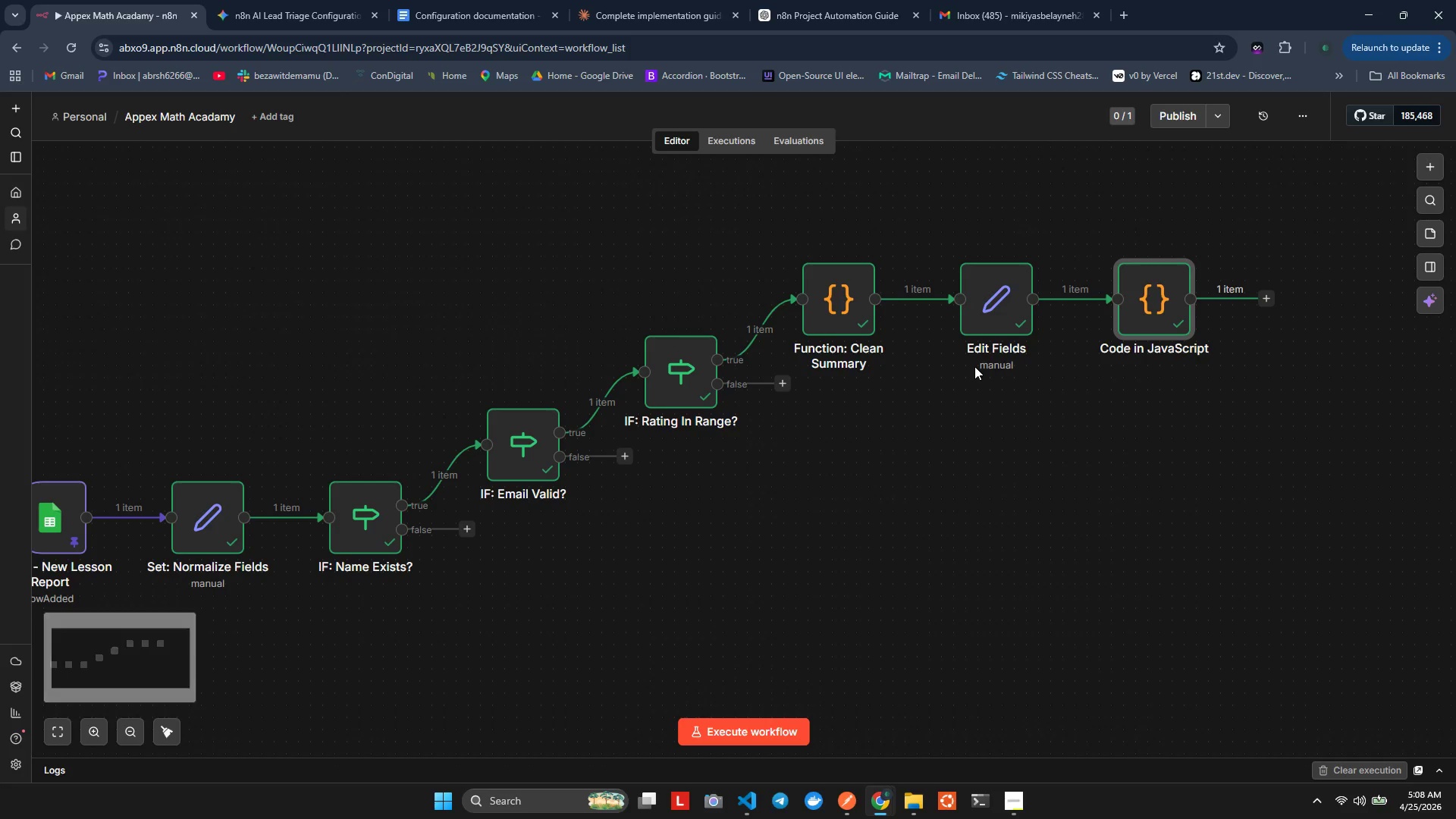 
scroll: coordinate [974, 366], scroll_direction: none, amount: 0.0
 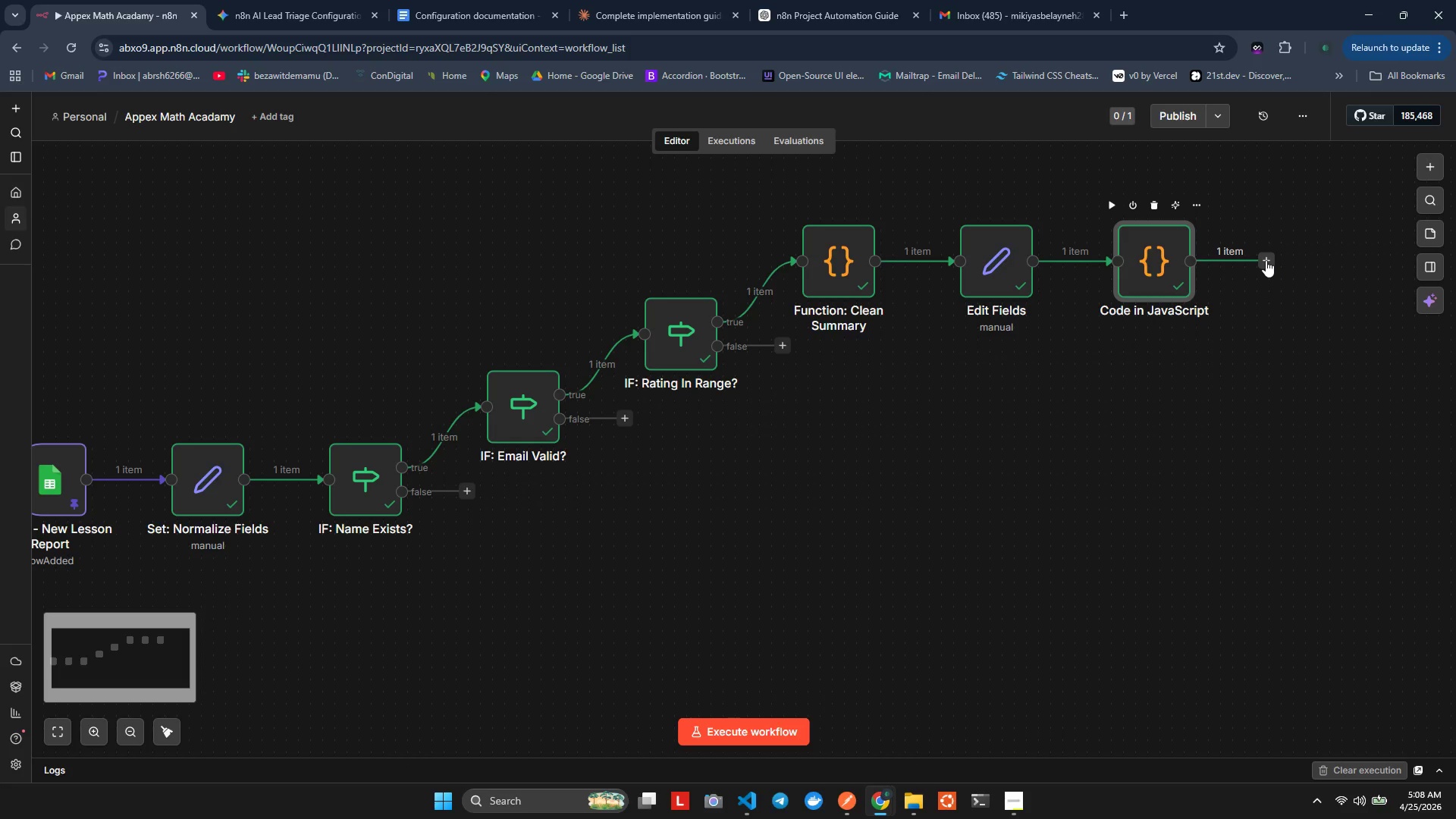 
left_click([1266, 260])
 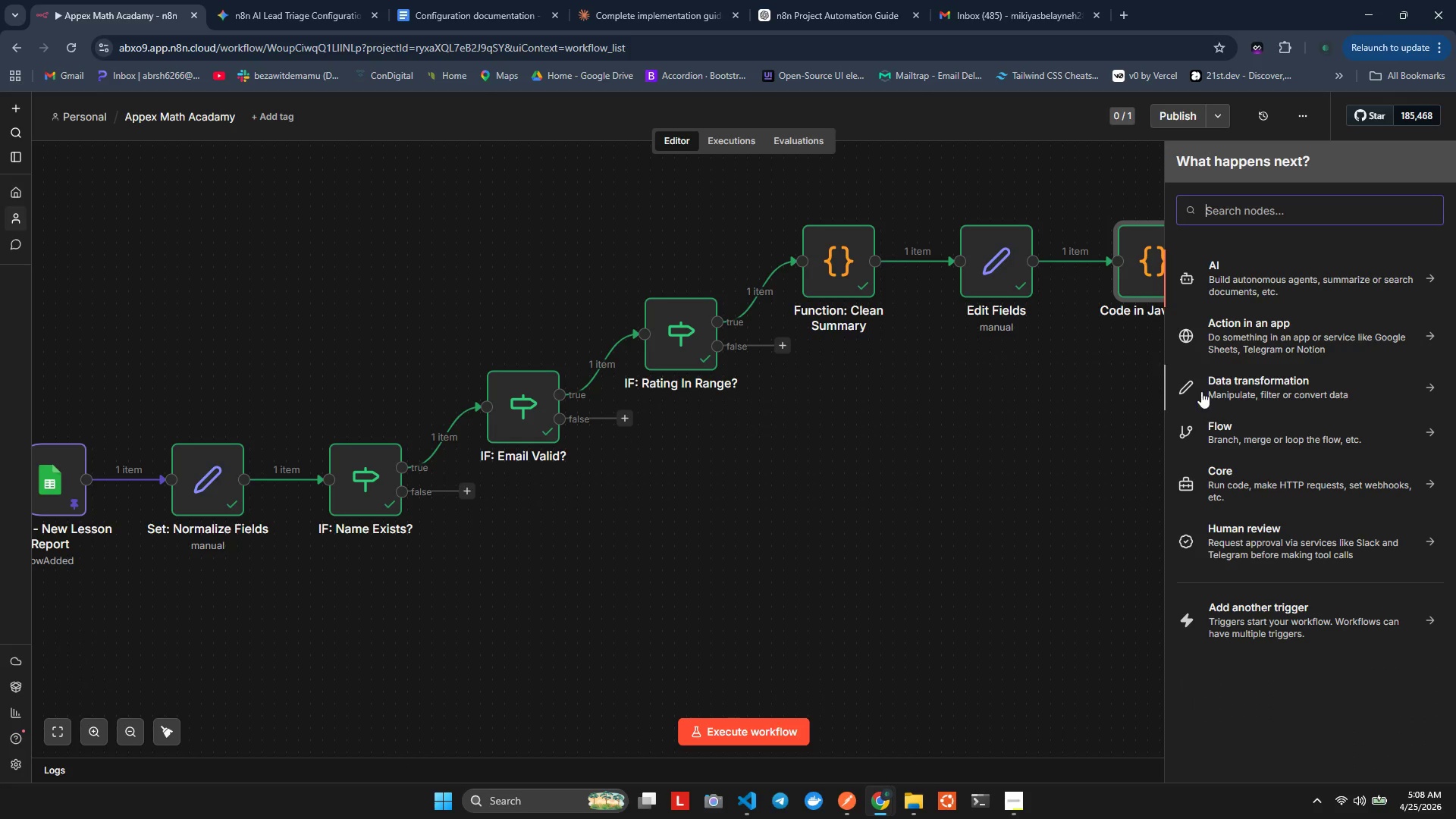 
wait(6.19)
 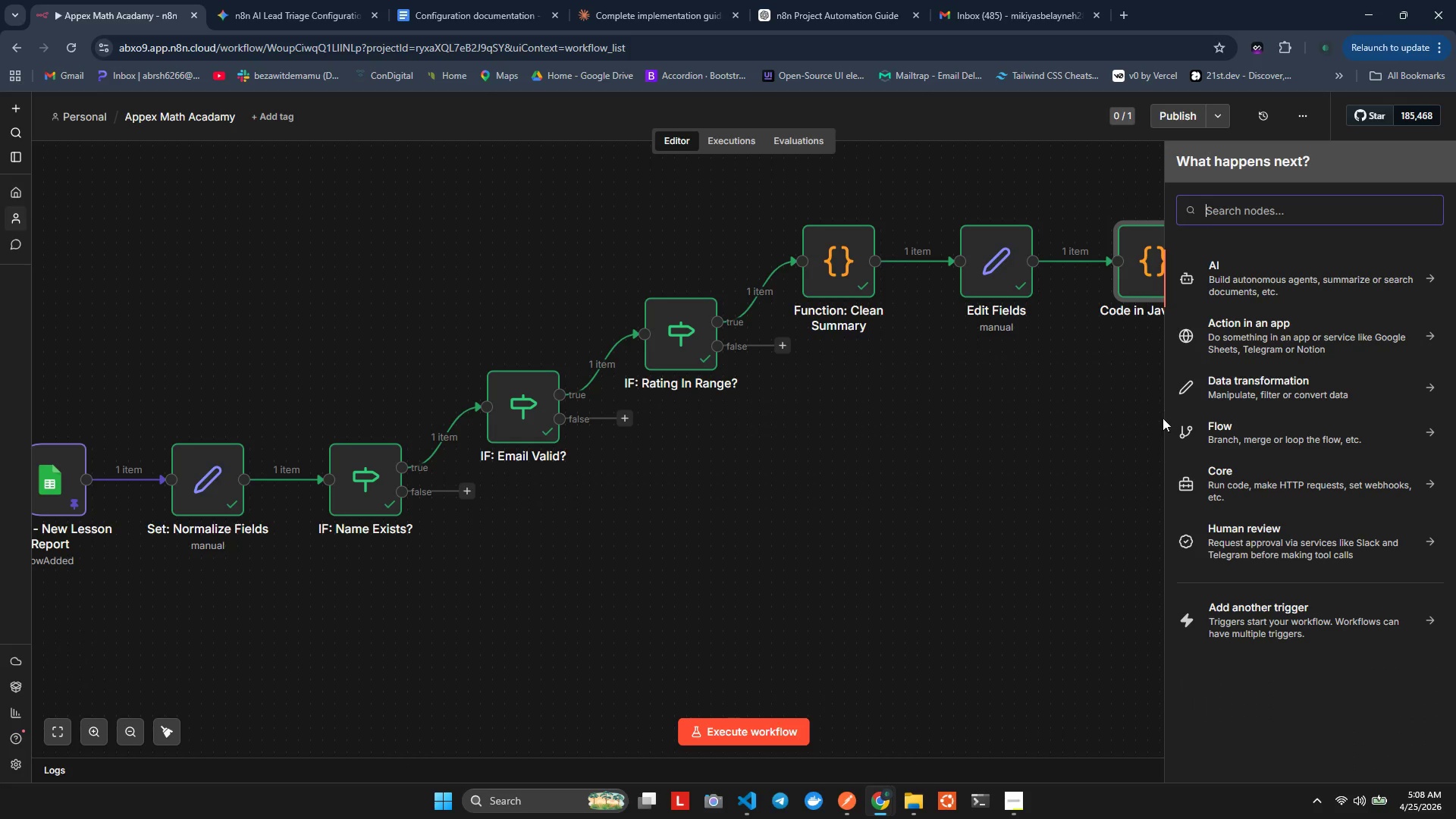 
type(airt)
 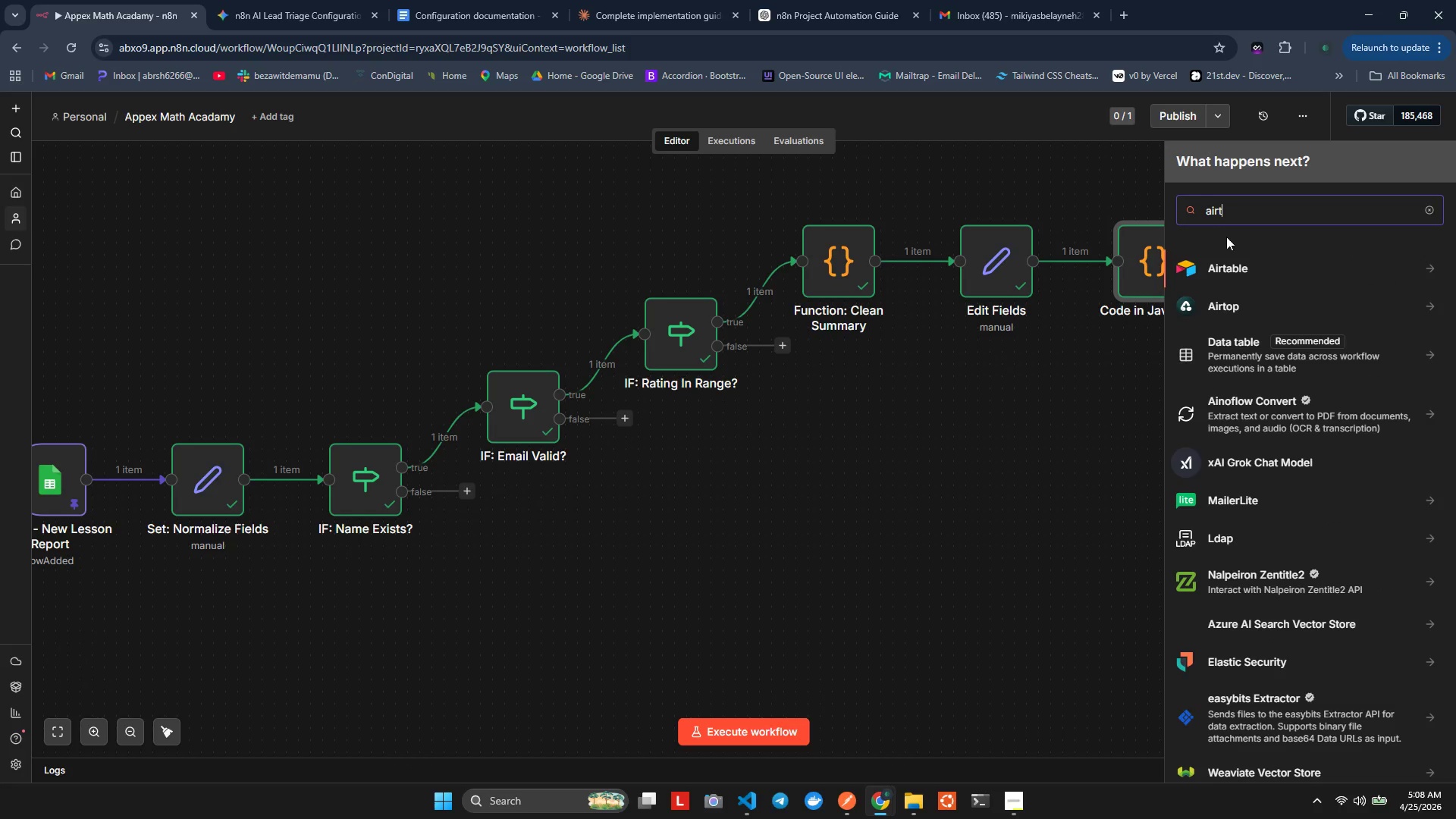 
left_click([1225, 263])
 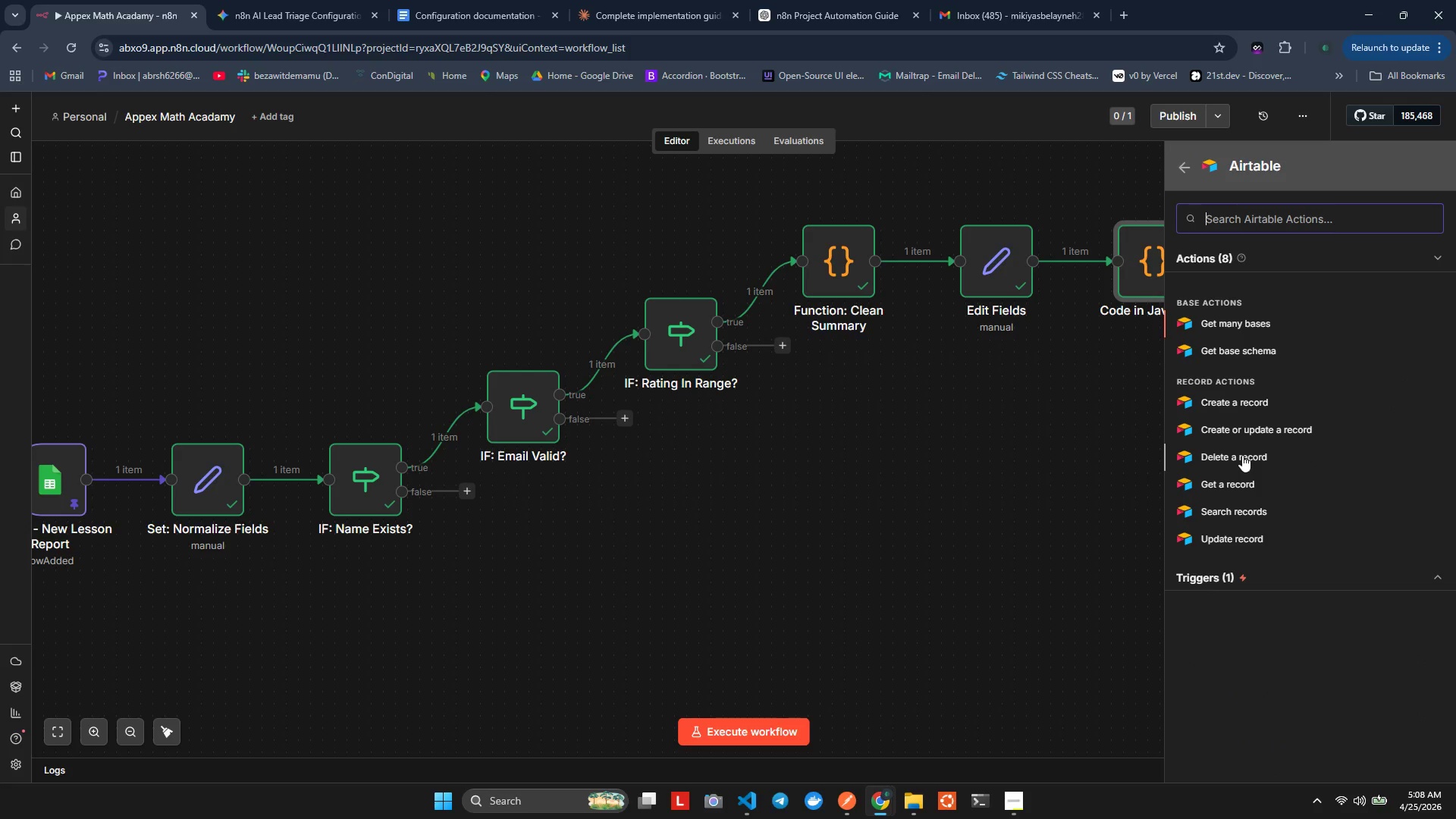 
wait(6.19)
 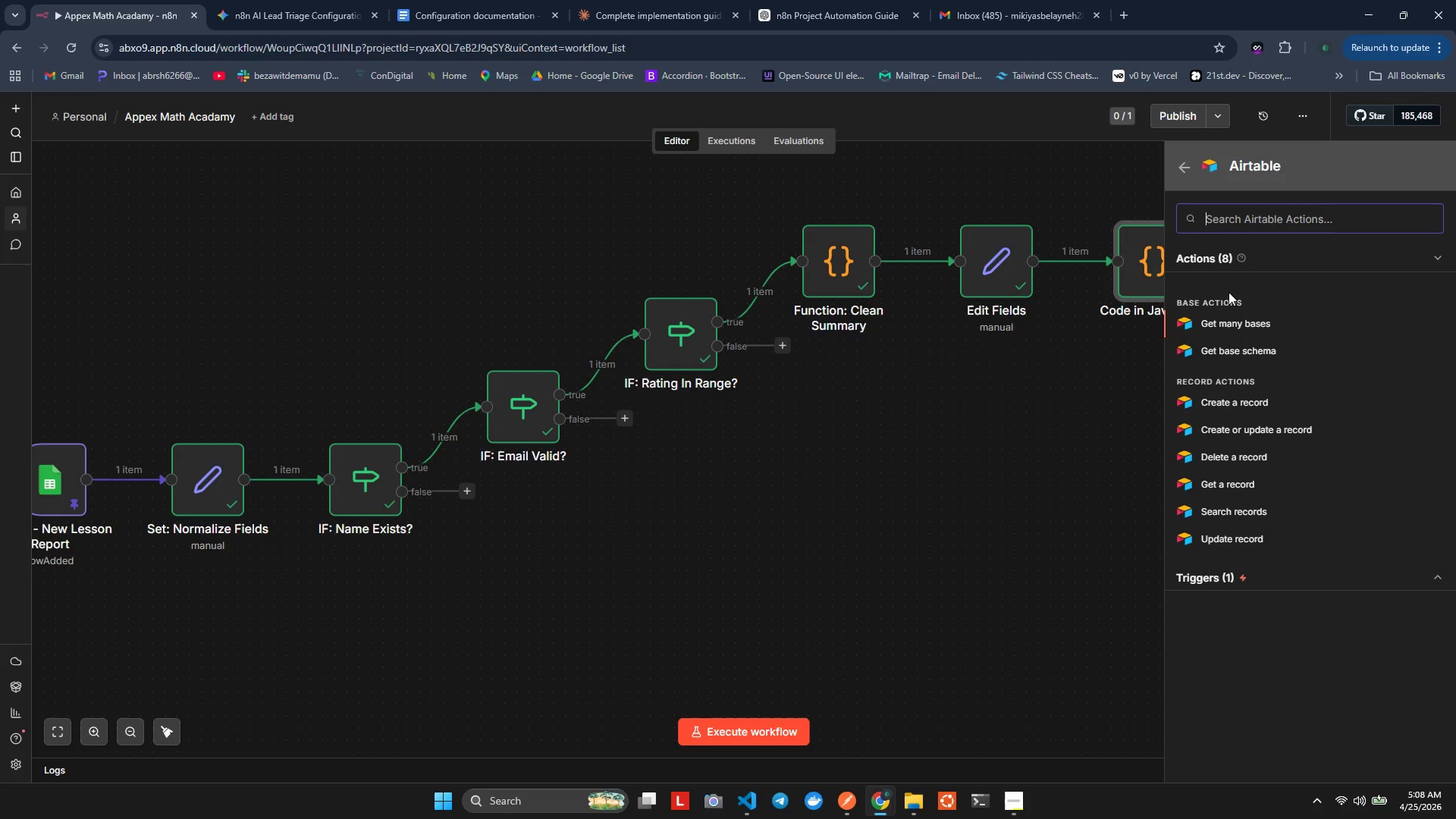 
left_click([1235, 406])
 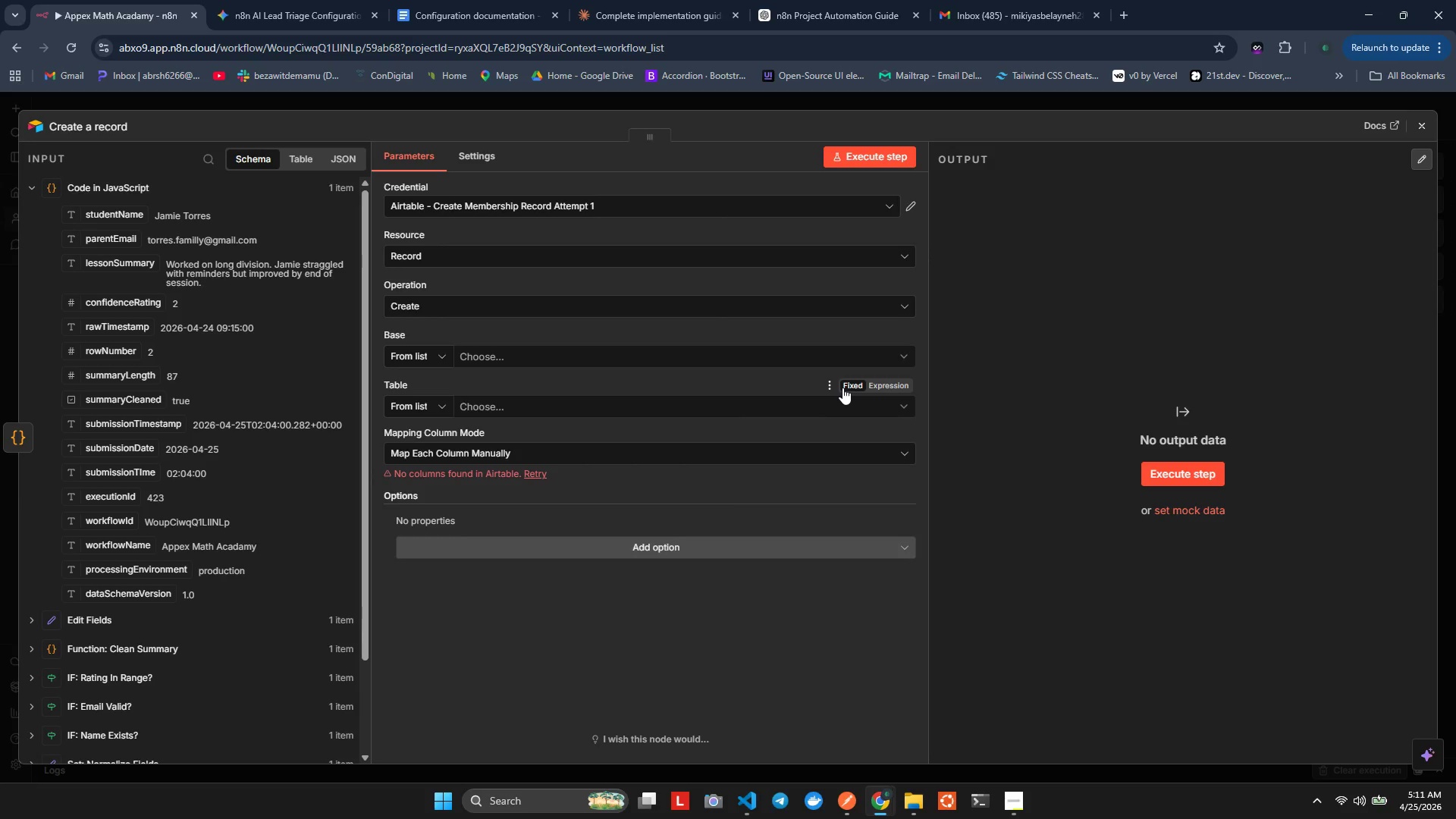 
wait(201.09)
 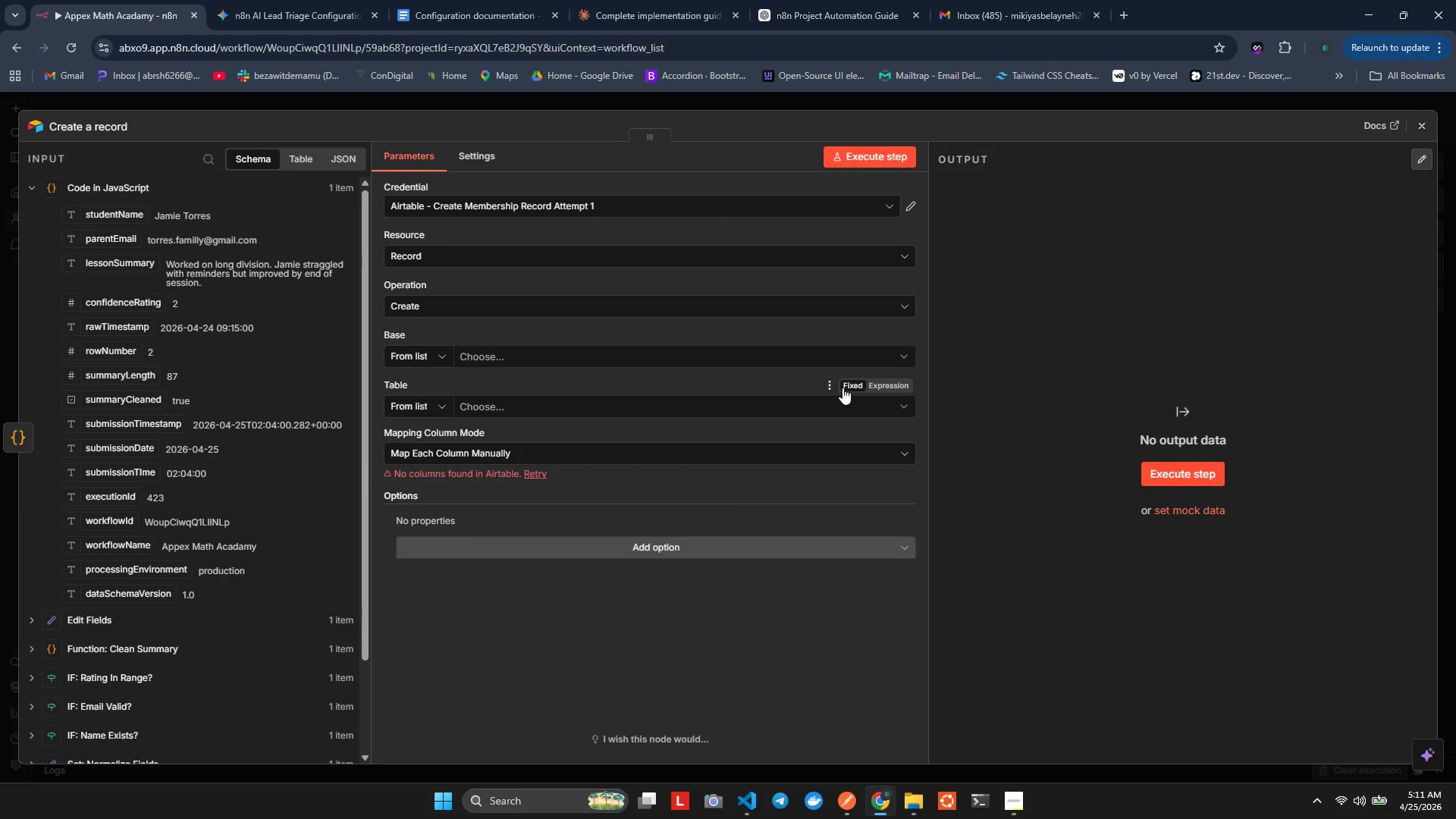 
left_click([698, 328])
 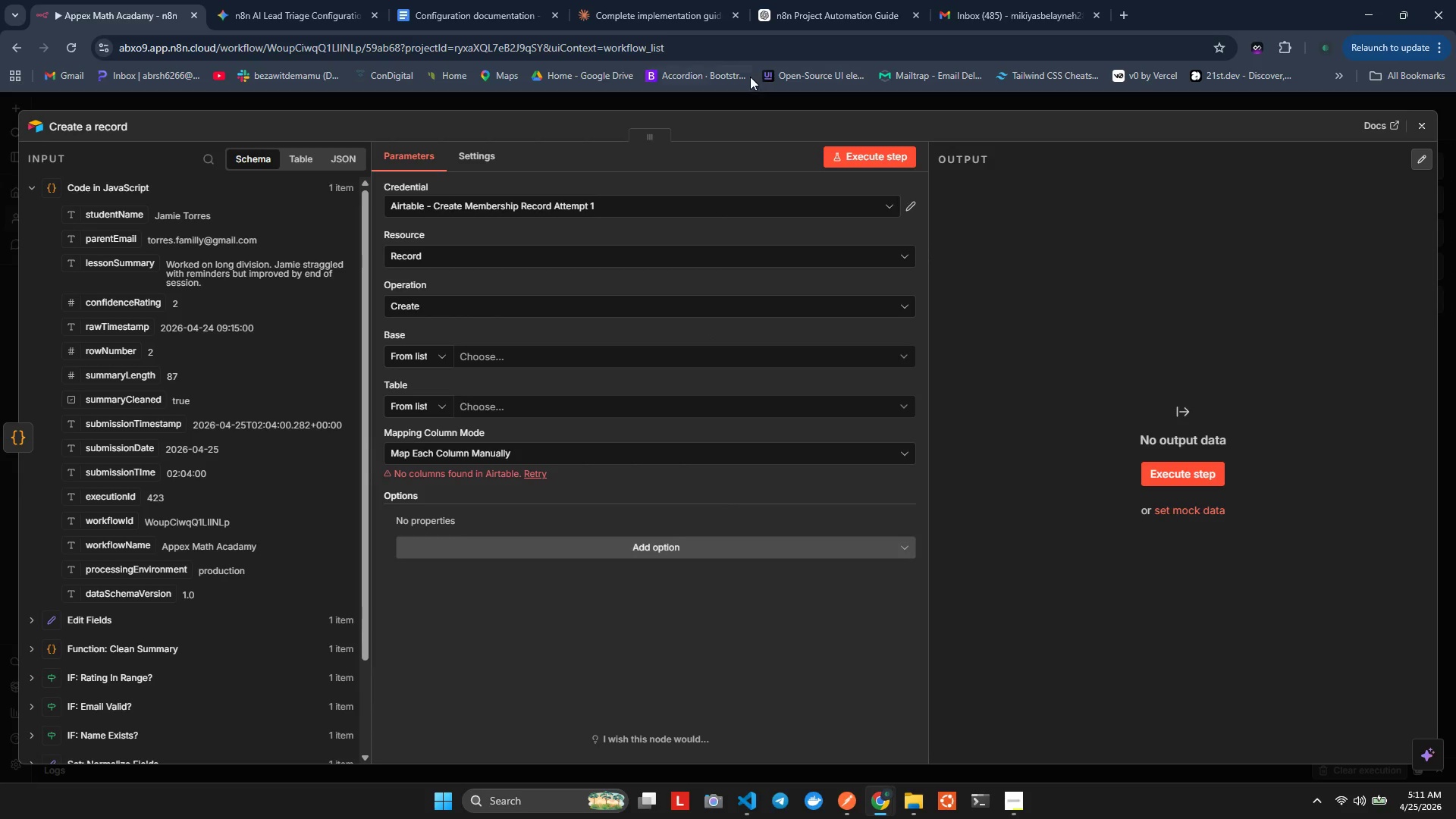 
left_click([999, 0])
 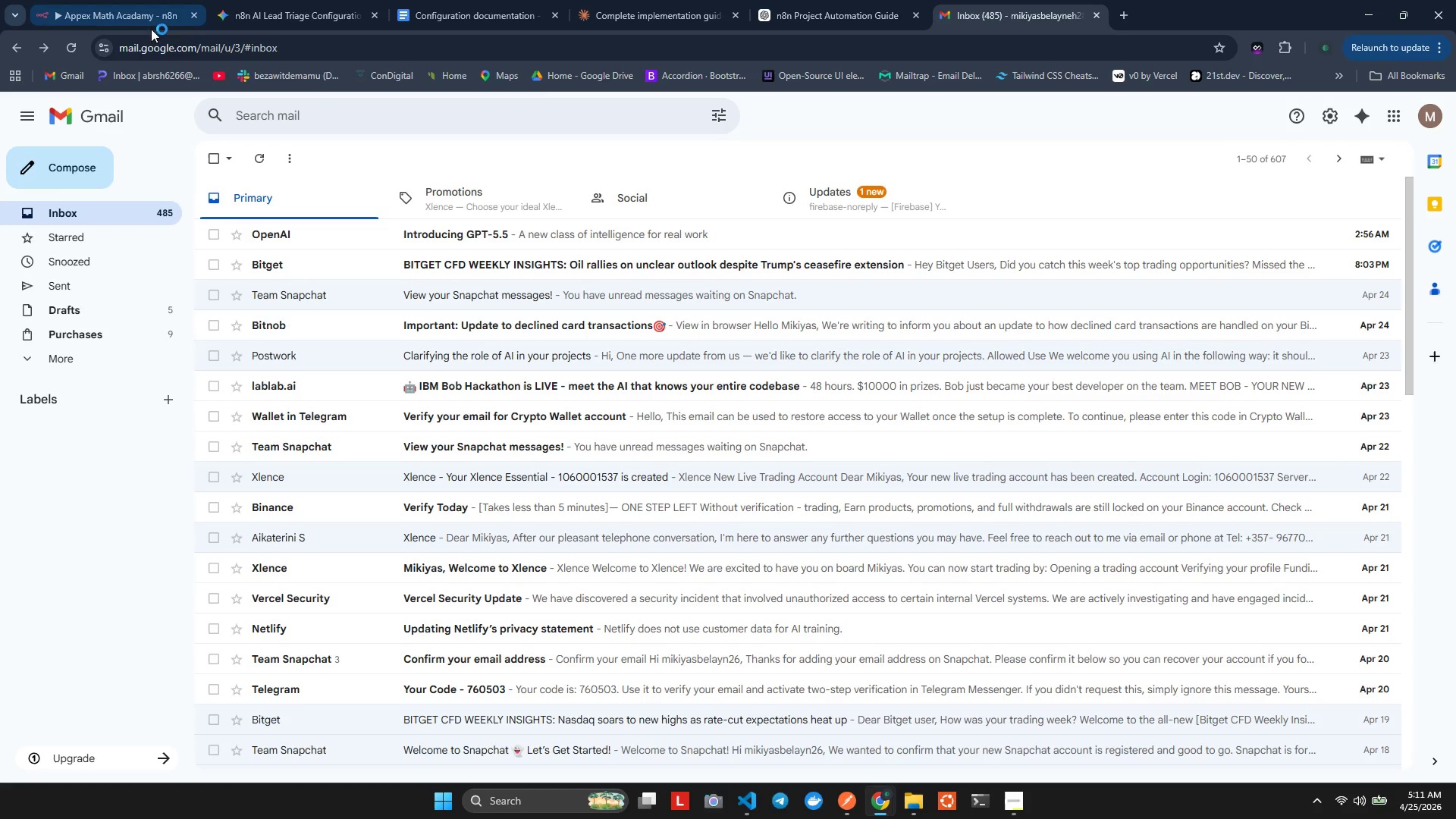 
left_click([180, 42])
 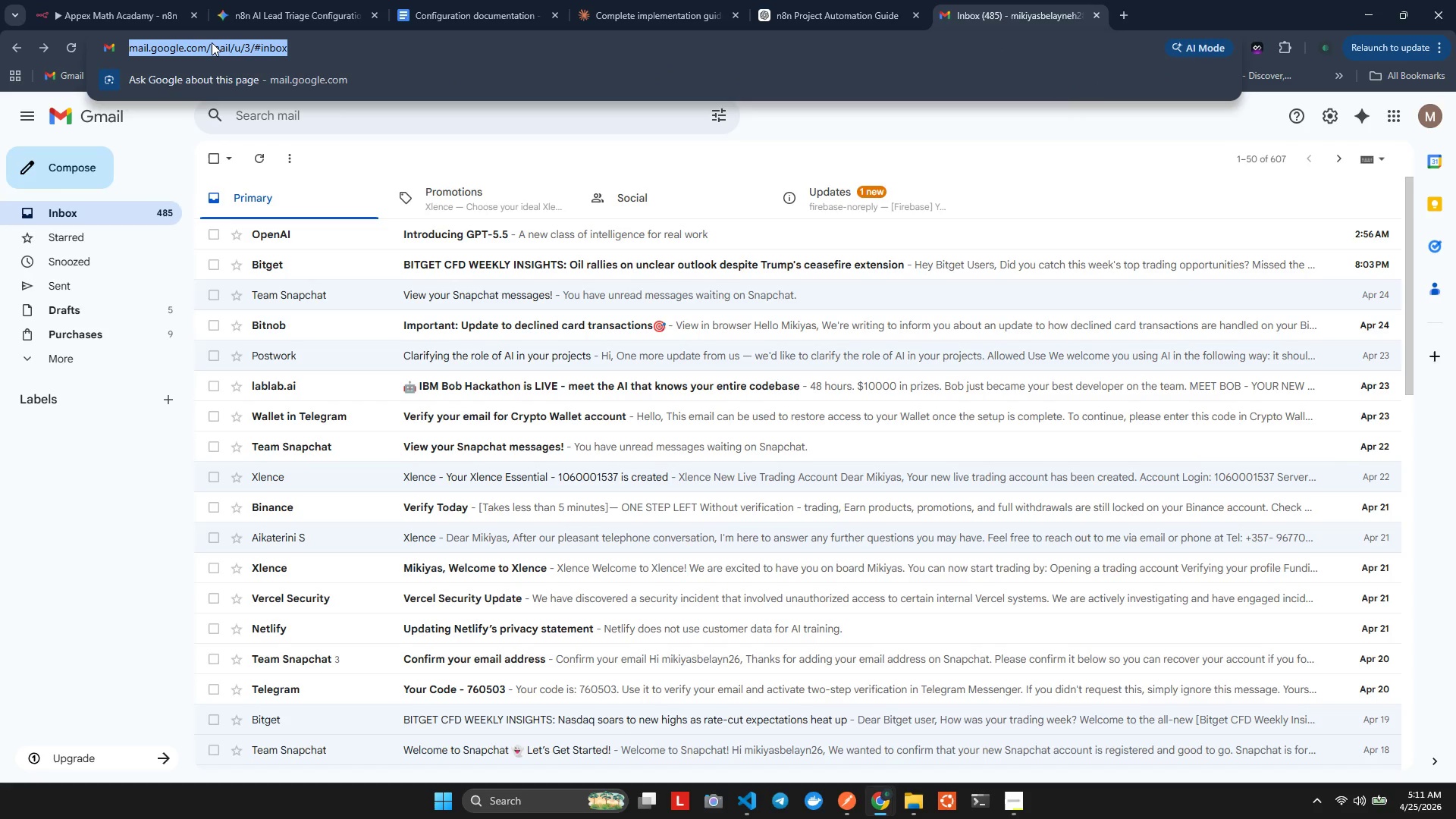 
type(Airta)
 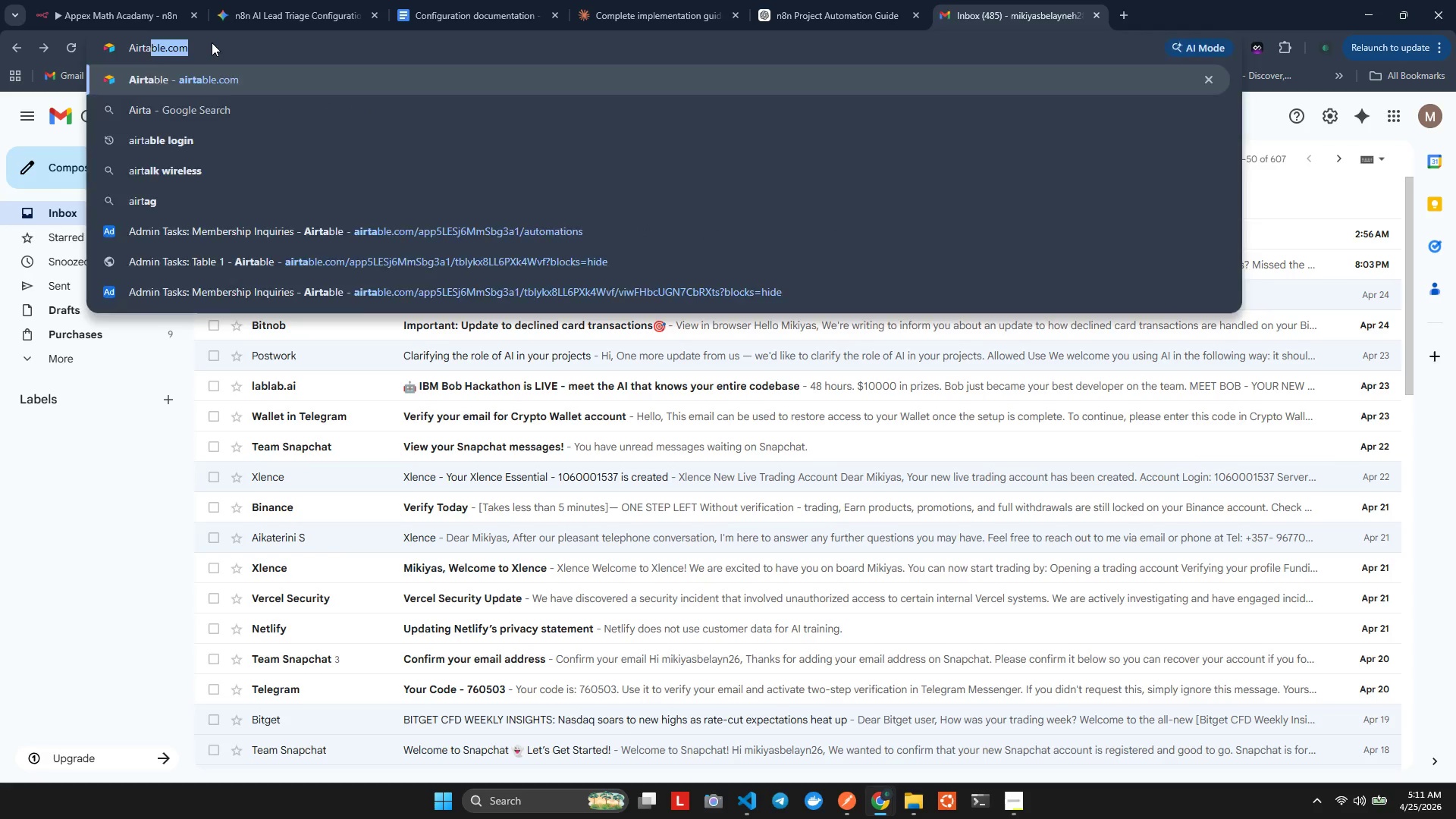 
key(Enter)
 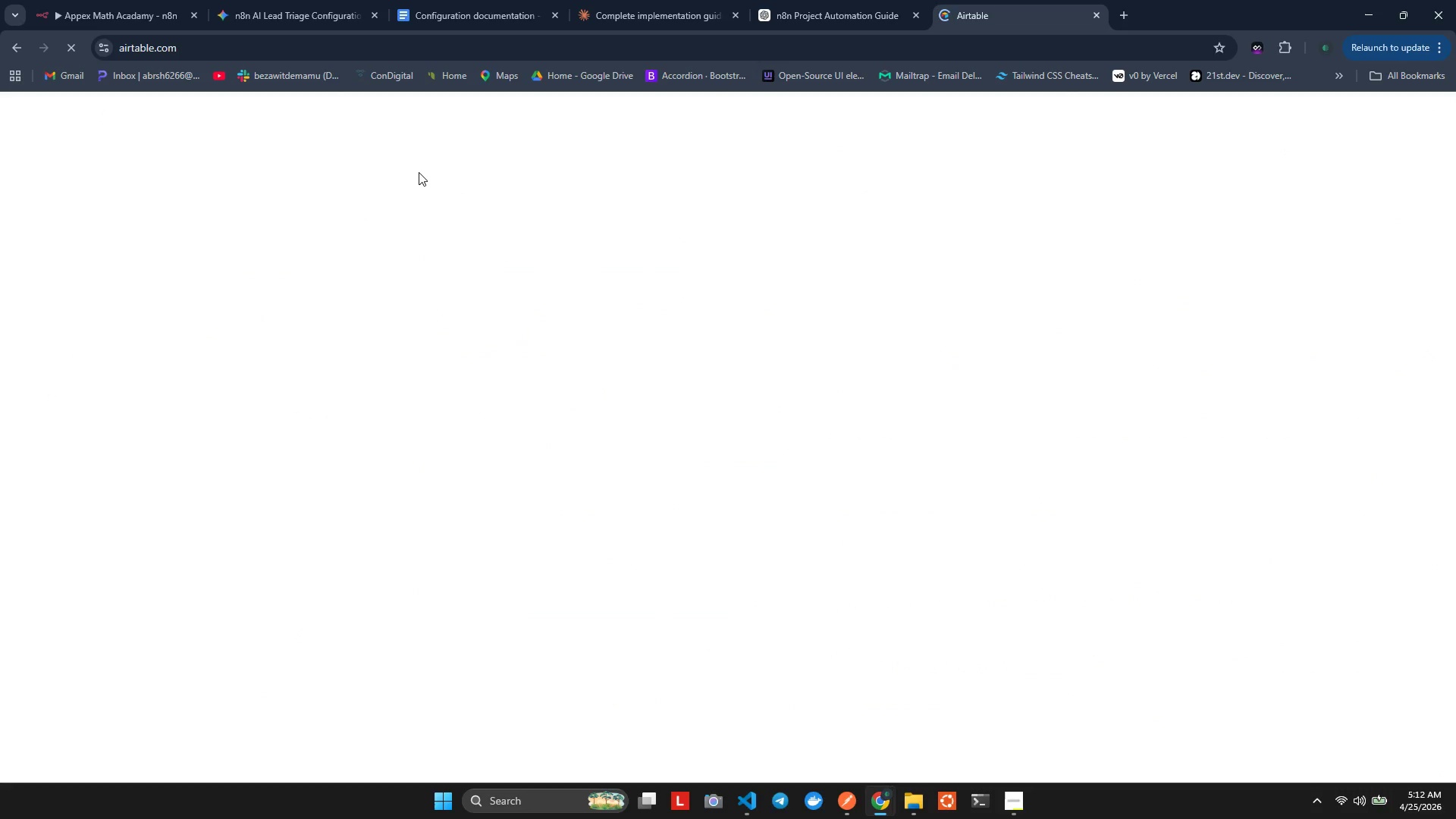 
wait(12.38)
 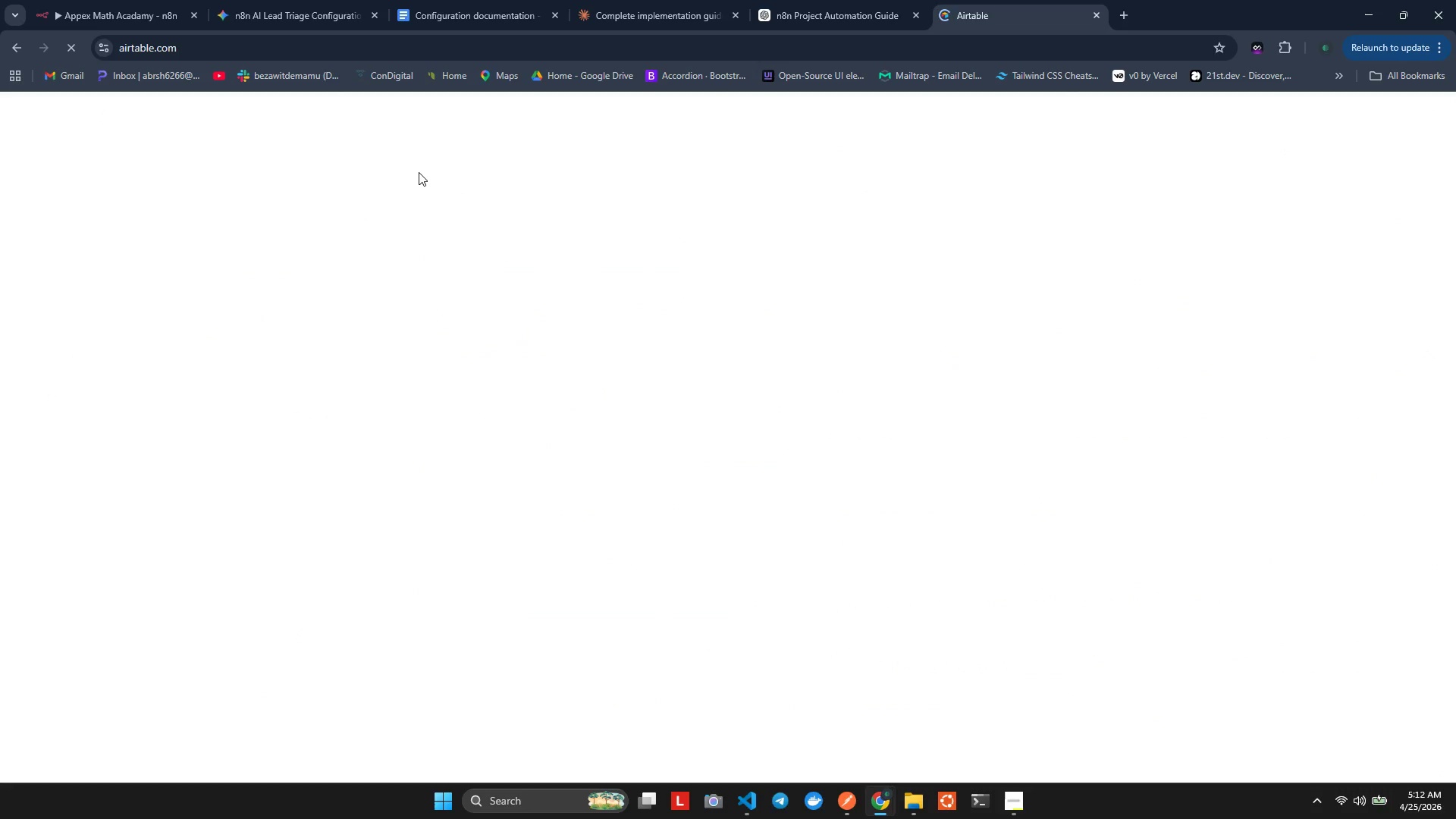 
left_click([378, 422])
 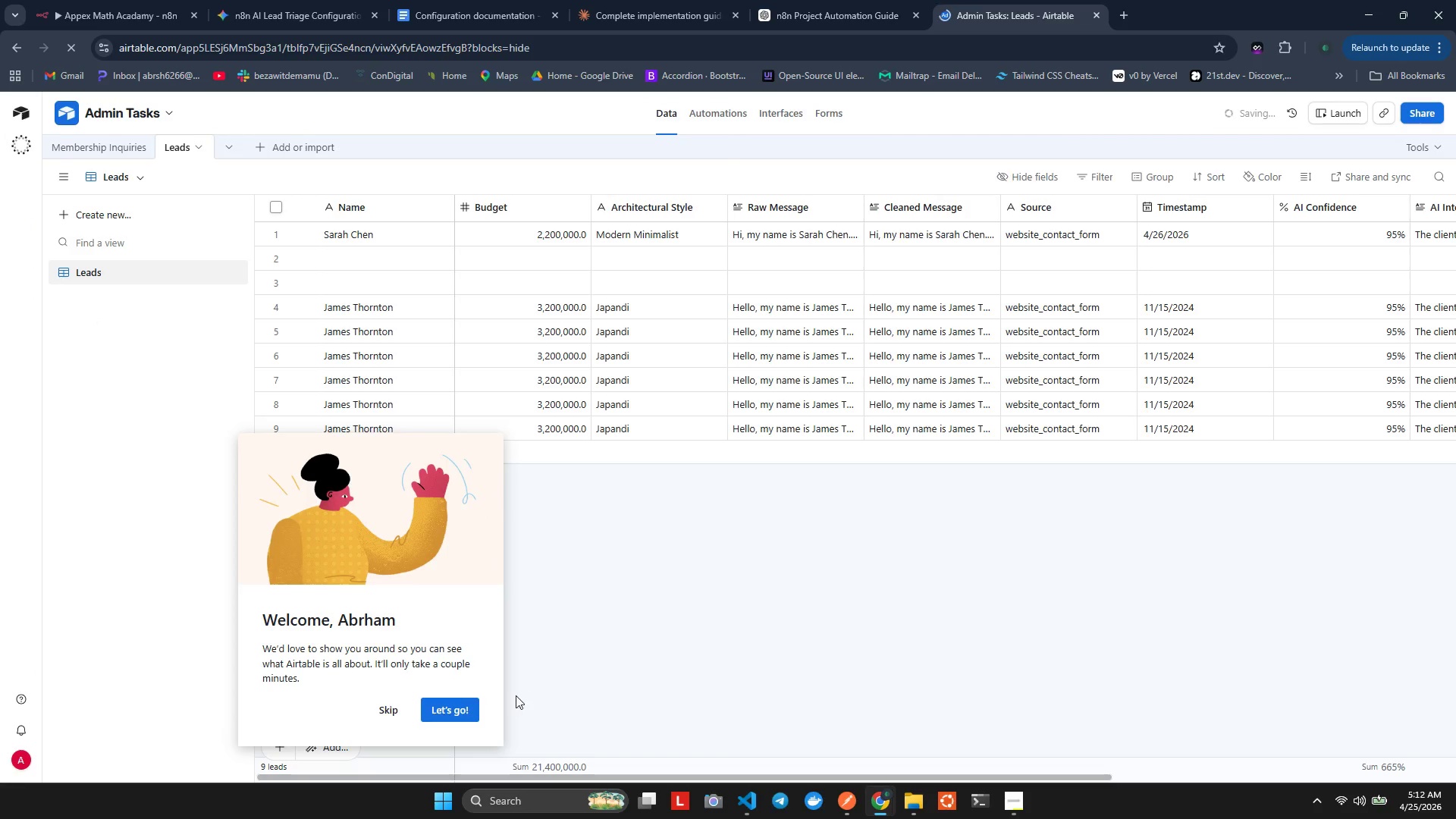 
wait(7.3)
 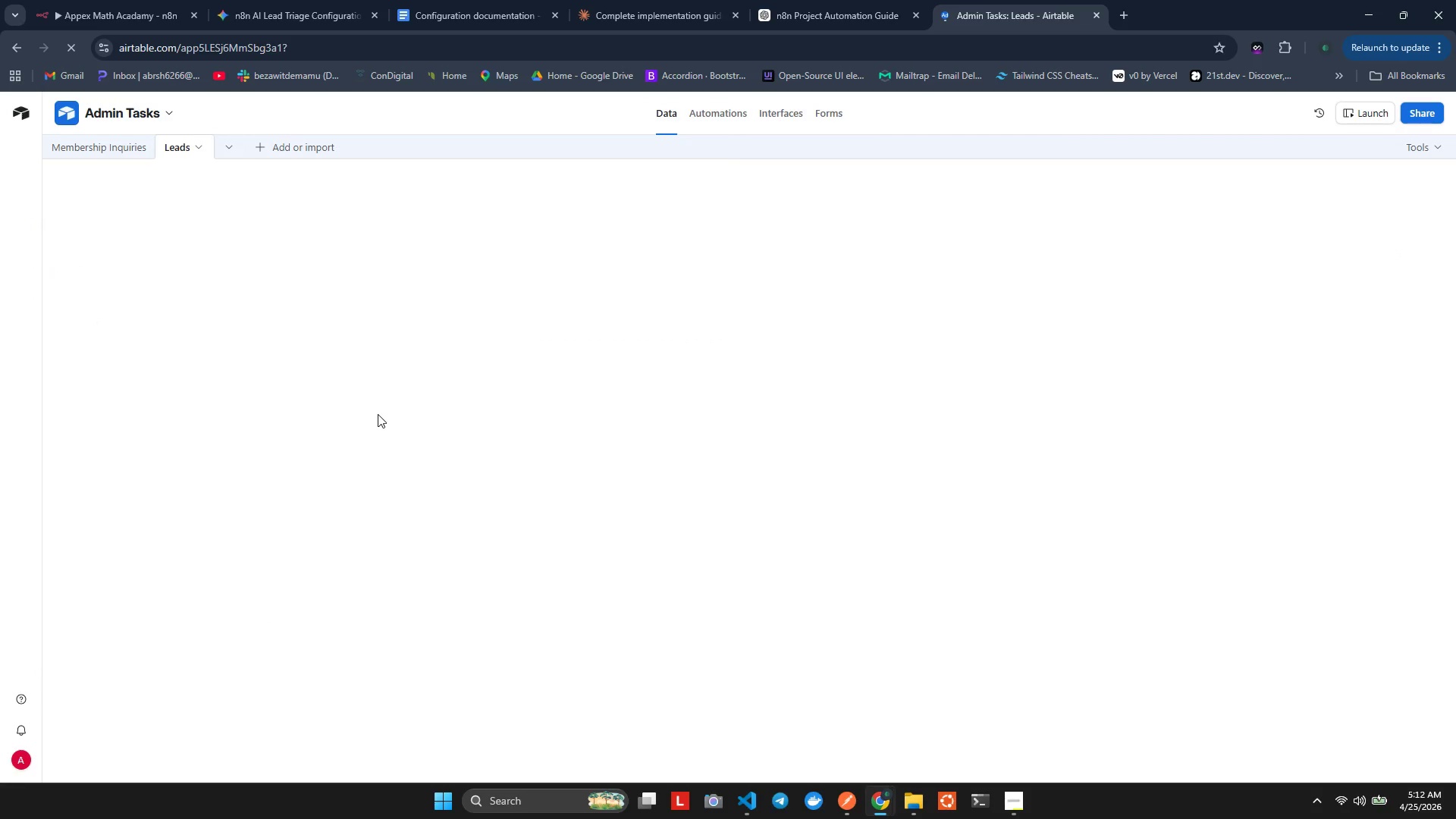 
left_click([437, 711])
 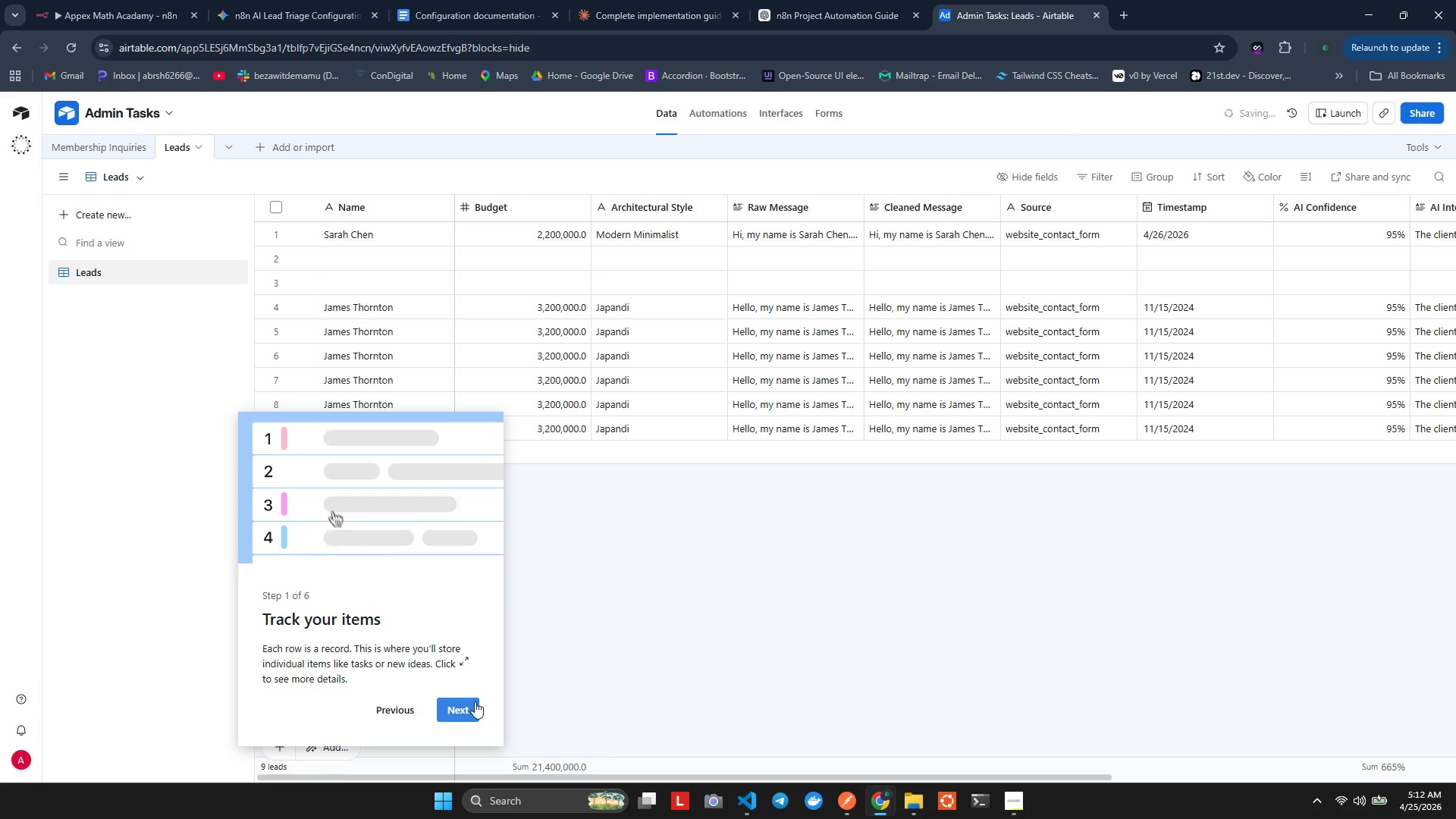 
left_click([436, 712])
 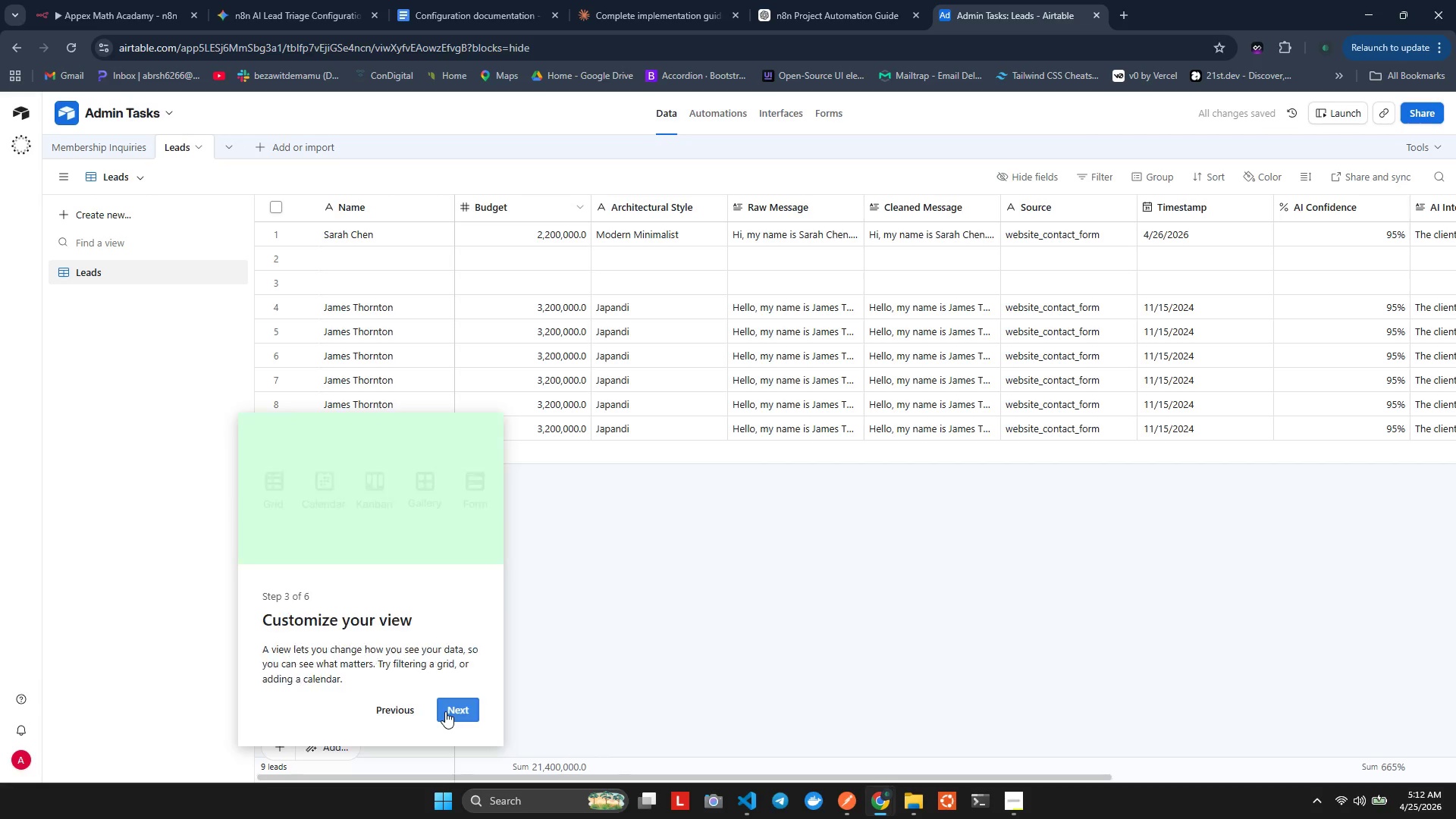 
double_click([445, 711])
 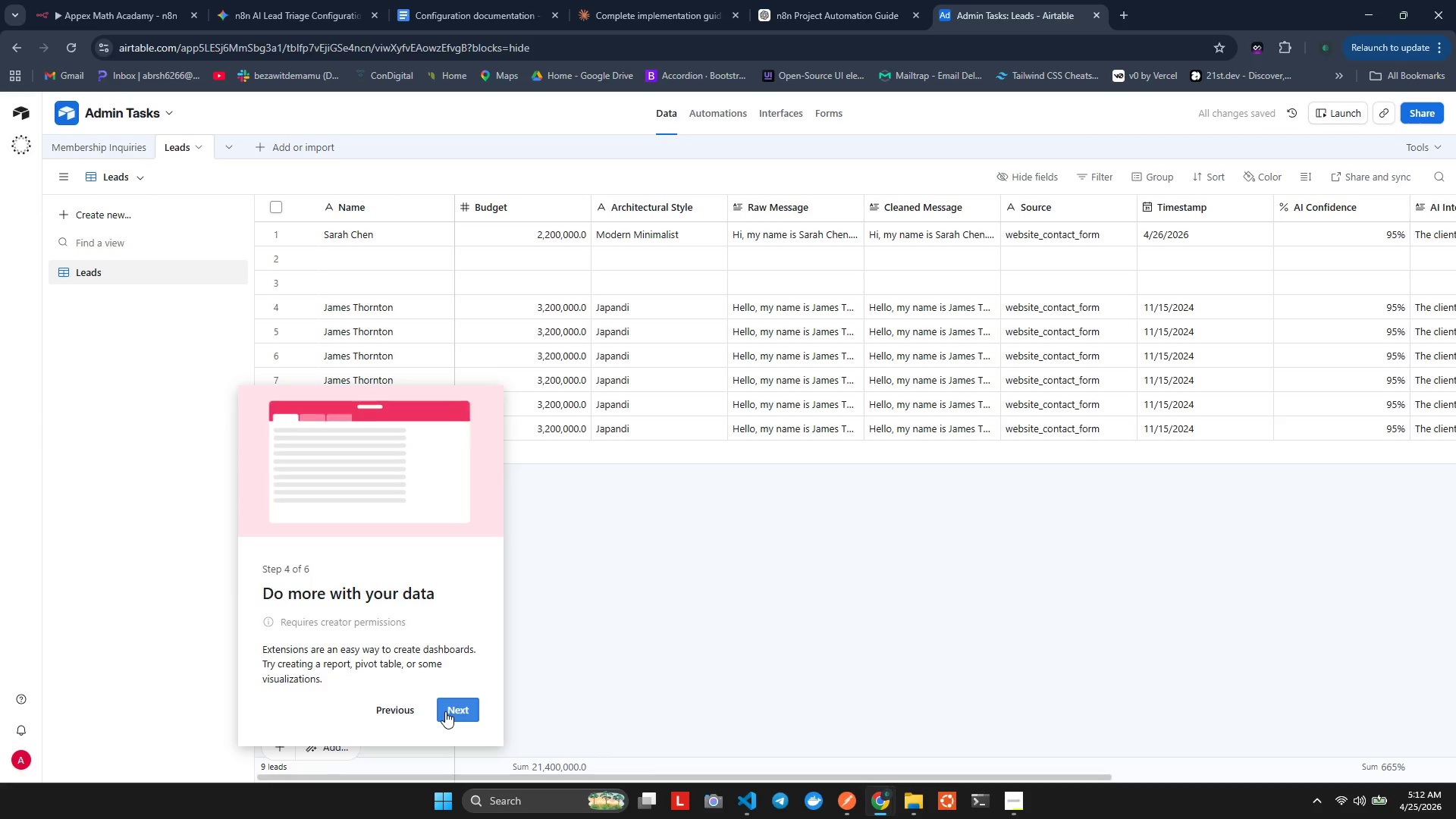 
triple_click([445, 711])
 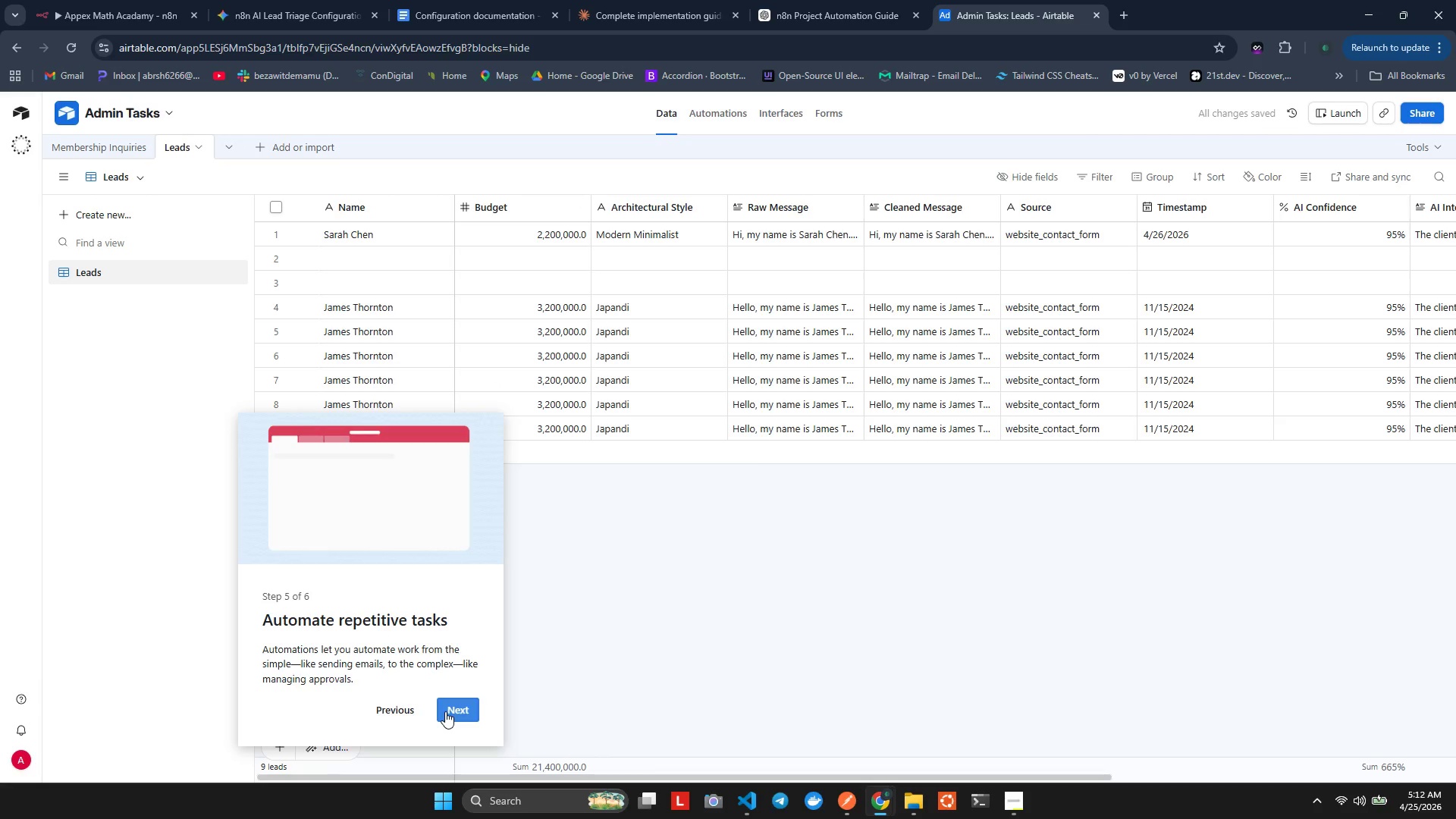 
triple_click([445, 711])
 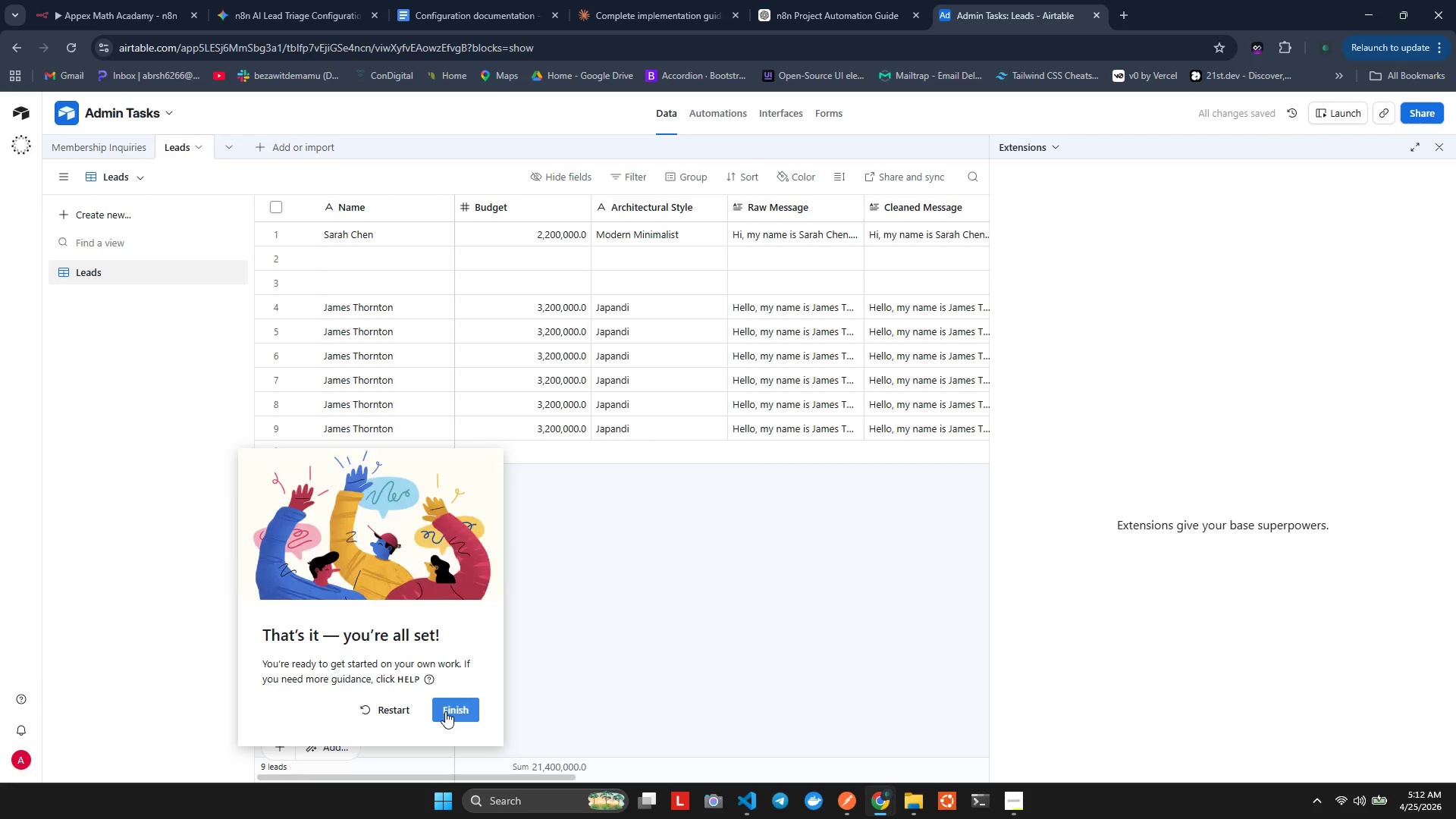 
double_click([445, 711])
 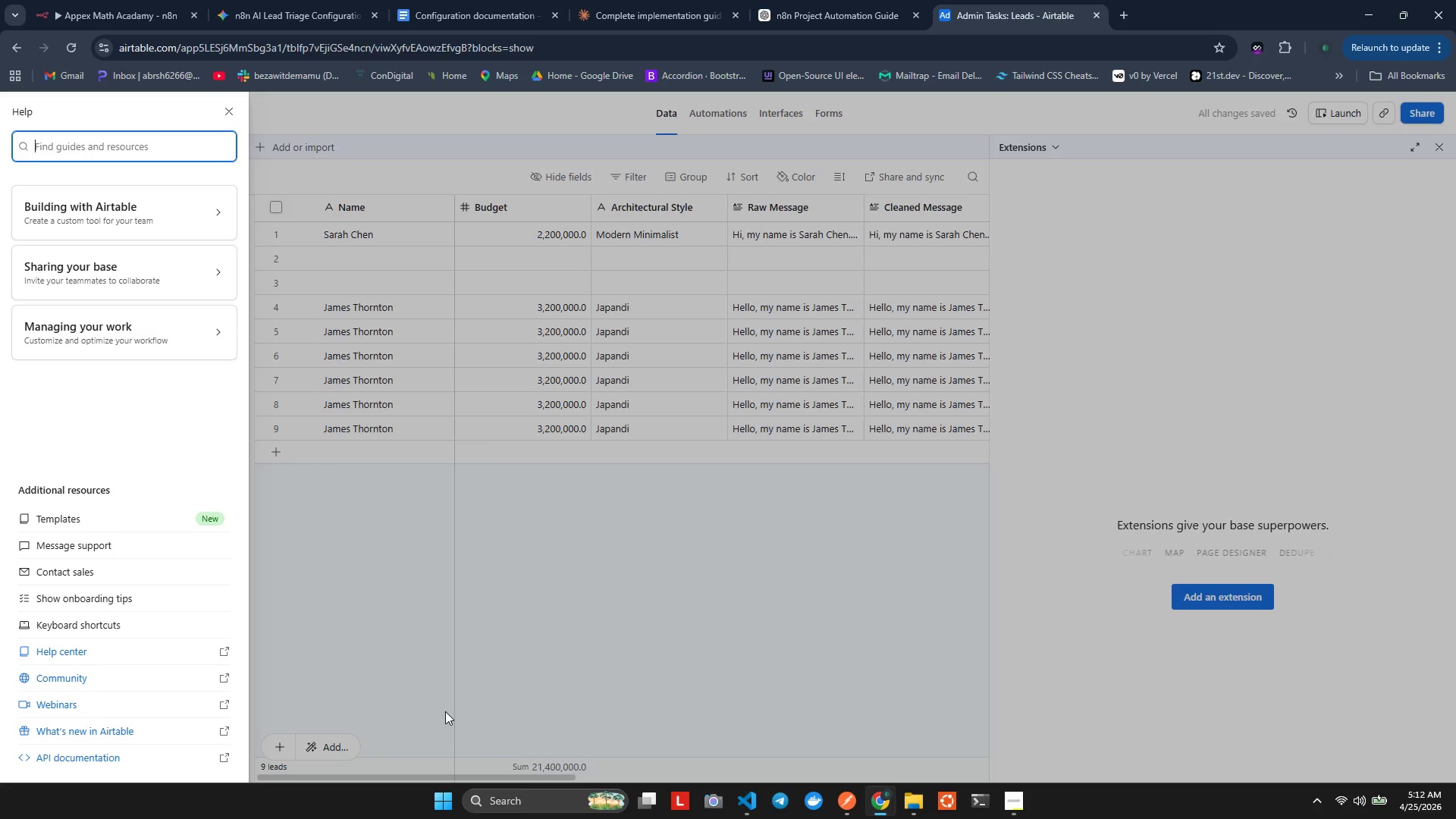 
left_click([444, 652])
 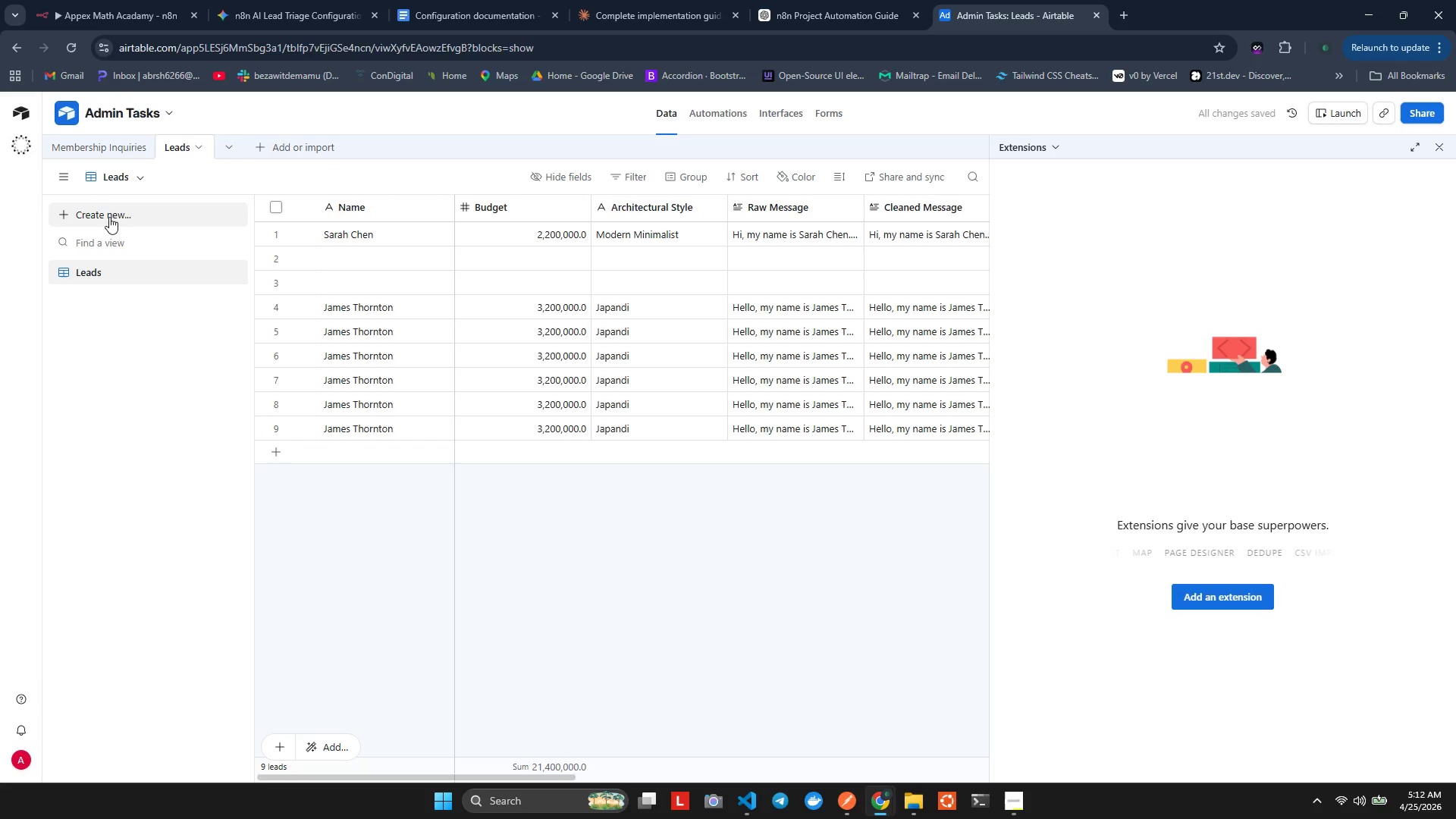 
left_click([102, 204])
 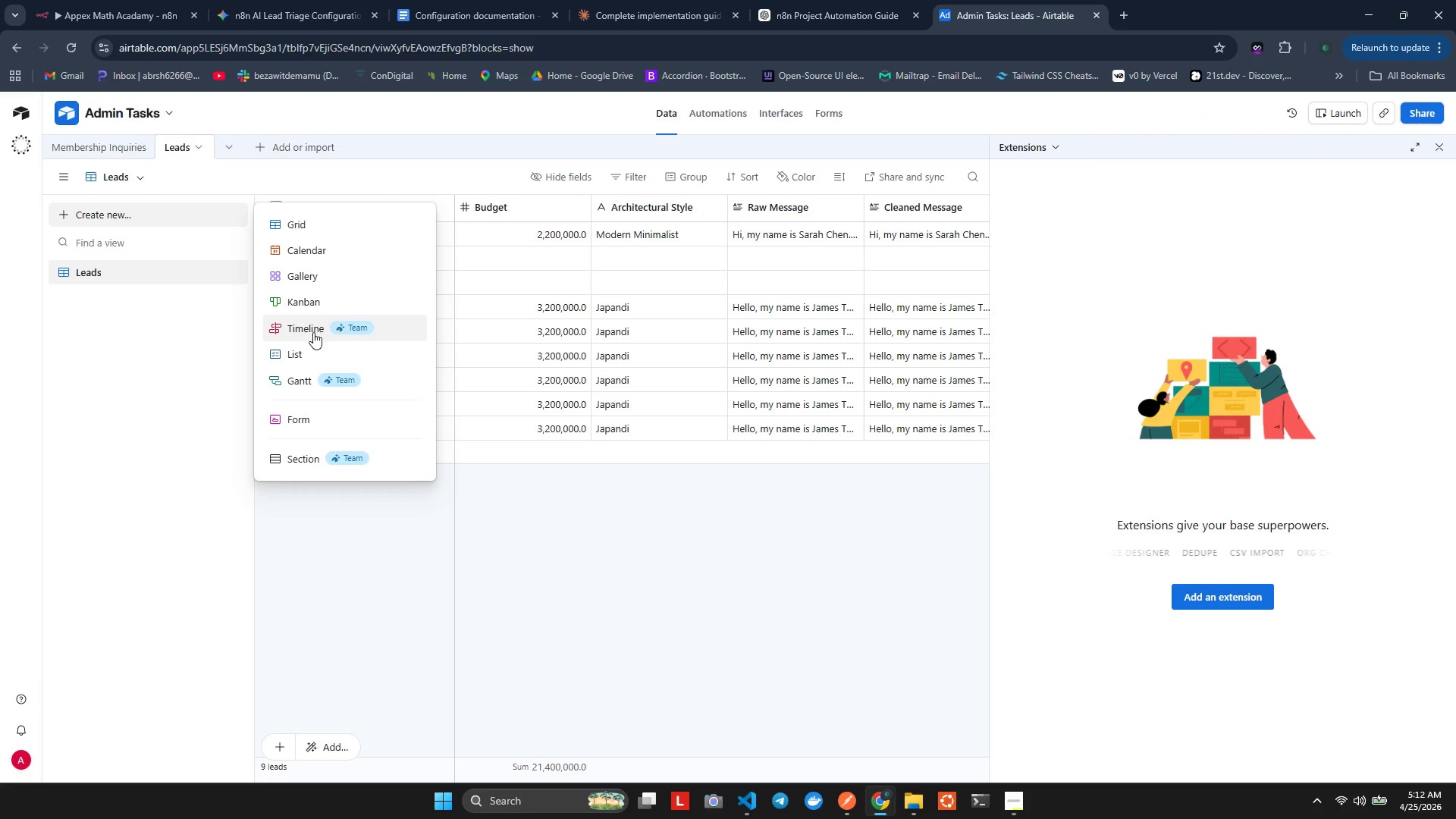 
left_click([301, 221])
 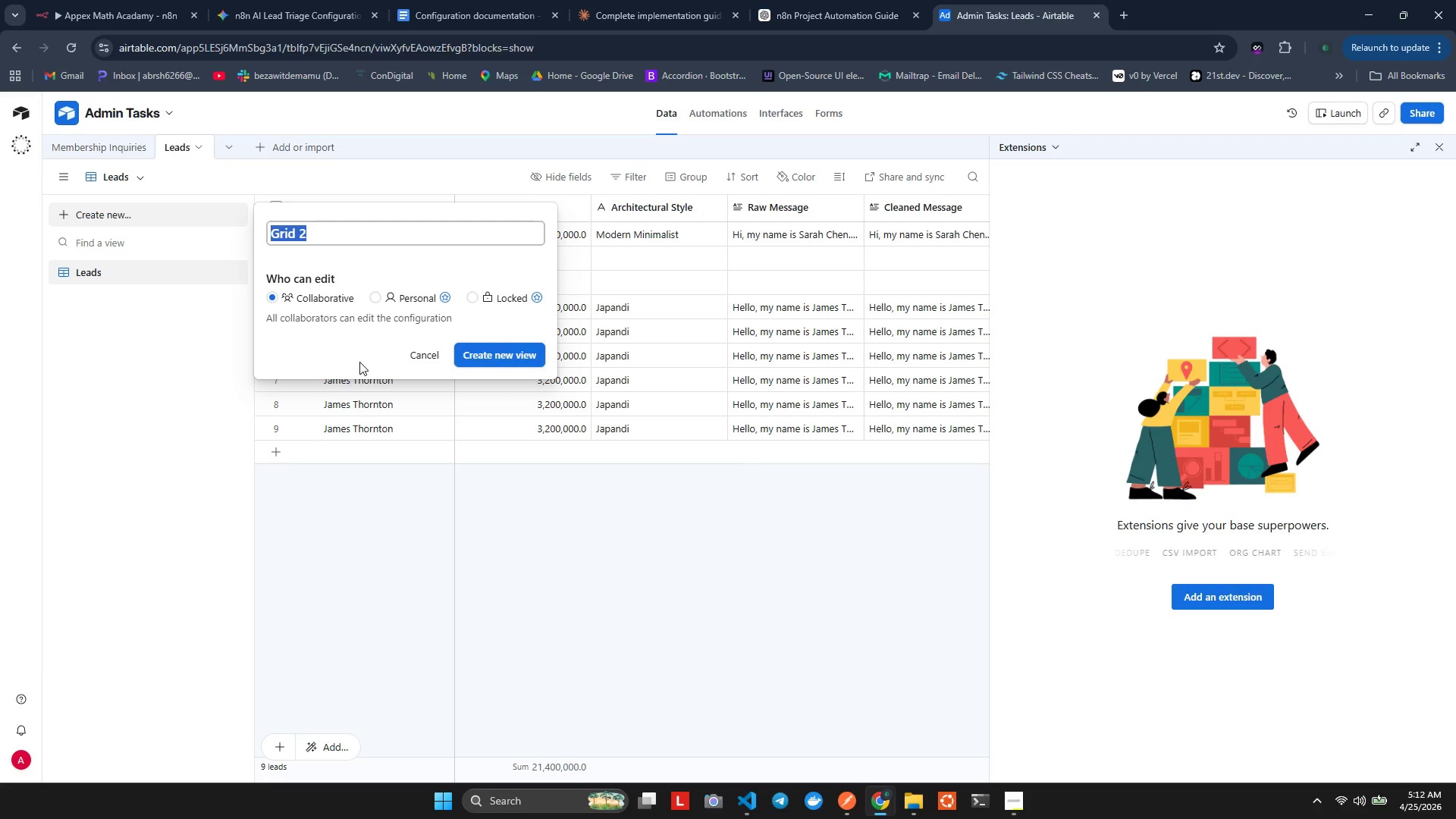 
left_click([434, 361])
 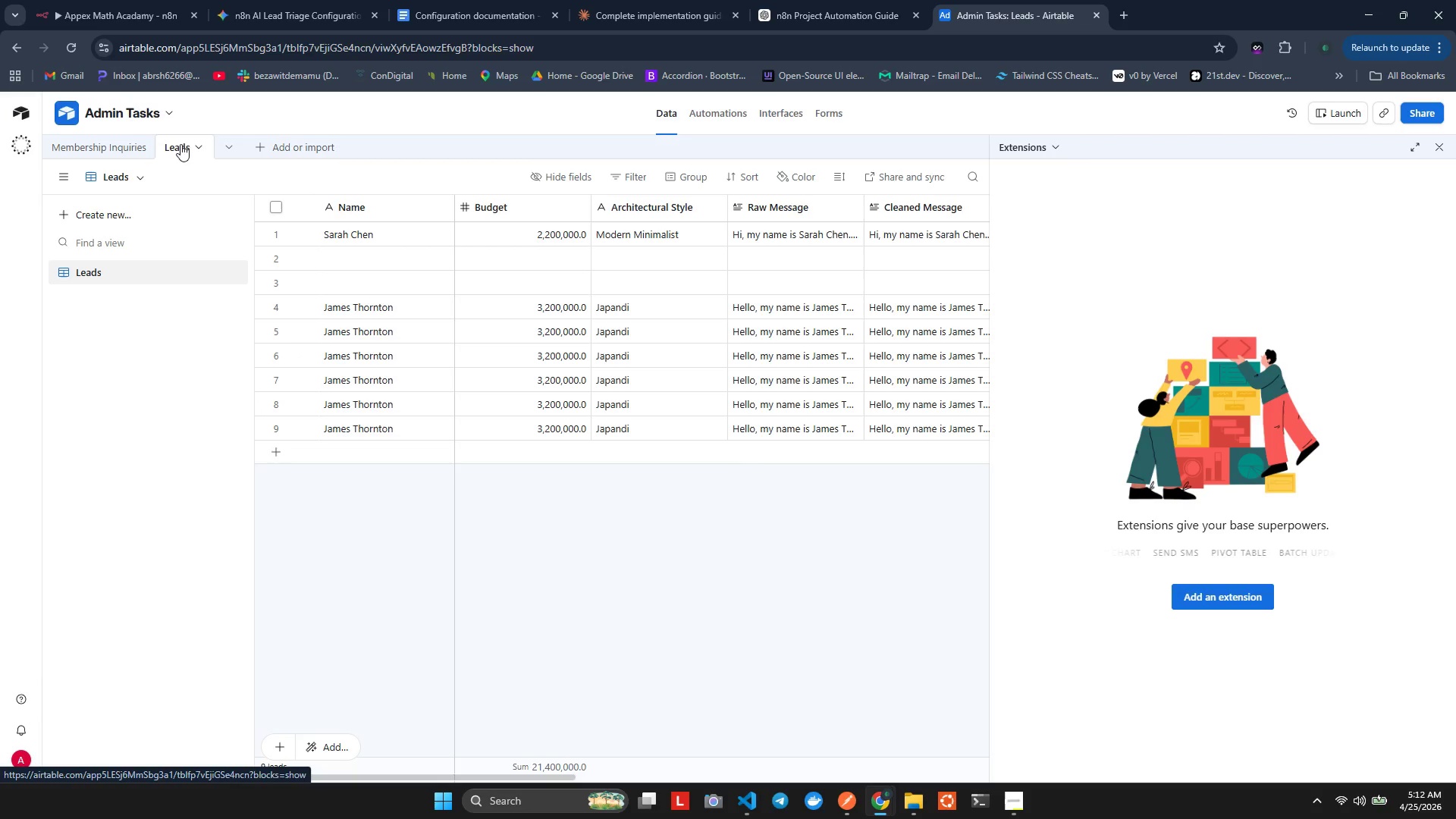 
wait(5.56)
 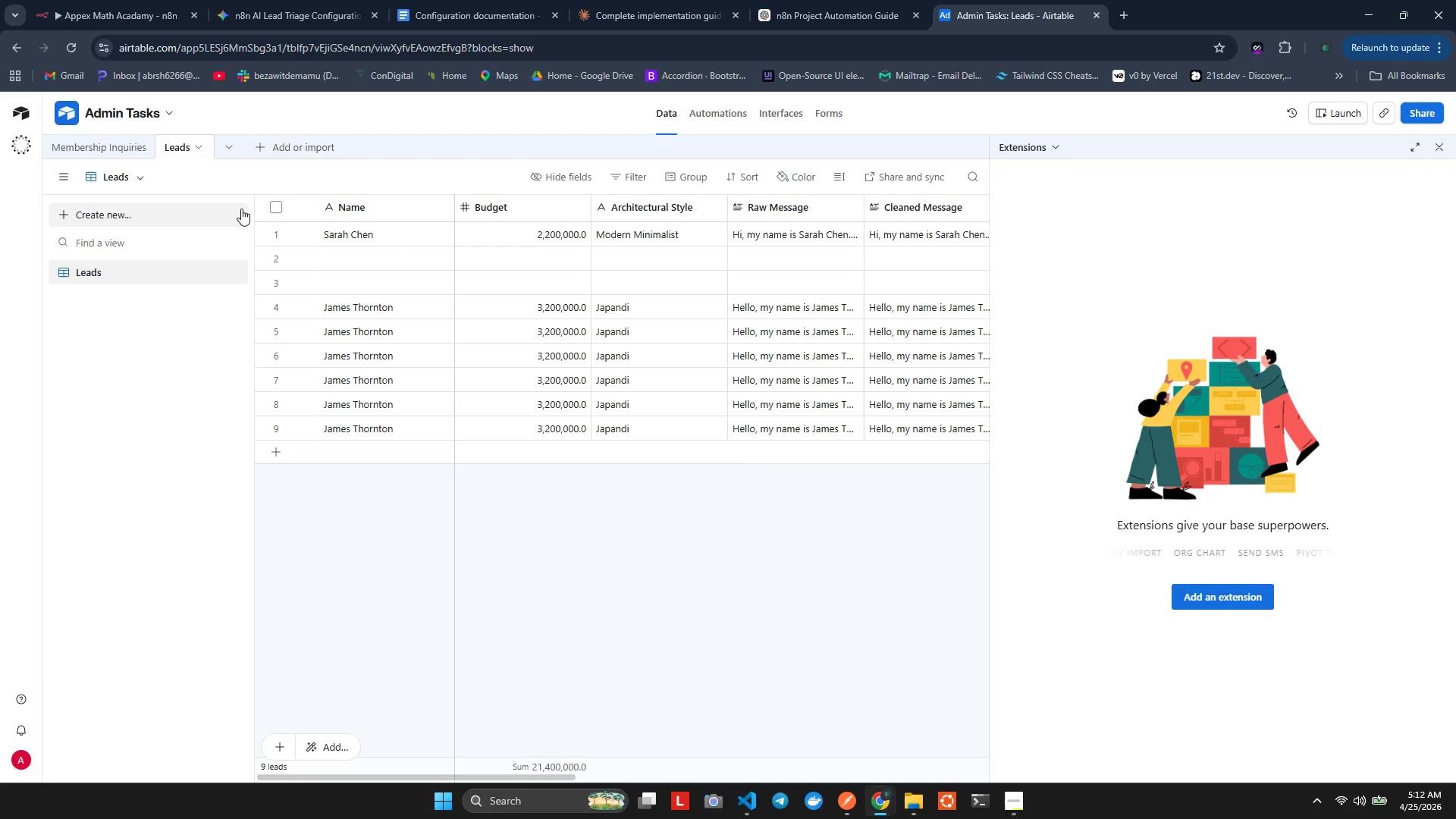 
left_click([258, 145])
 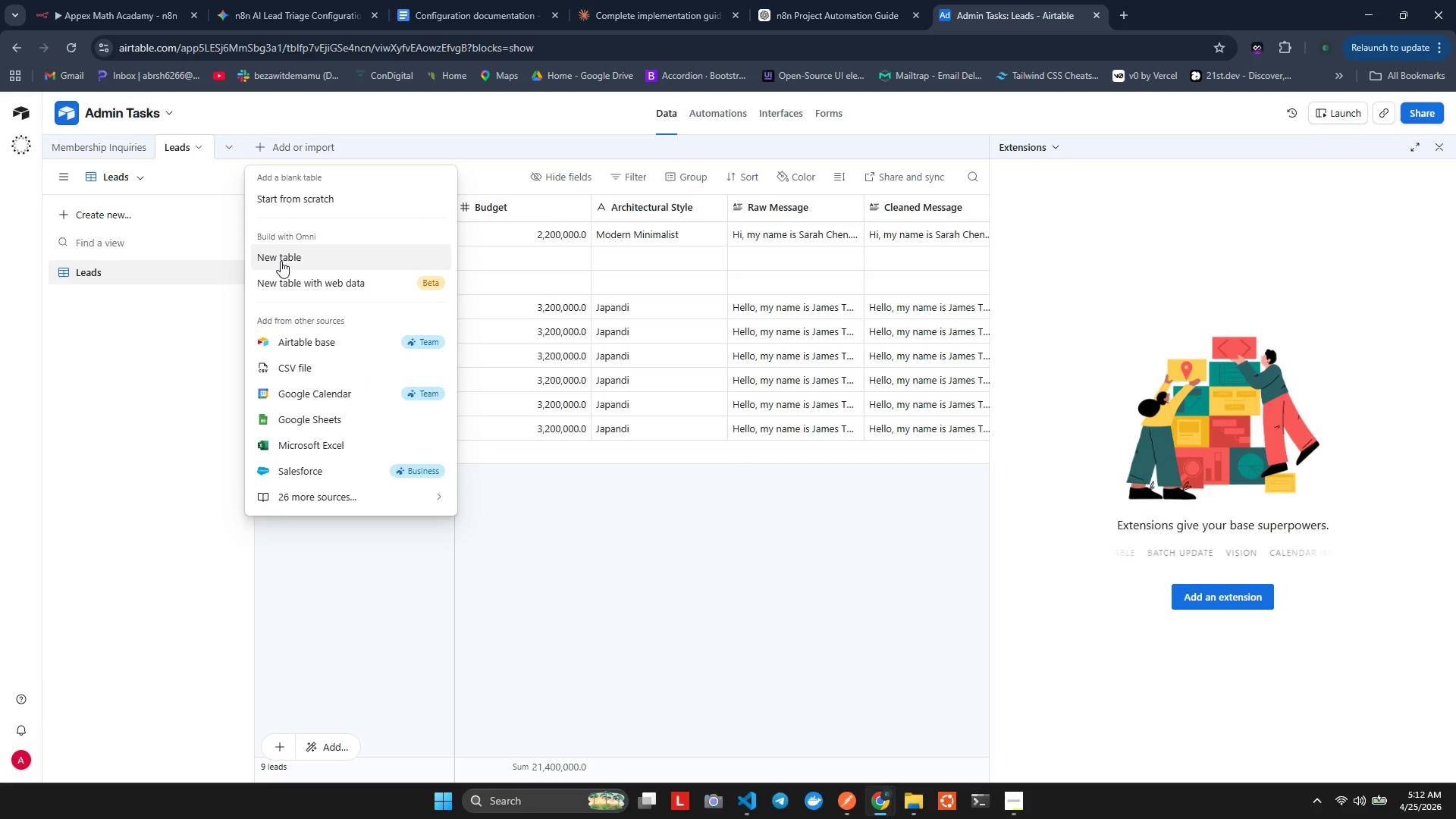 
left_click([285, 197])
 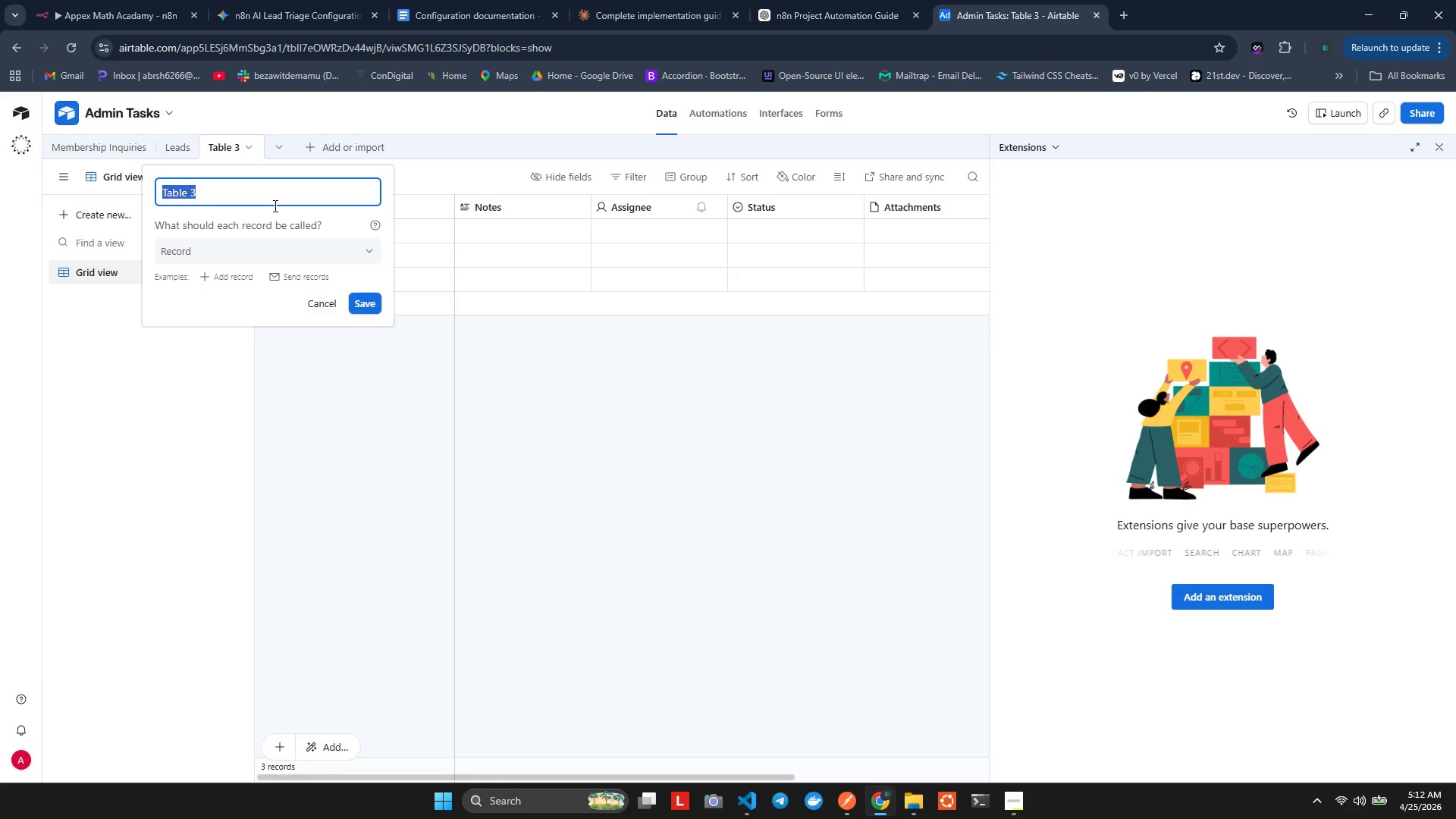 
wait(19.41)
 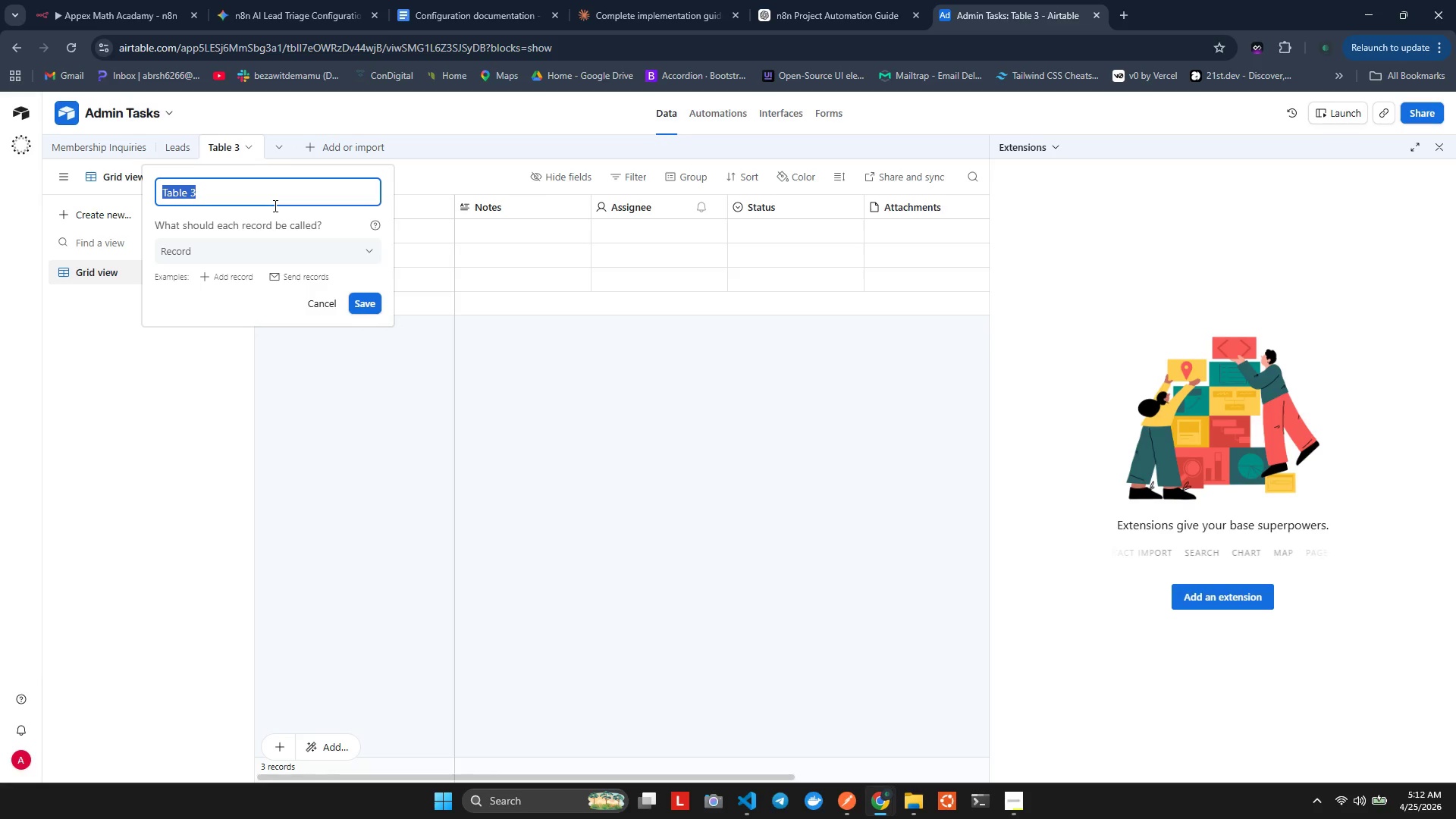 
type(Lesson Reporty)
key(Backspace)
type(s)
 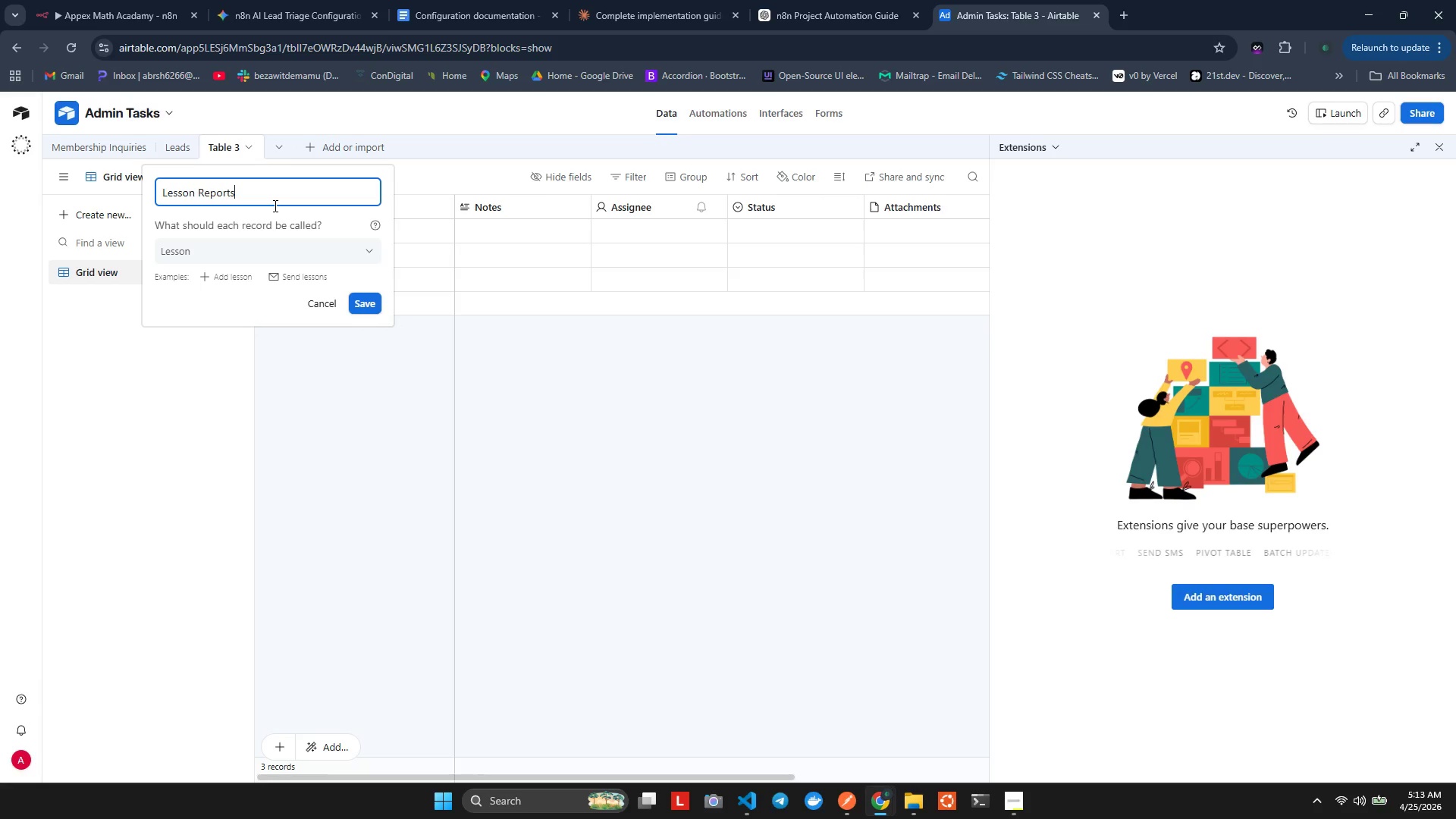 
wait(5.72)
 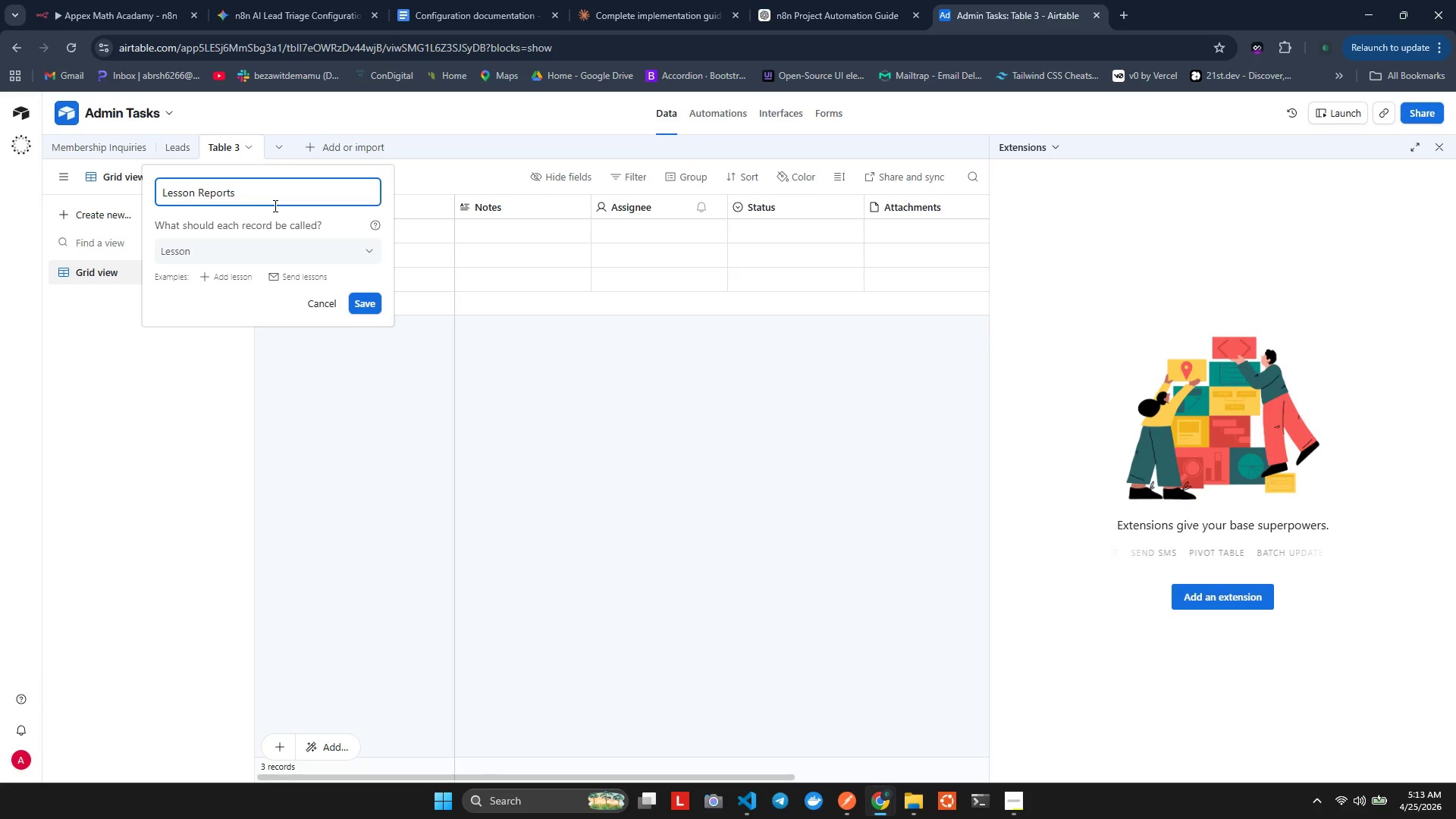 
double_click([243, 248])
 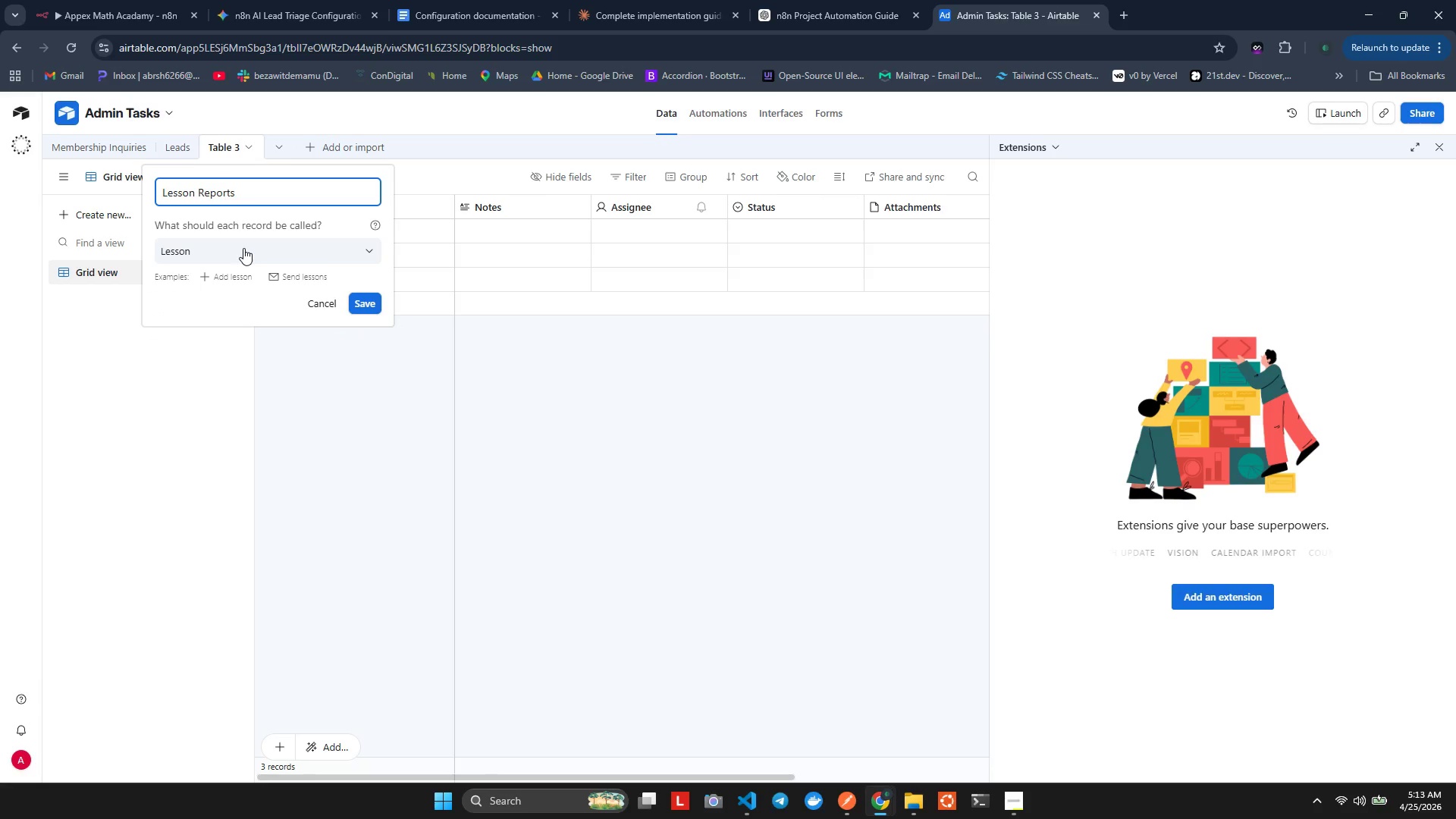 
left_click([243, 248])
 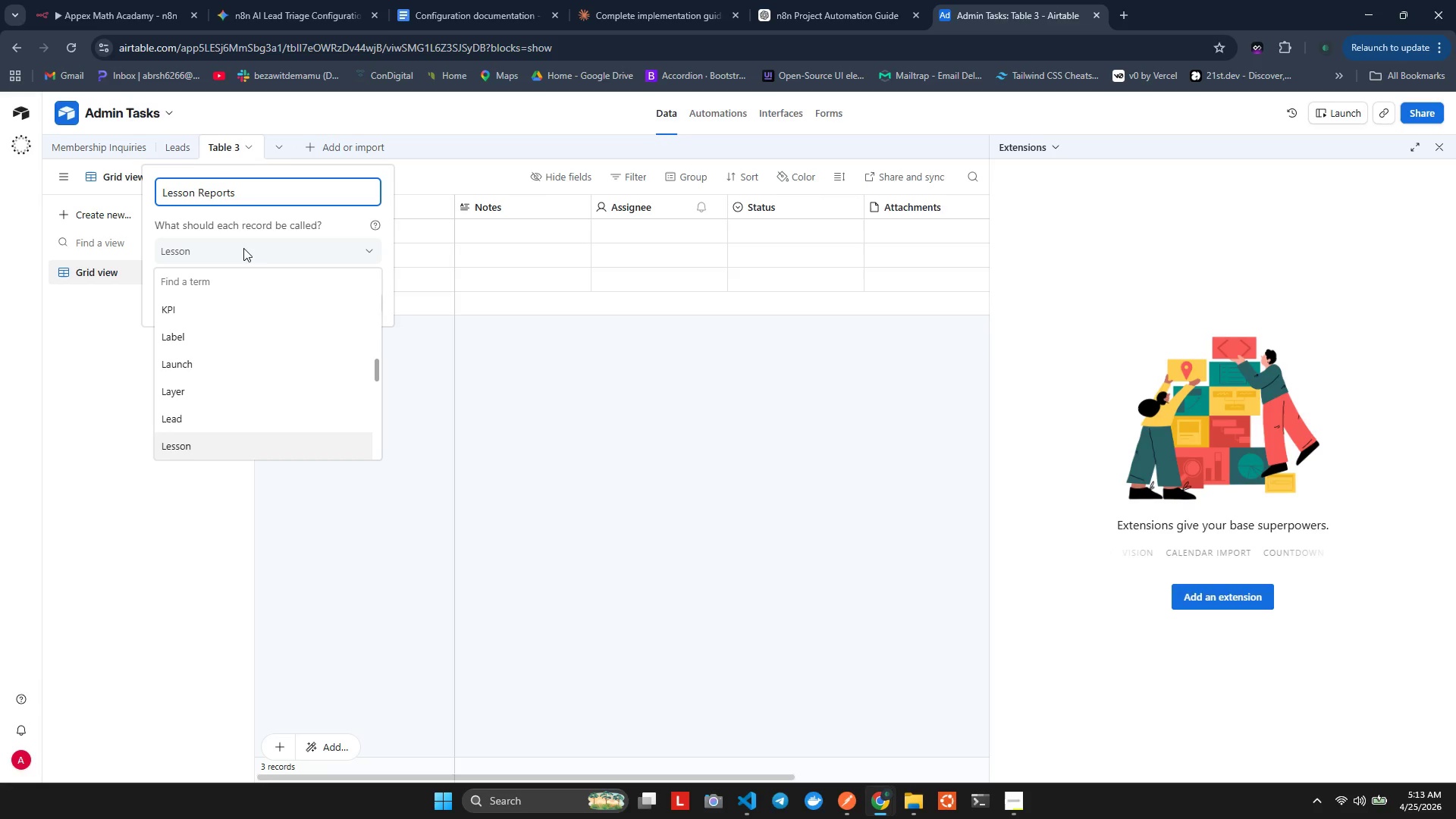 
left_click([243, 248])
 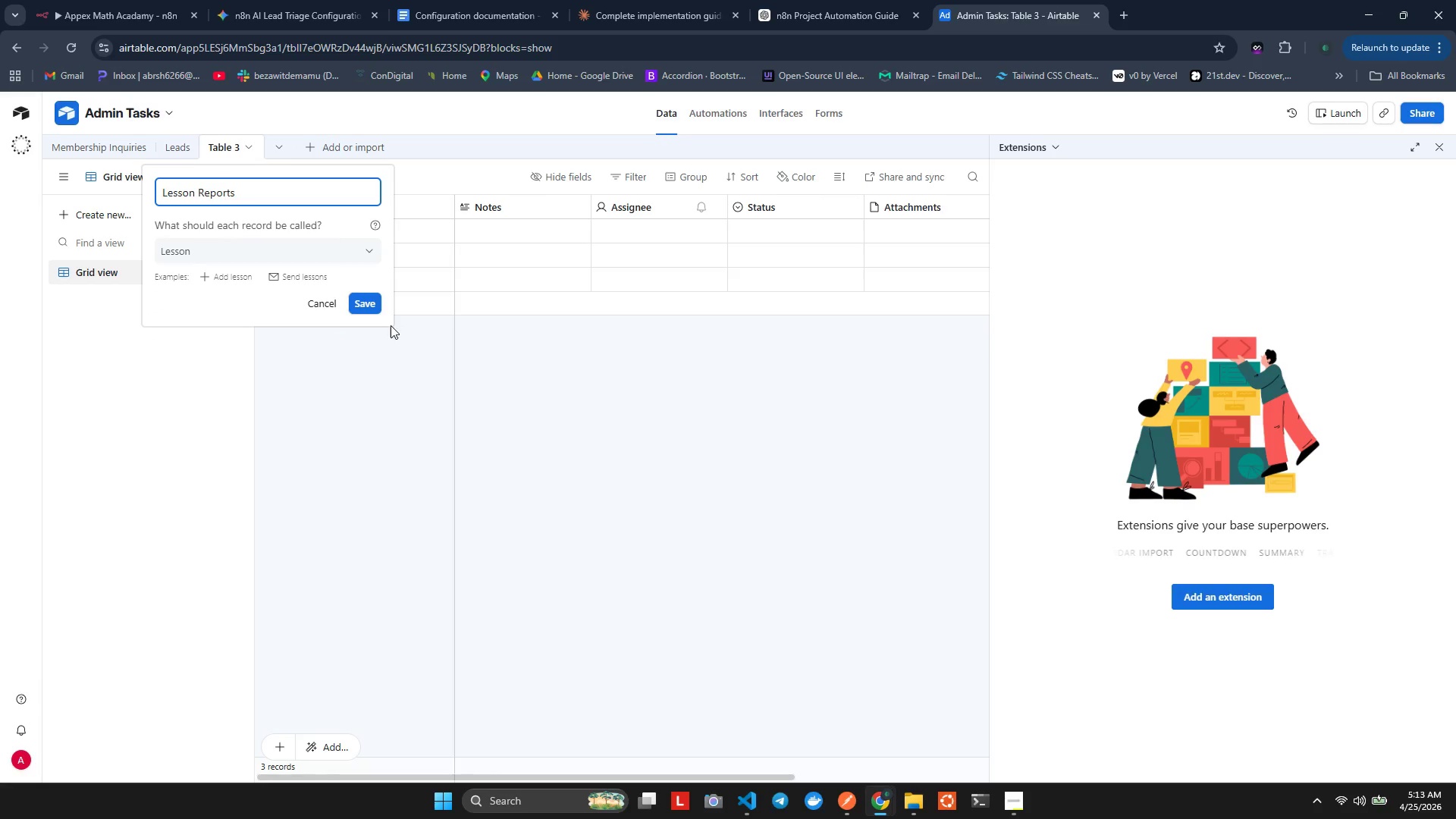 
left_click([367, 308])
 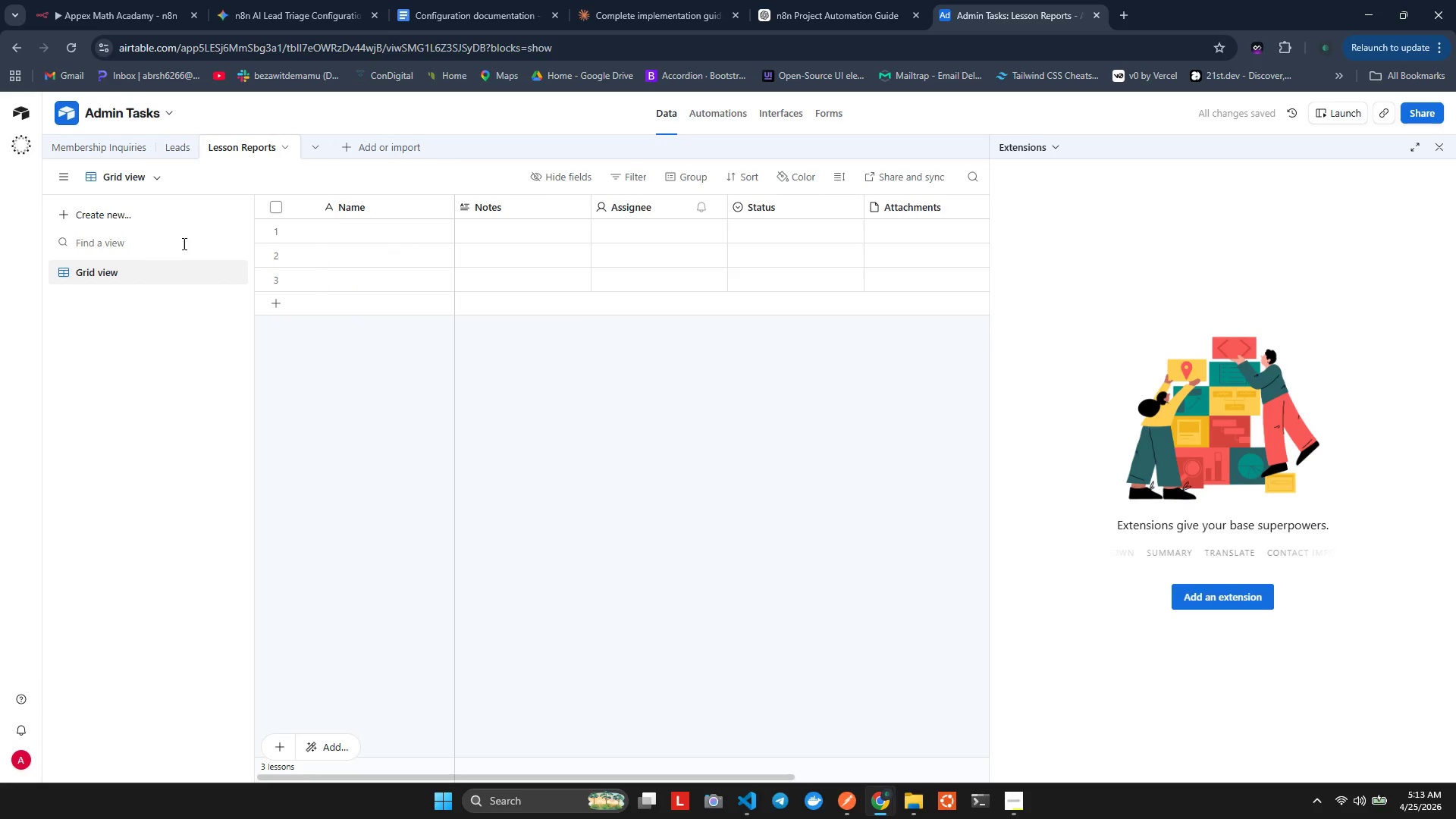 
left_click([222, 145])
 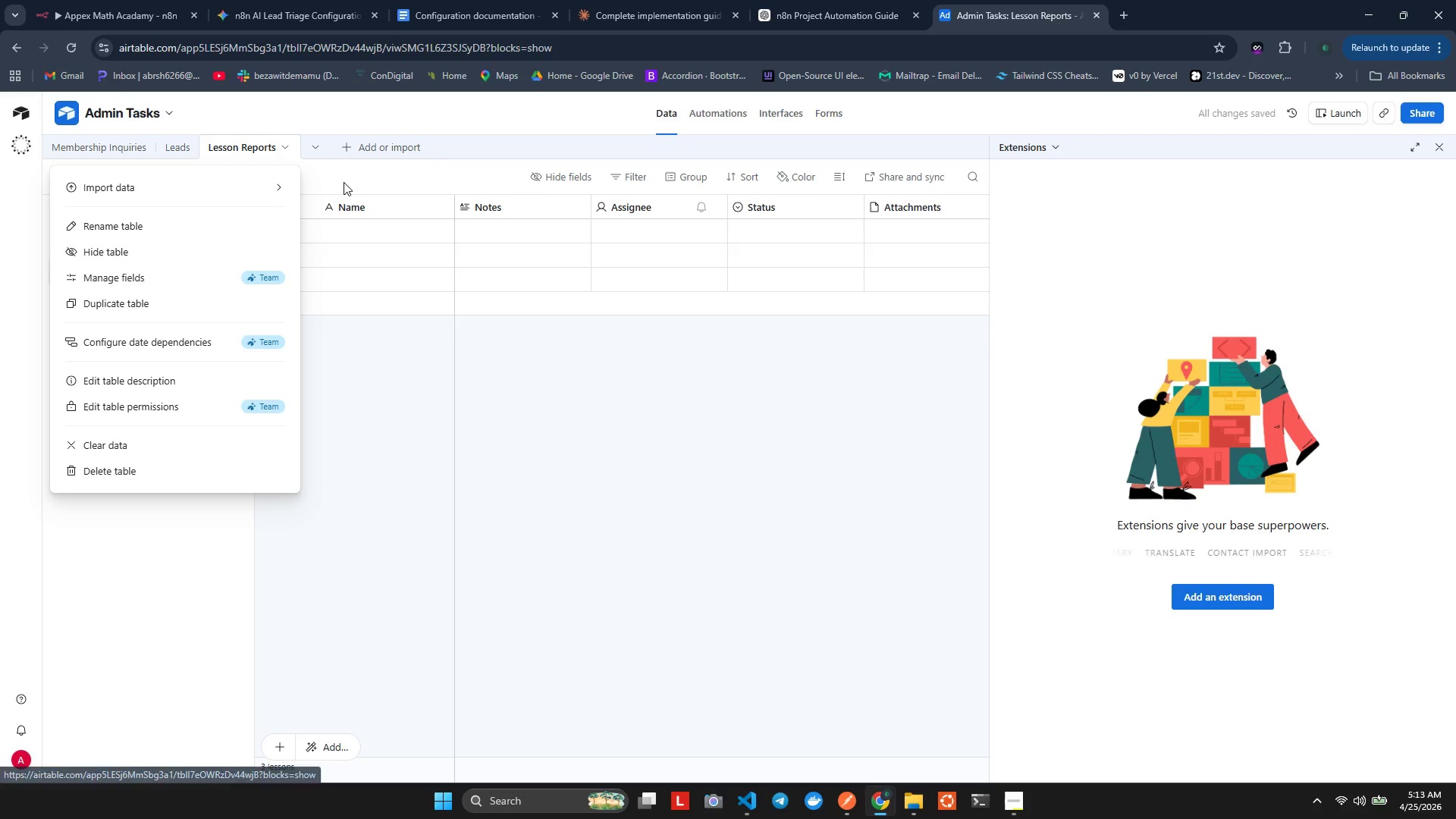 
left_click([345, 190])
 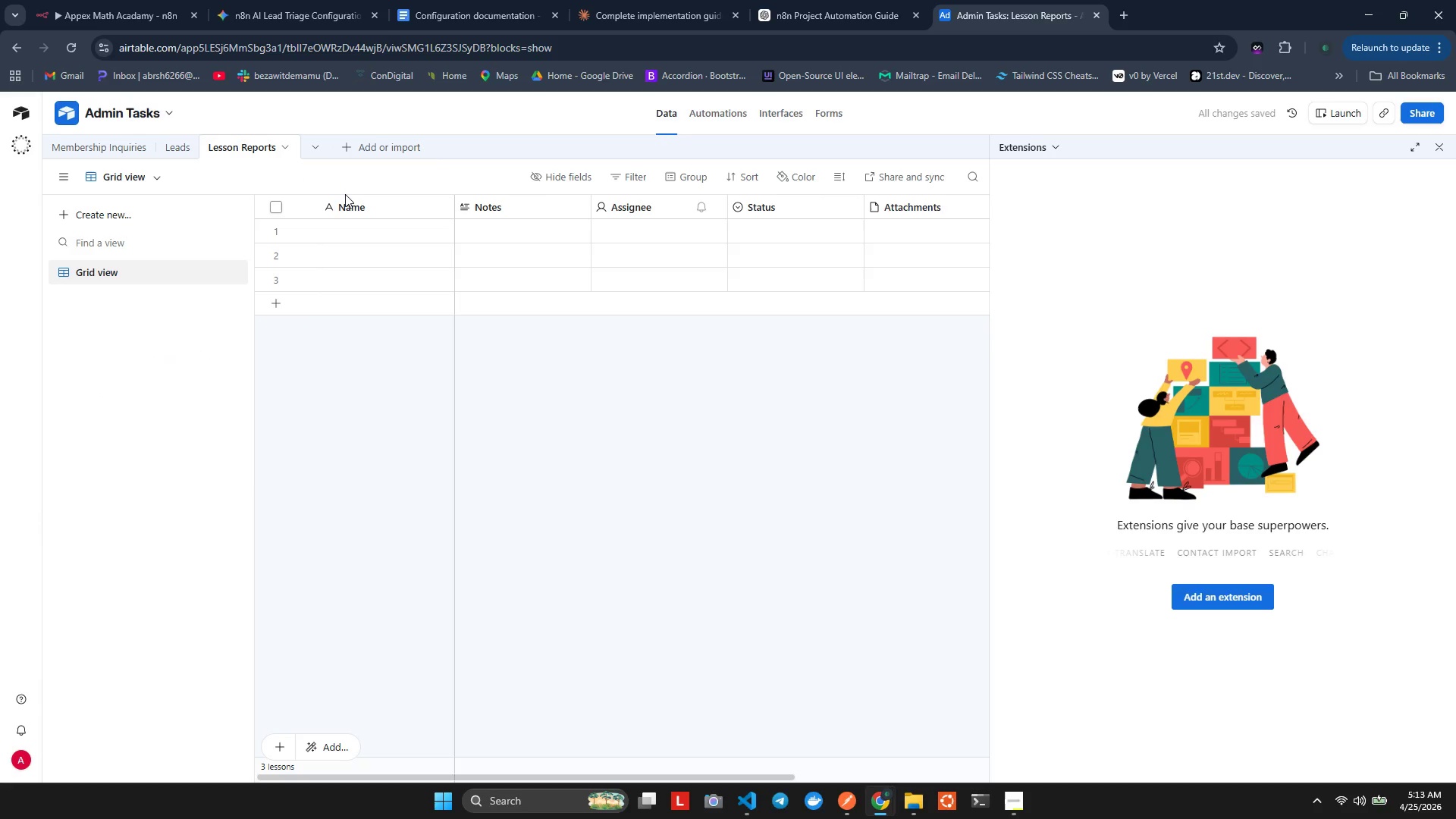 
double_click([345, 194])
 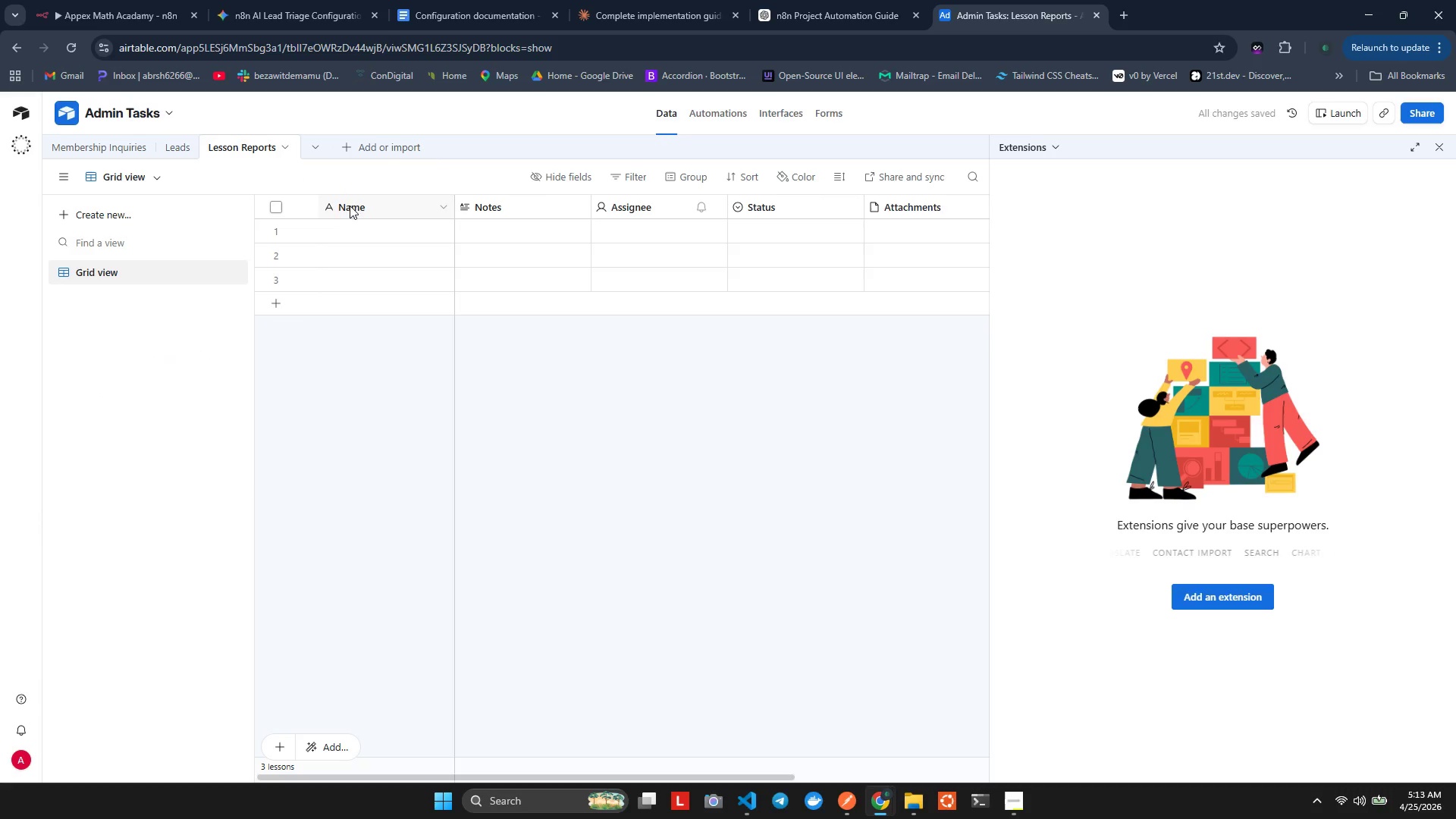 
left_click([350, 208])
 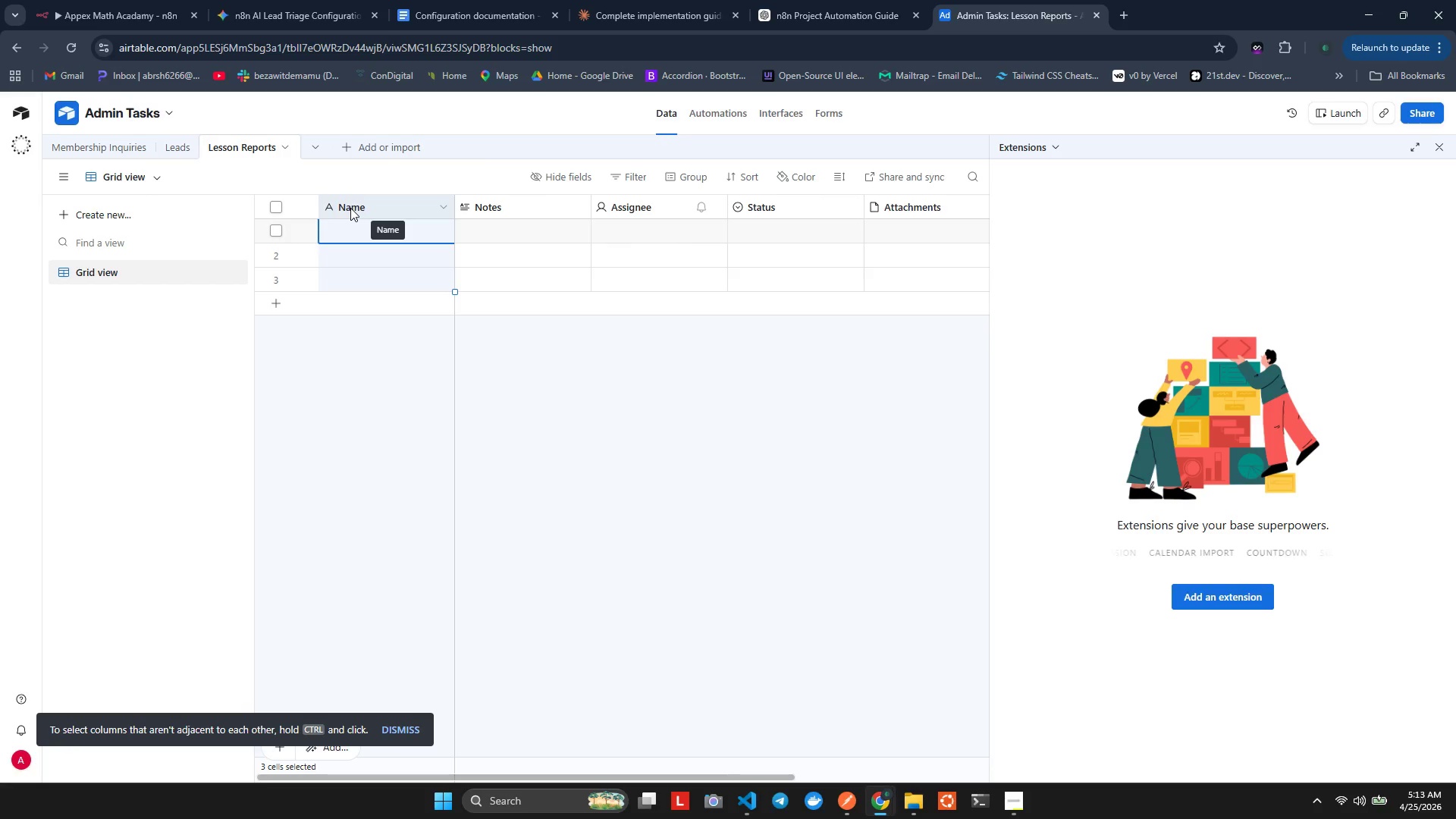 
wait(28.72)
 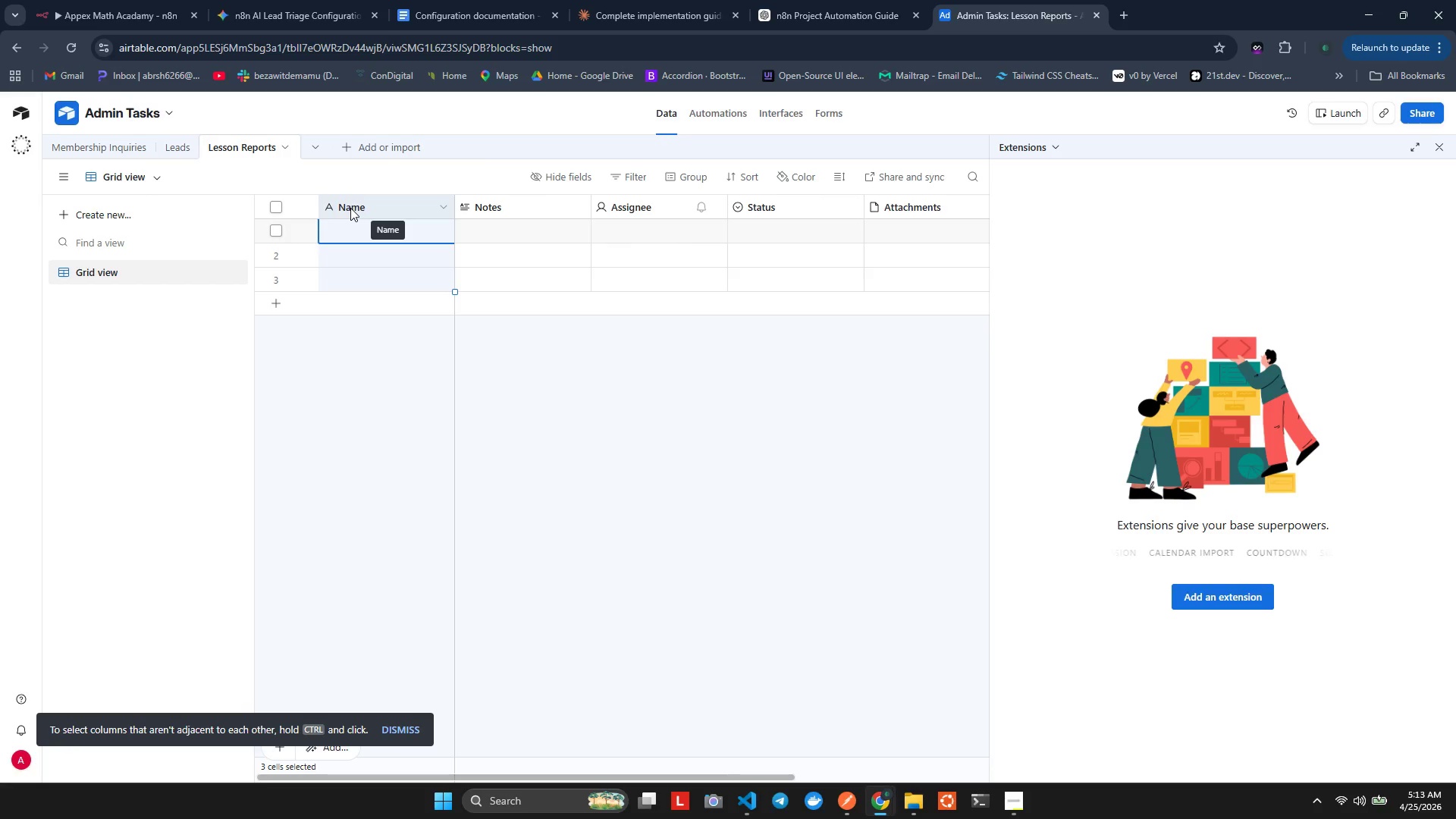 
double_click([350, 208])
 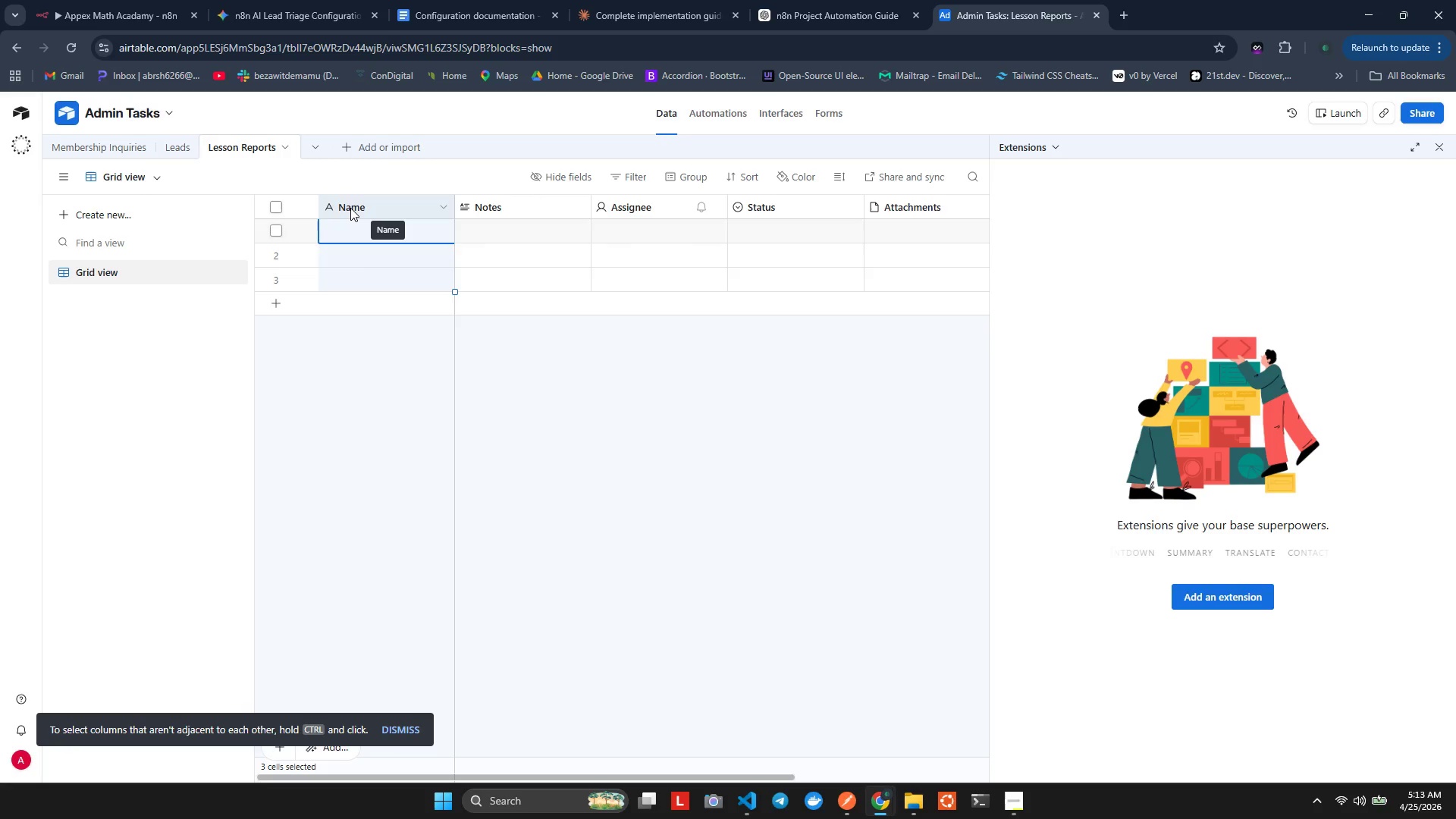 
triple_click([350, 208])
 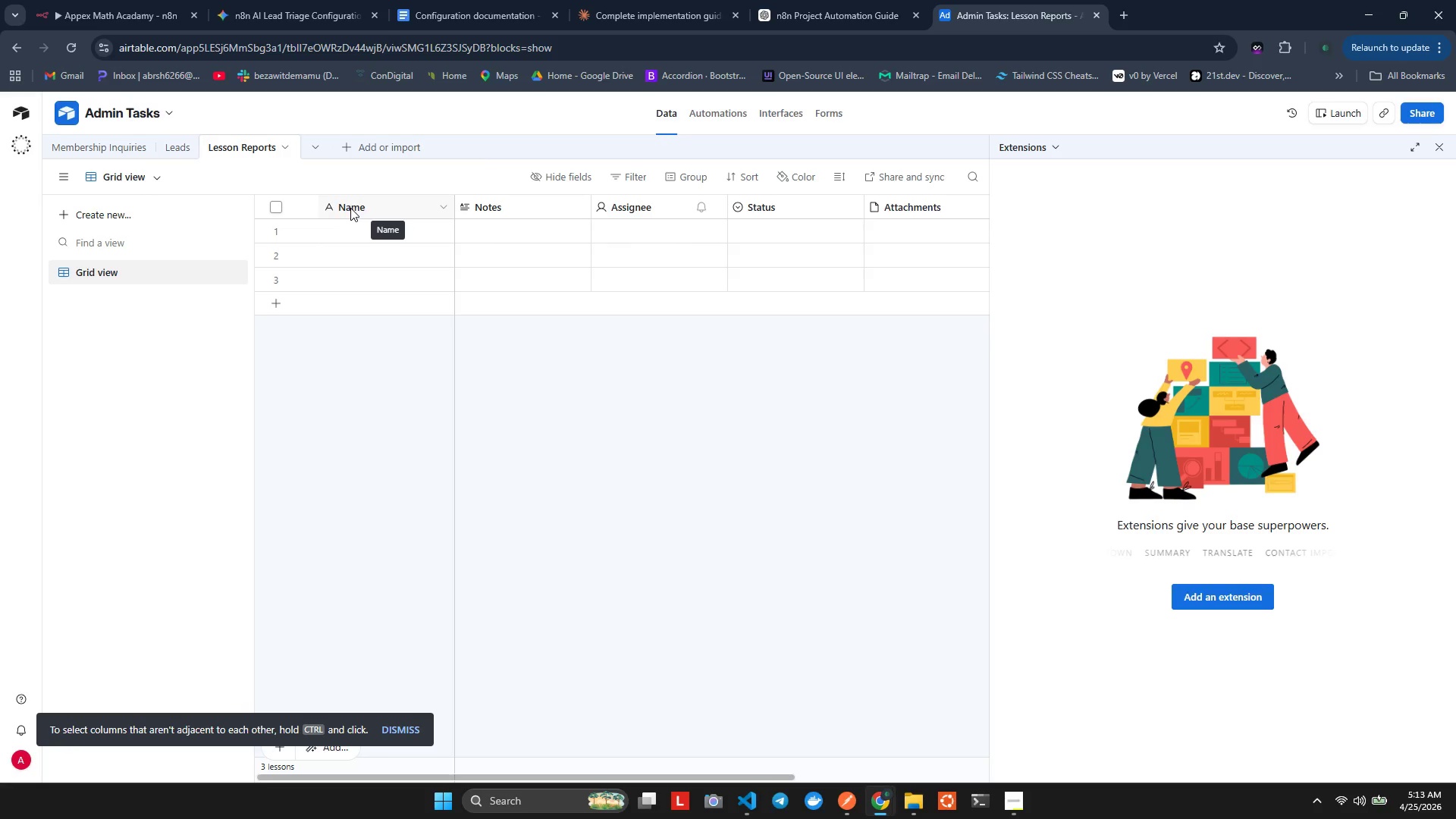 
double_click([350, 208])
 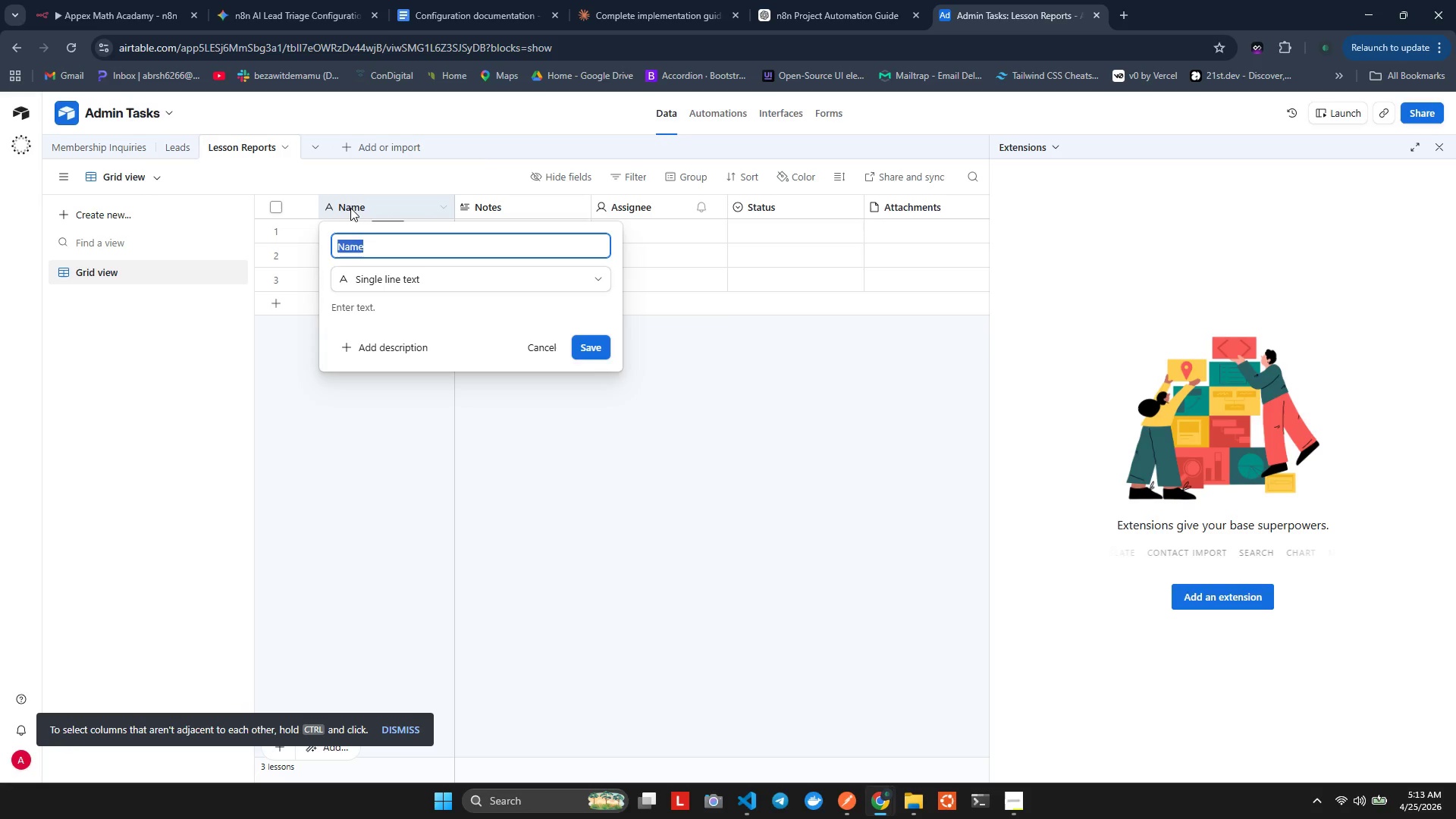 
wait(5.19)
 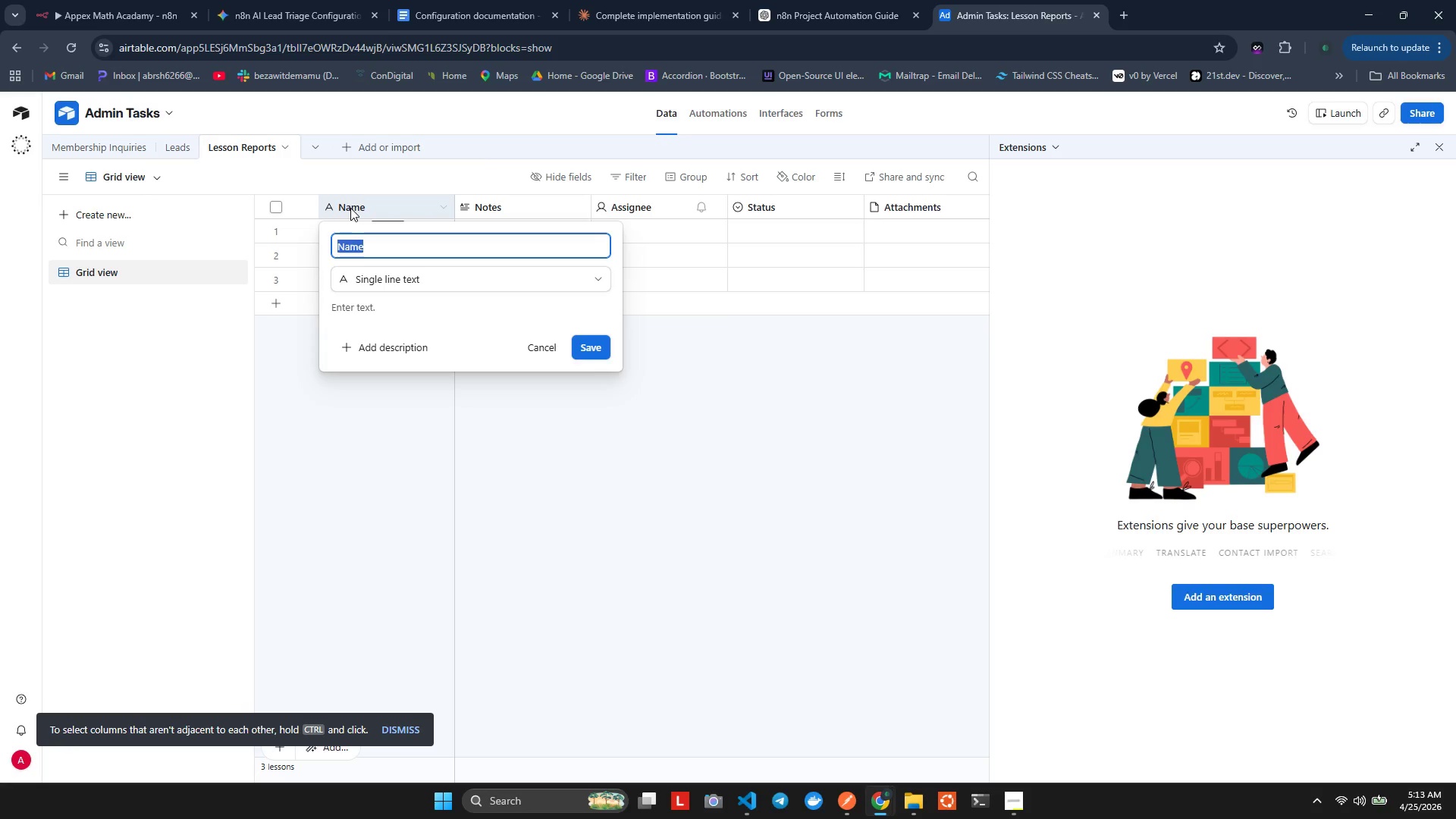 
type(Stdent Name)
 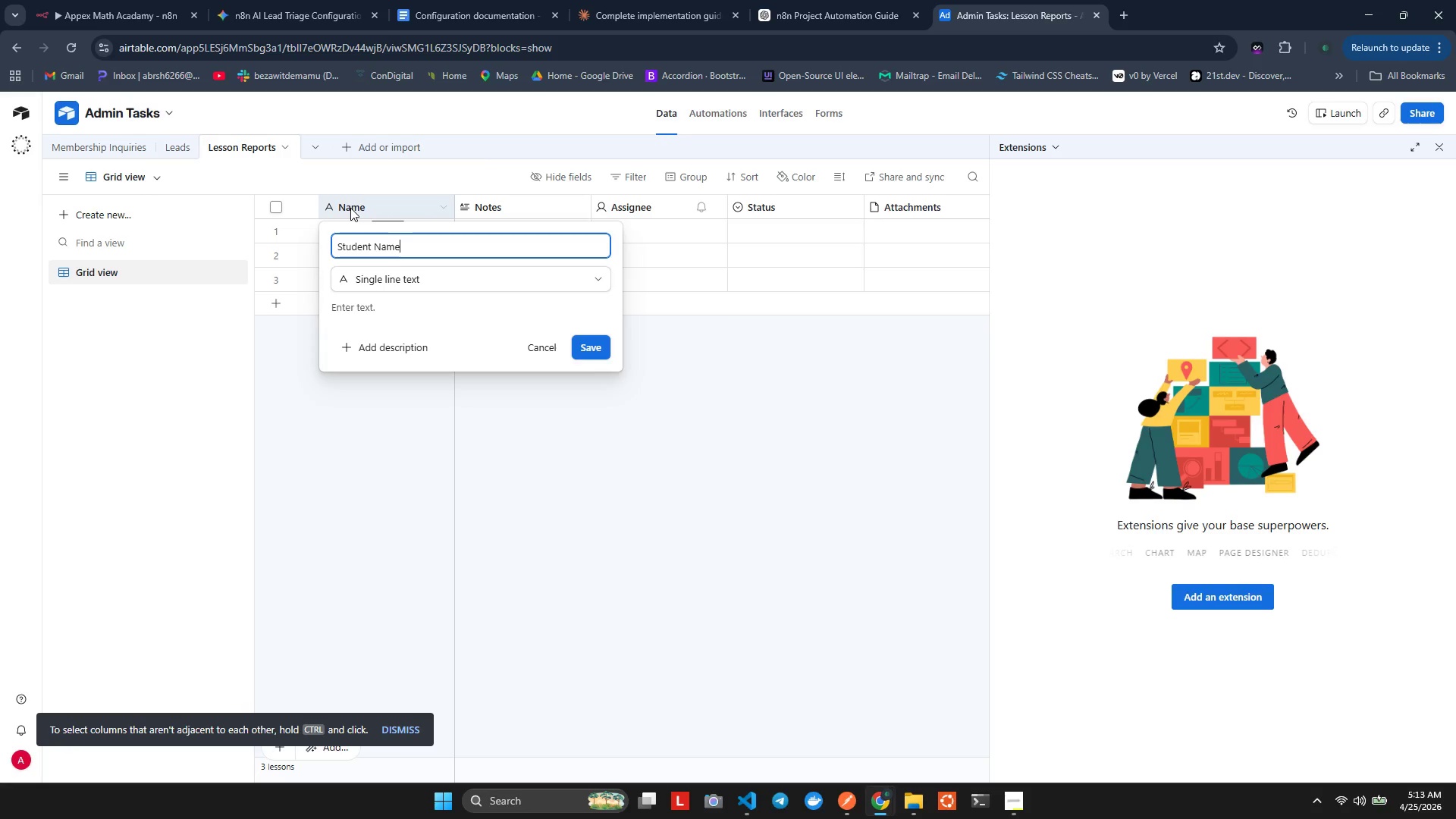 
hold_key(key=U, duration=0.31)
 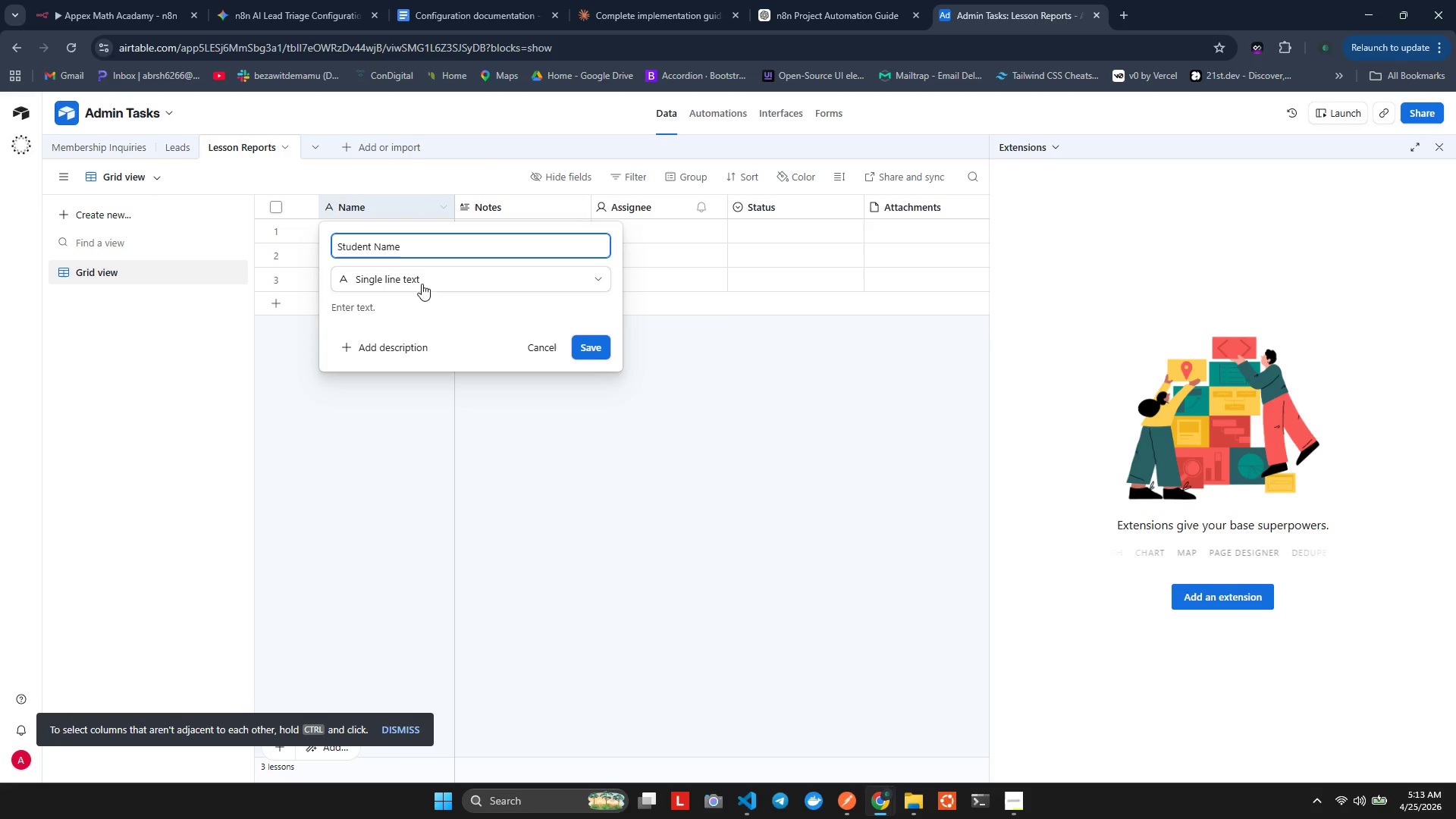 
left_click([507, 466])
 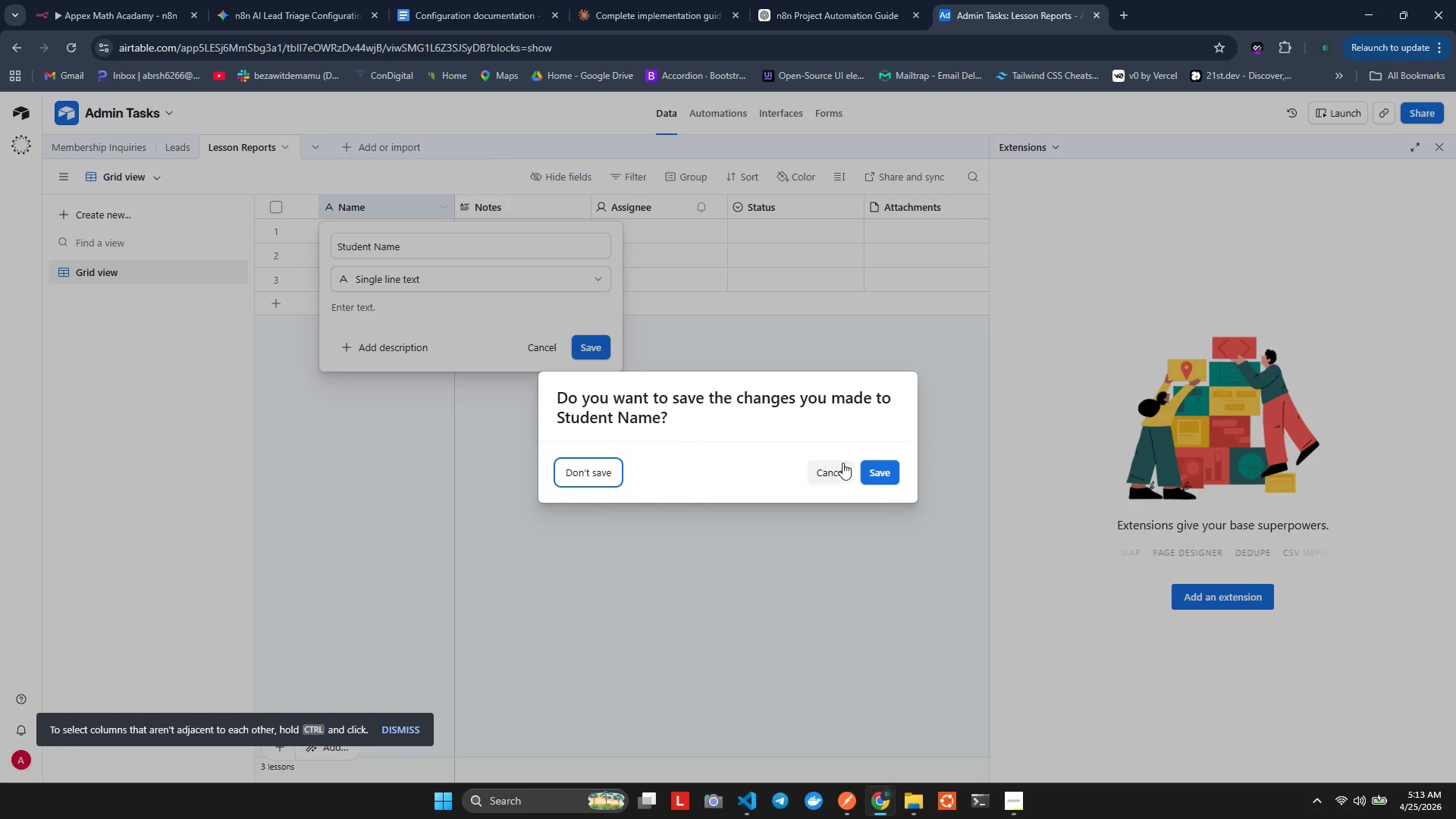 
left_click([864, 469])
 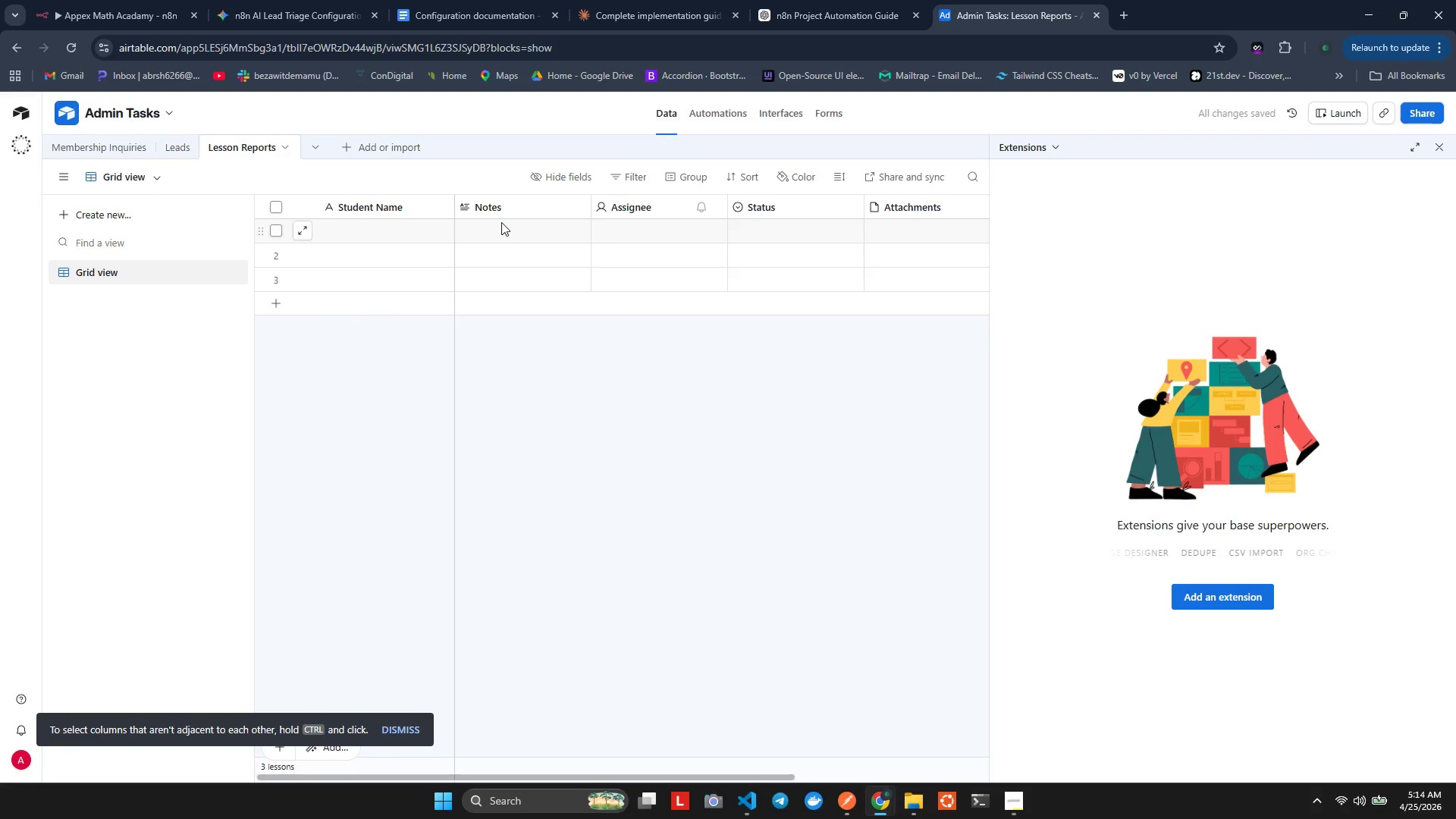 
double_click([496, 202])
 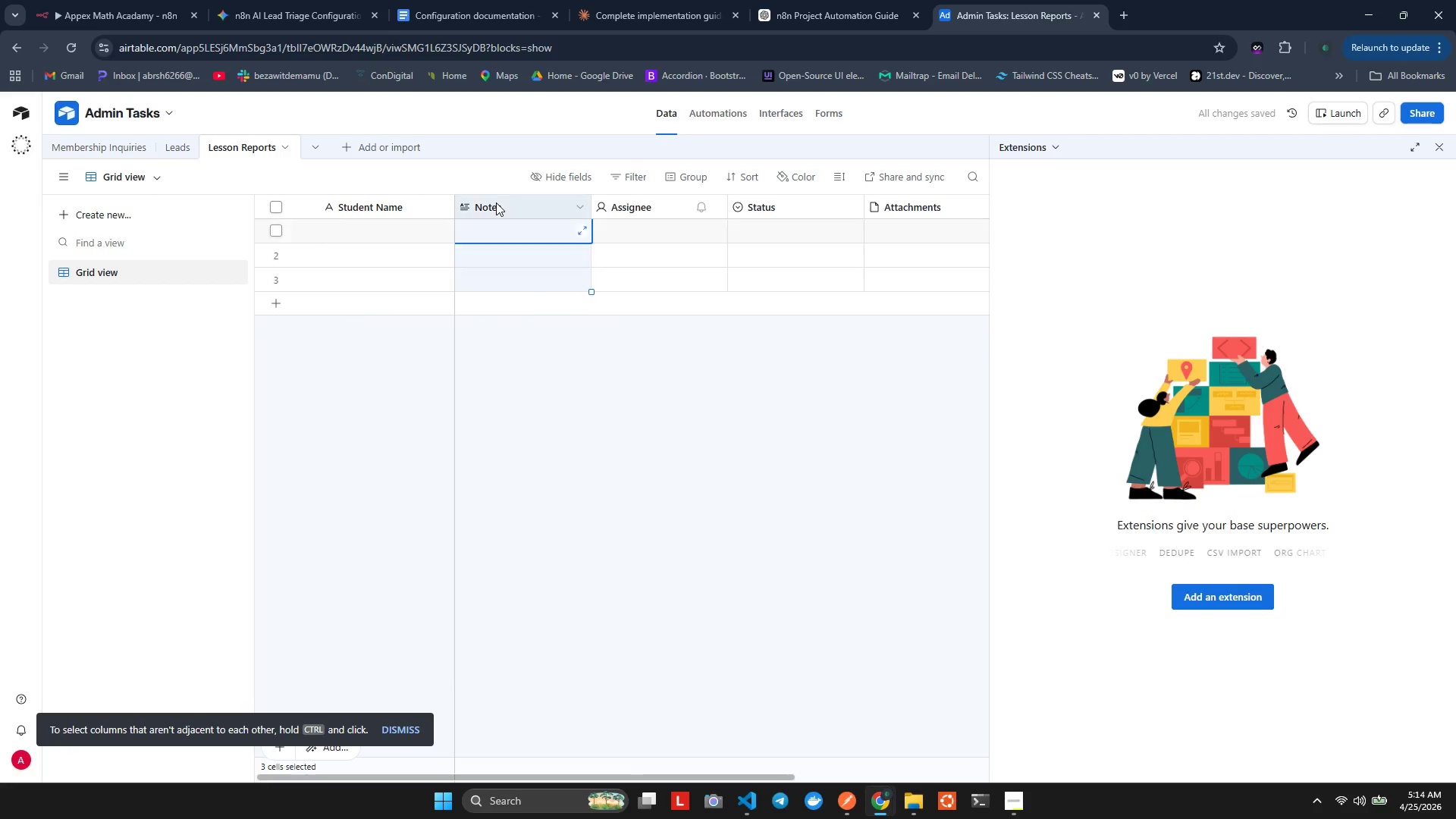 
triple_click([496, 202])
 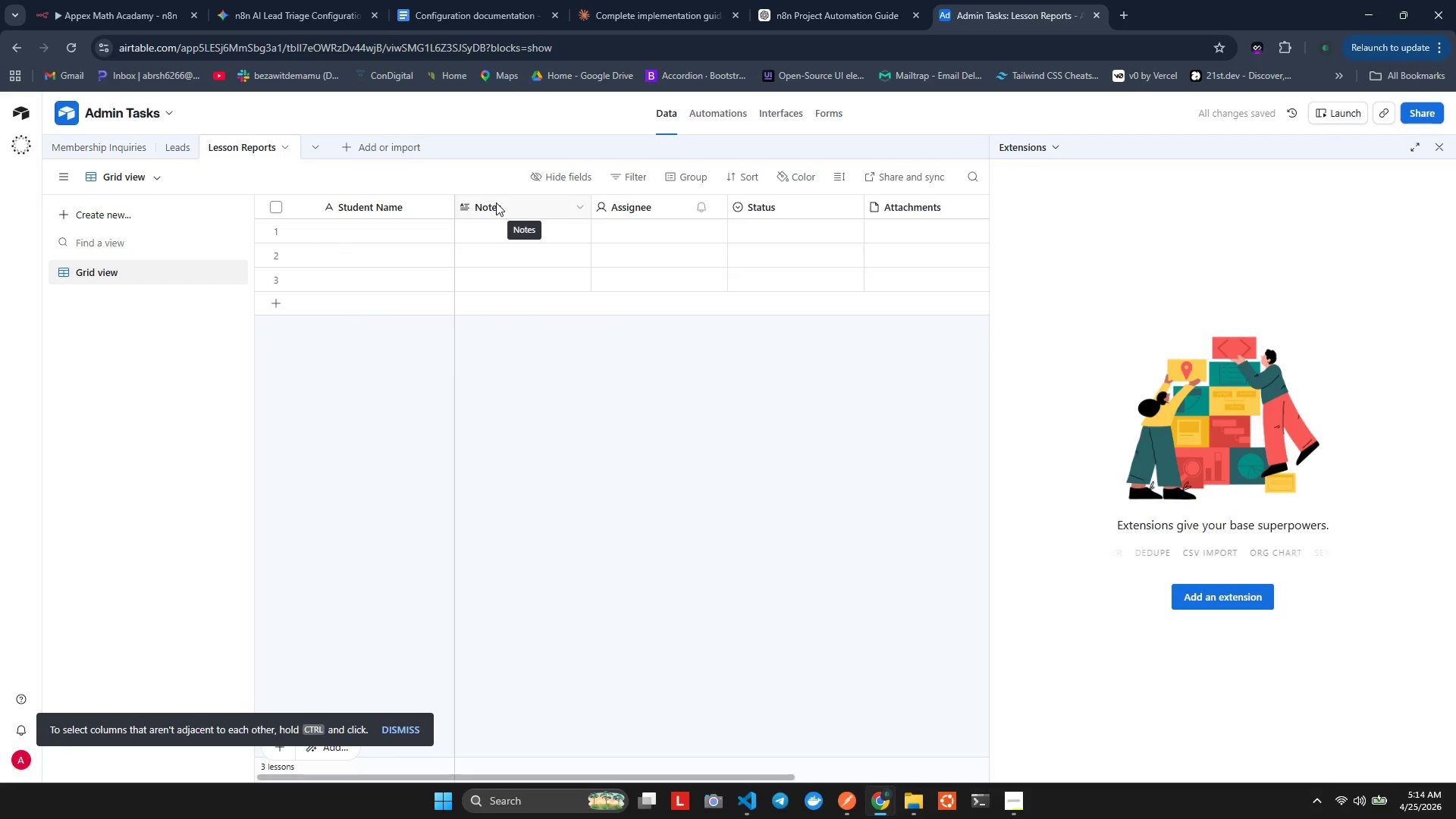 
double_click([496, 202])
 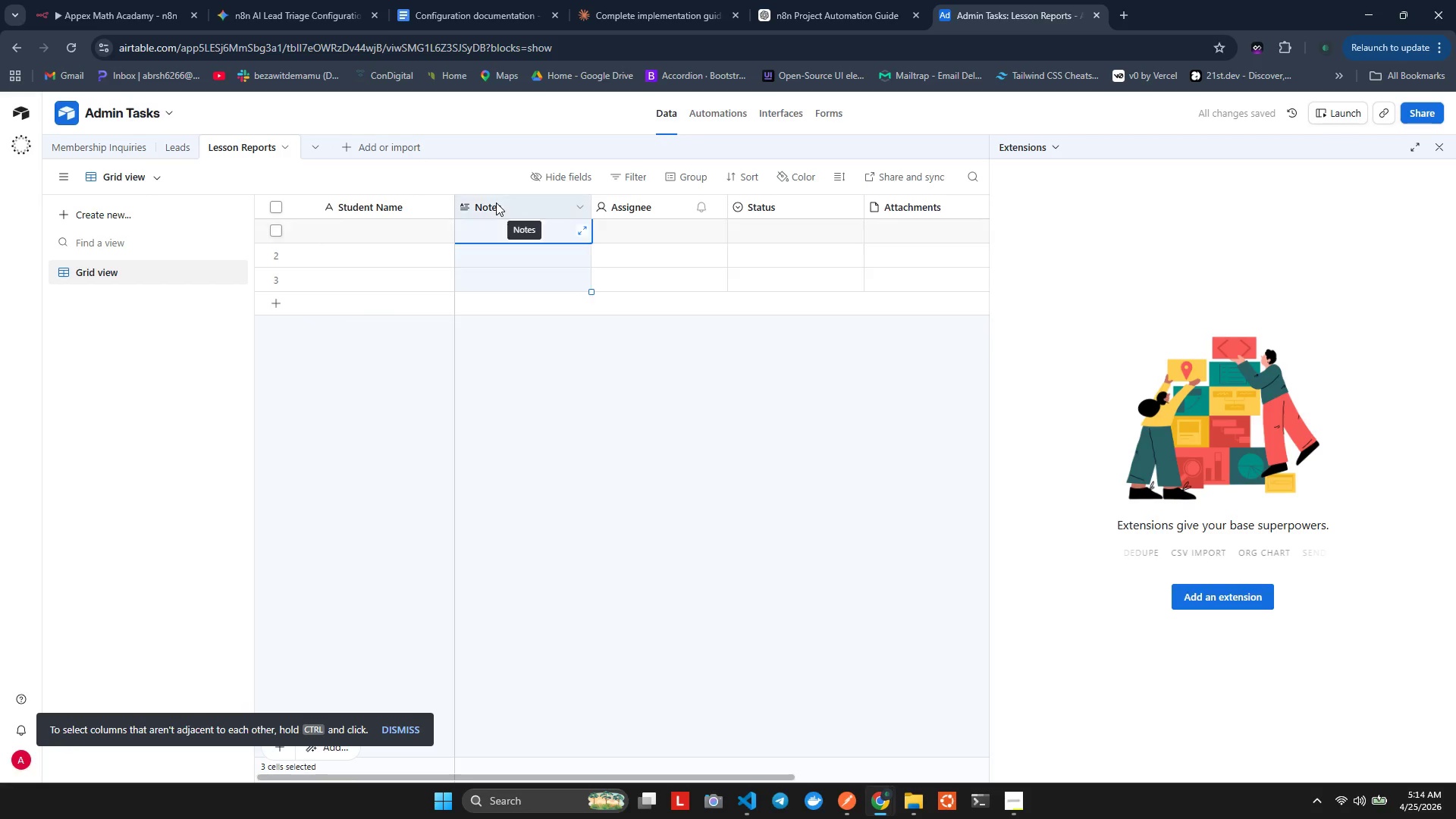 
triple_click([496, 202])
 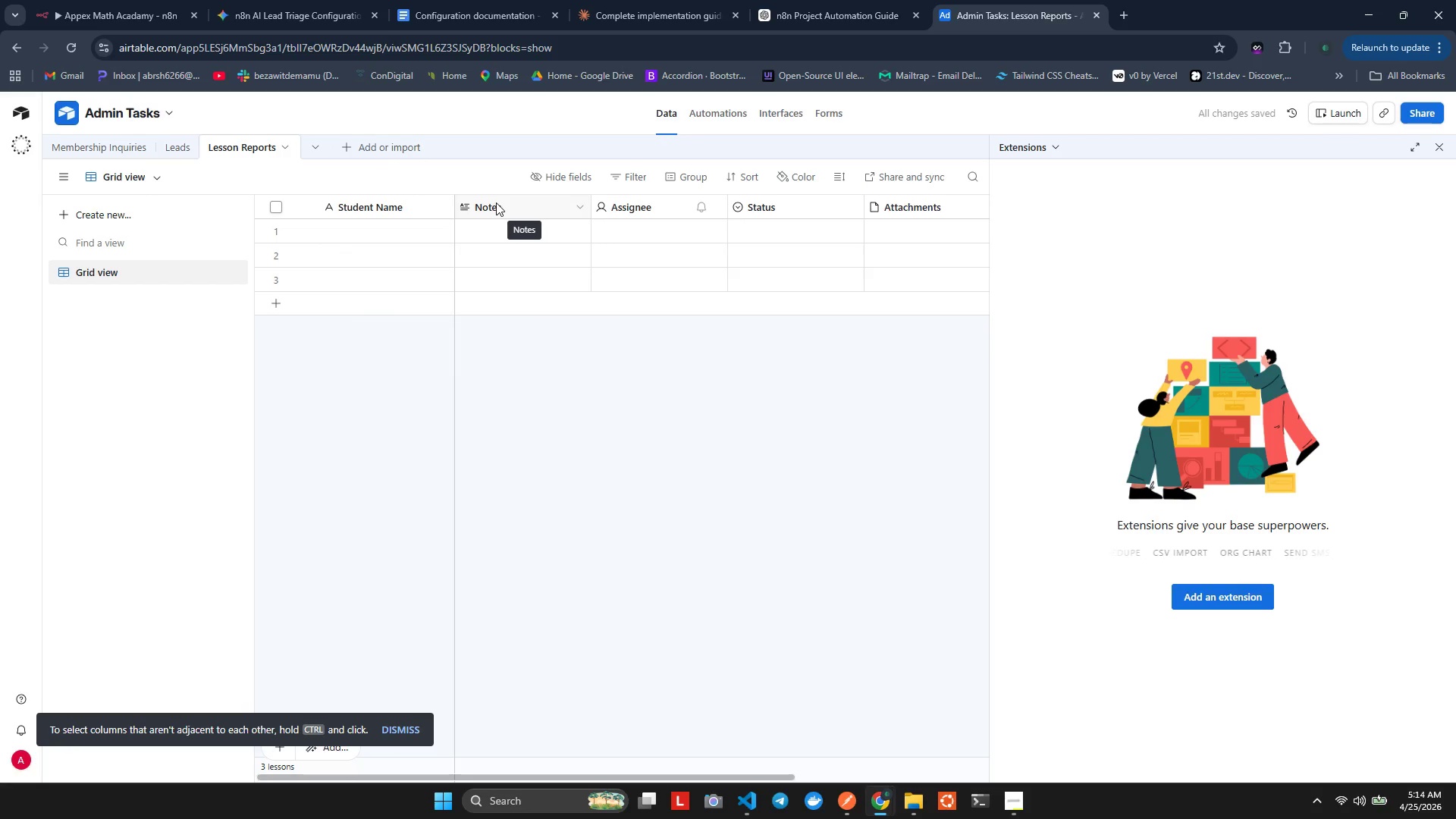 
double_click([496, 202])
 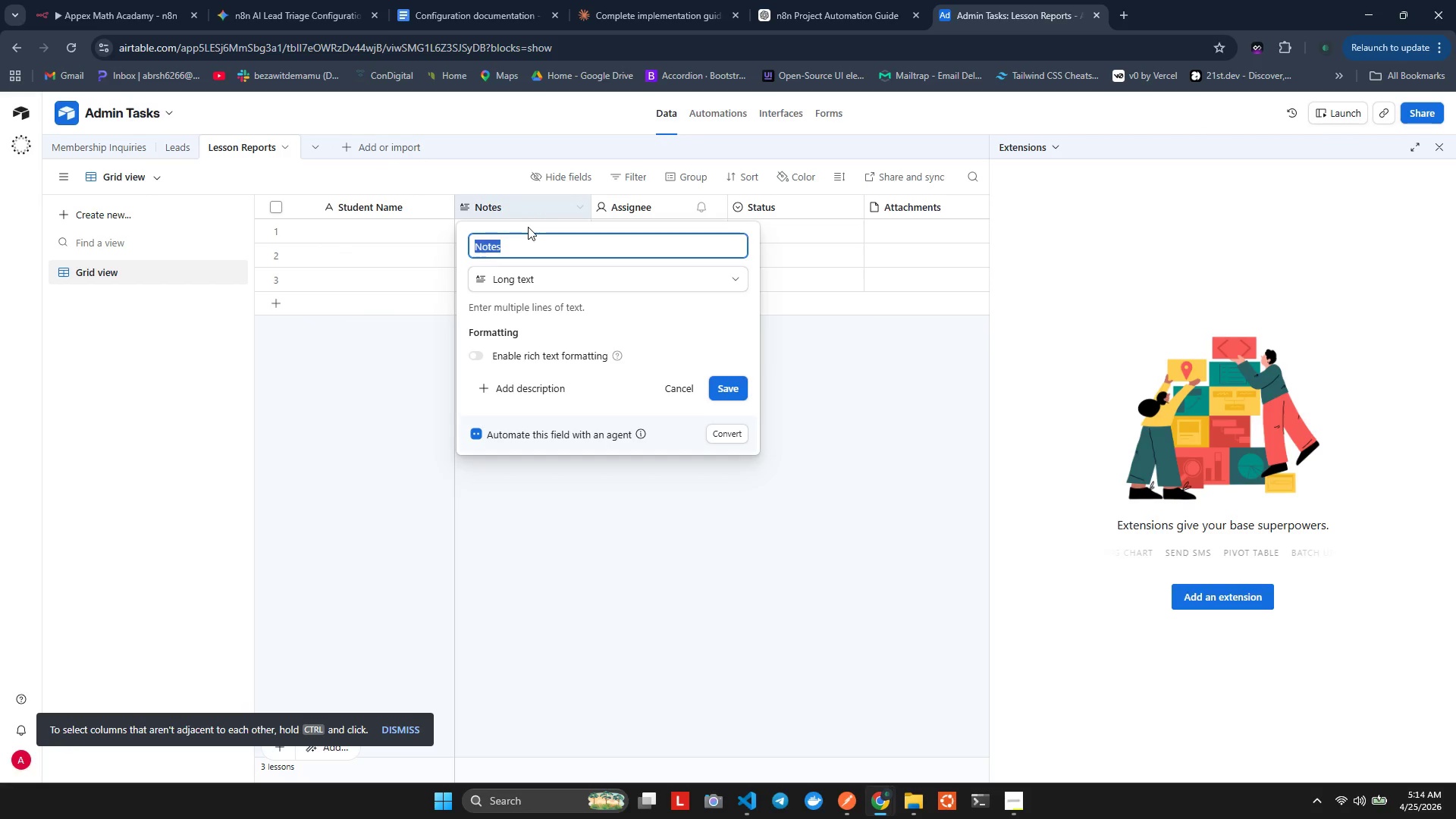 
wait(6.92)
 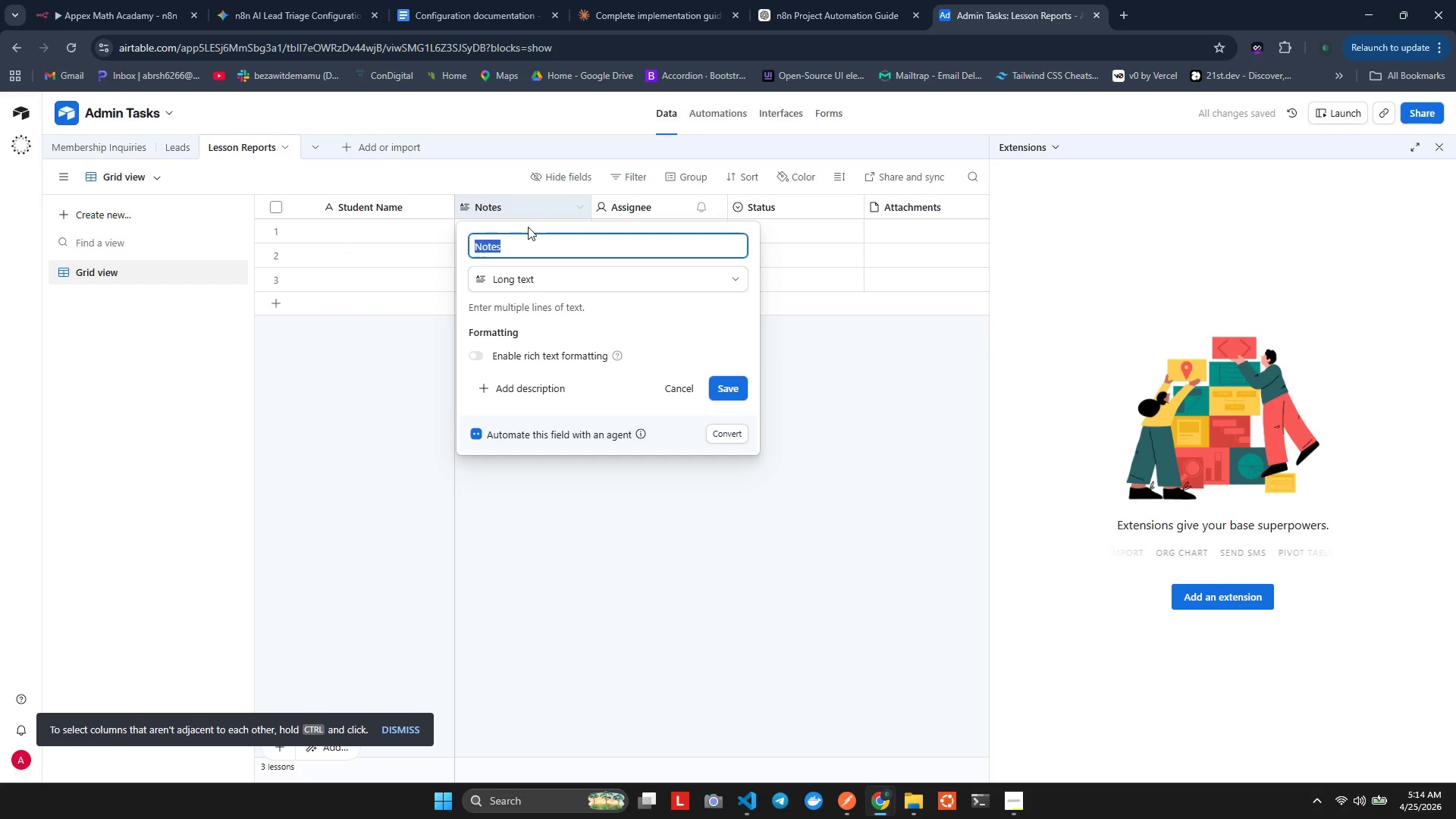 
type(Parent Email)
 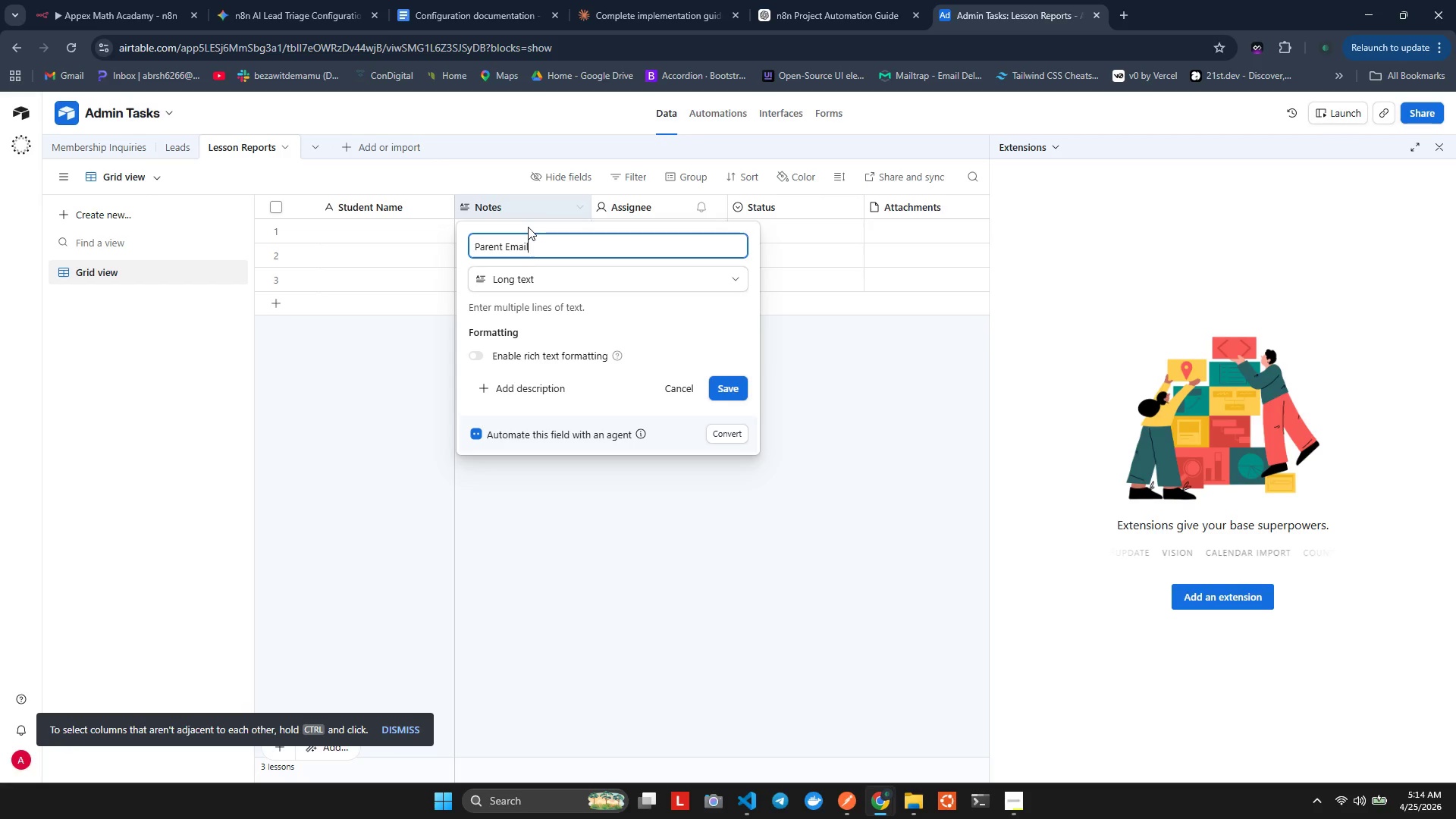 
left_click([531, 290])
 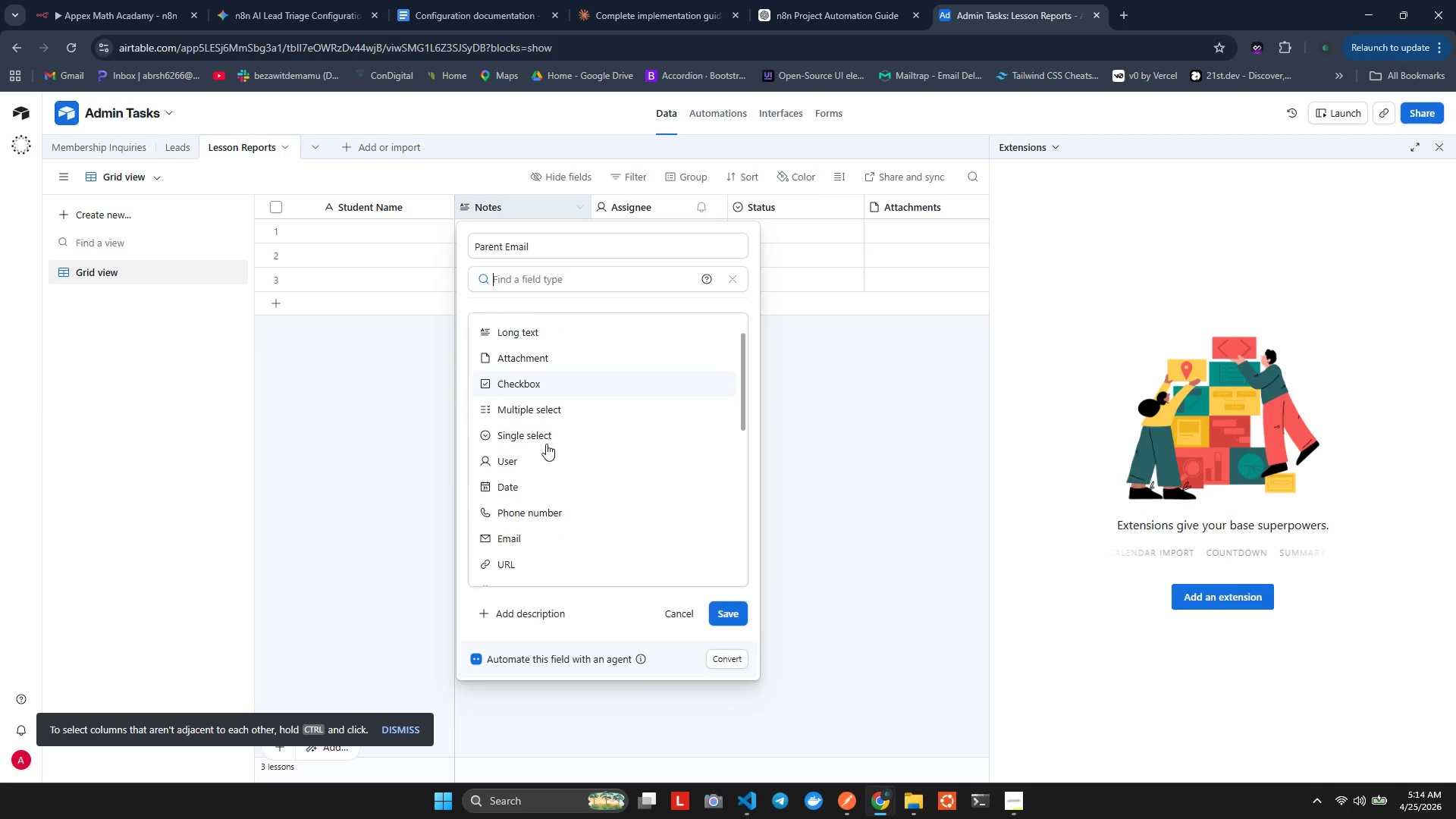 
left_click([528, 529])
 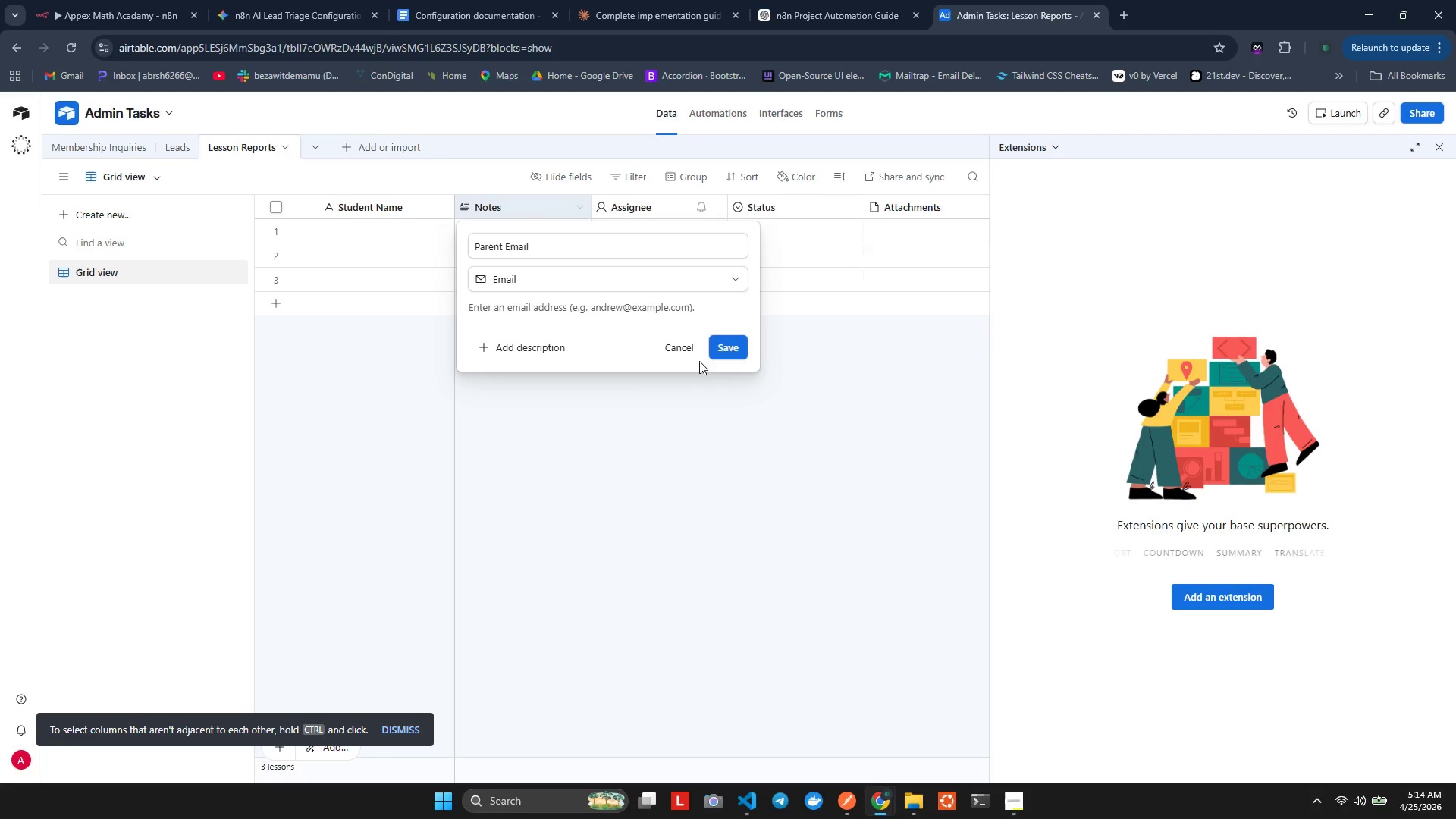 
left_click([721, 342])
 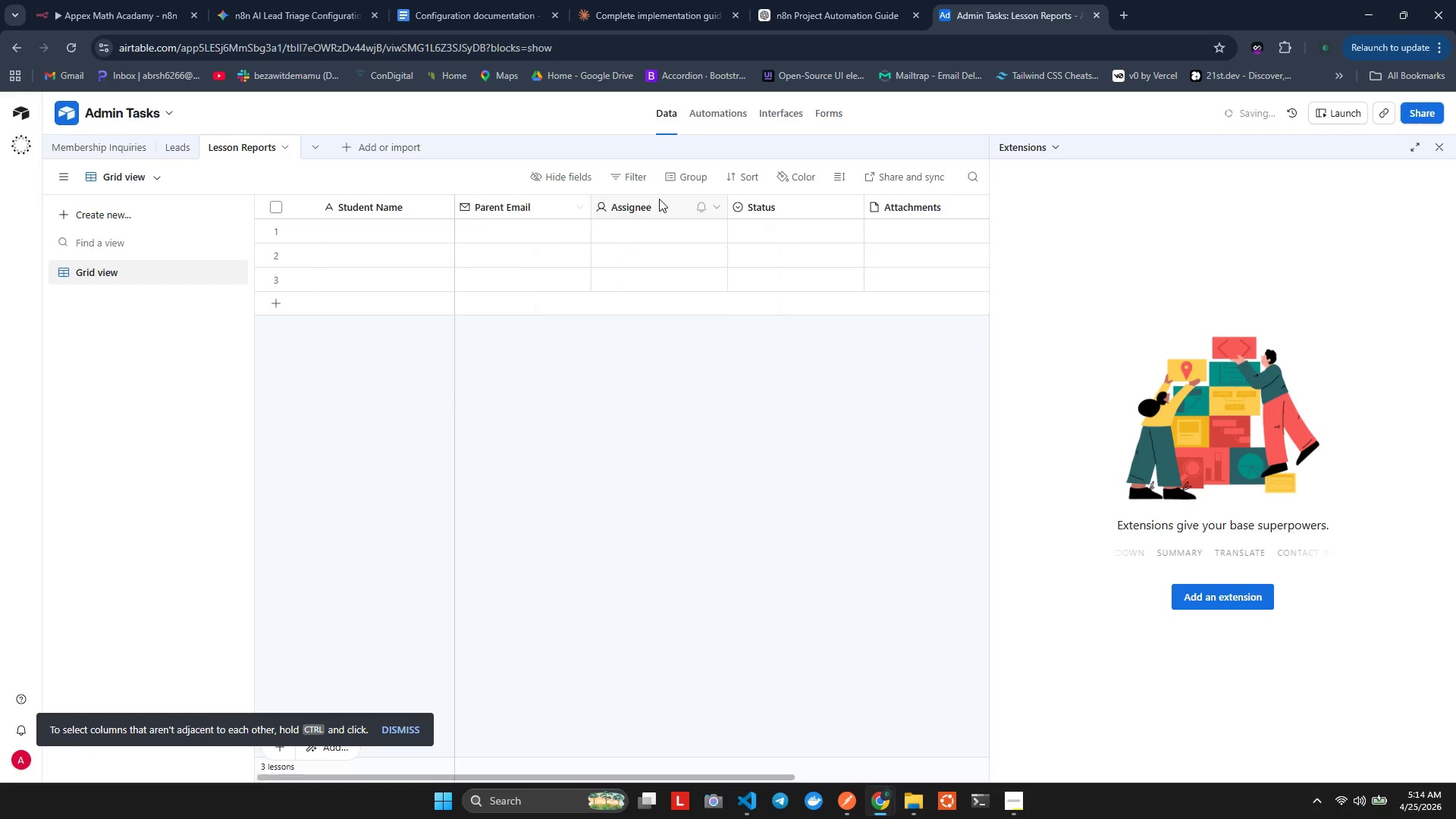 
double_click([659, 199])
 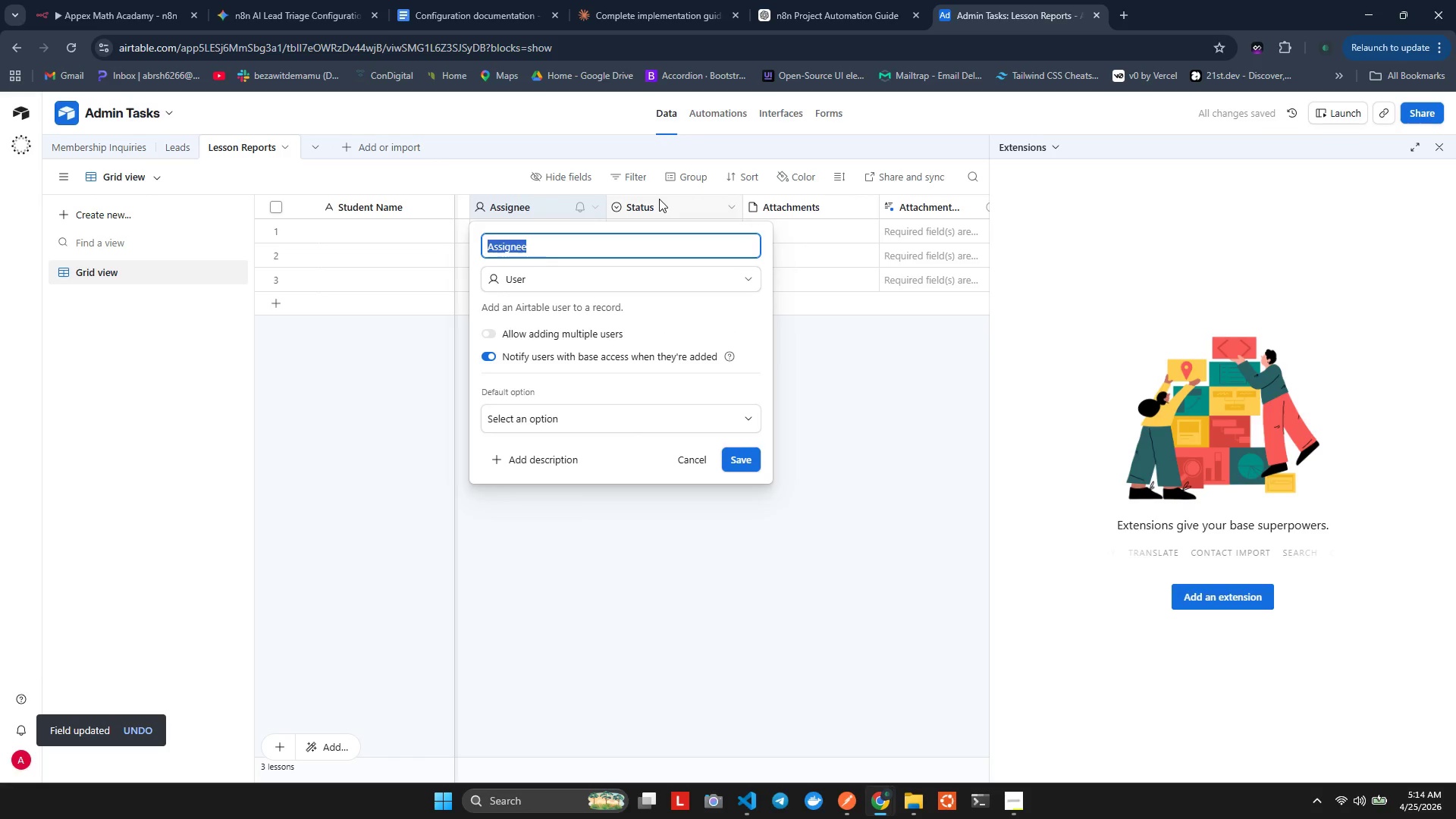 
type(Lesson Summary)
 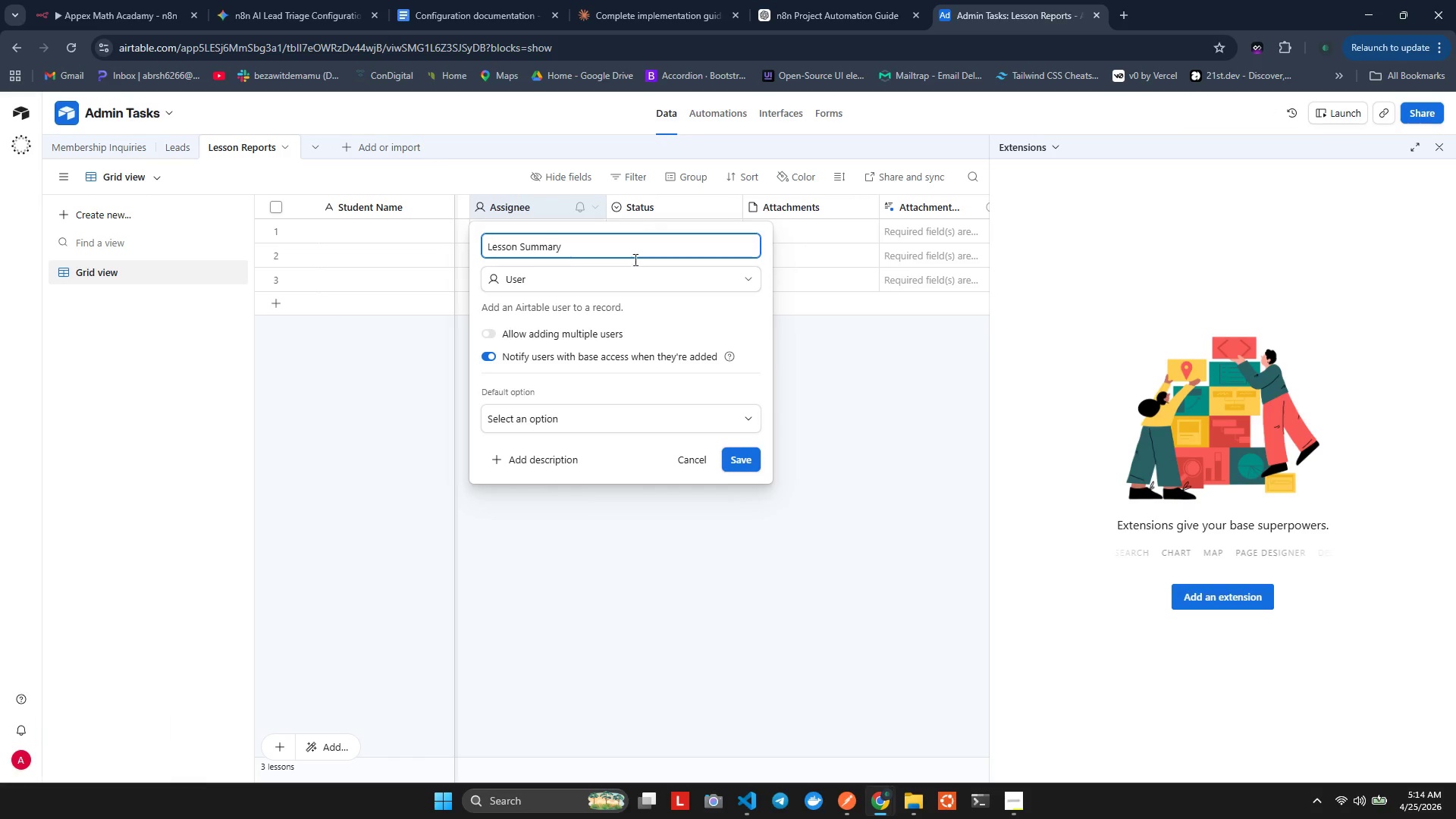 
left_click([629, 273])
 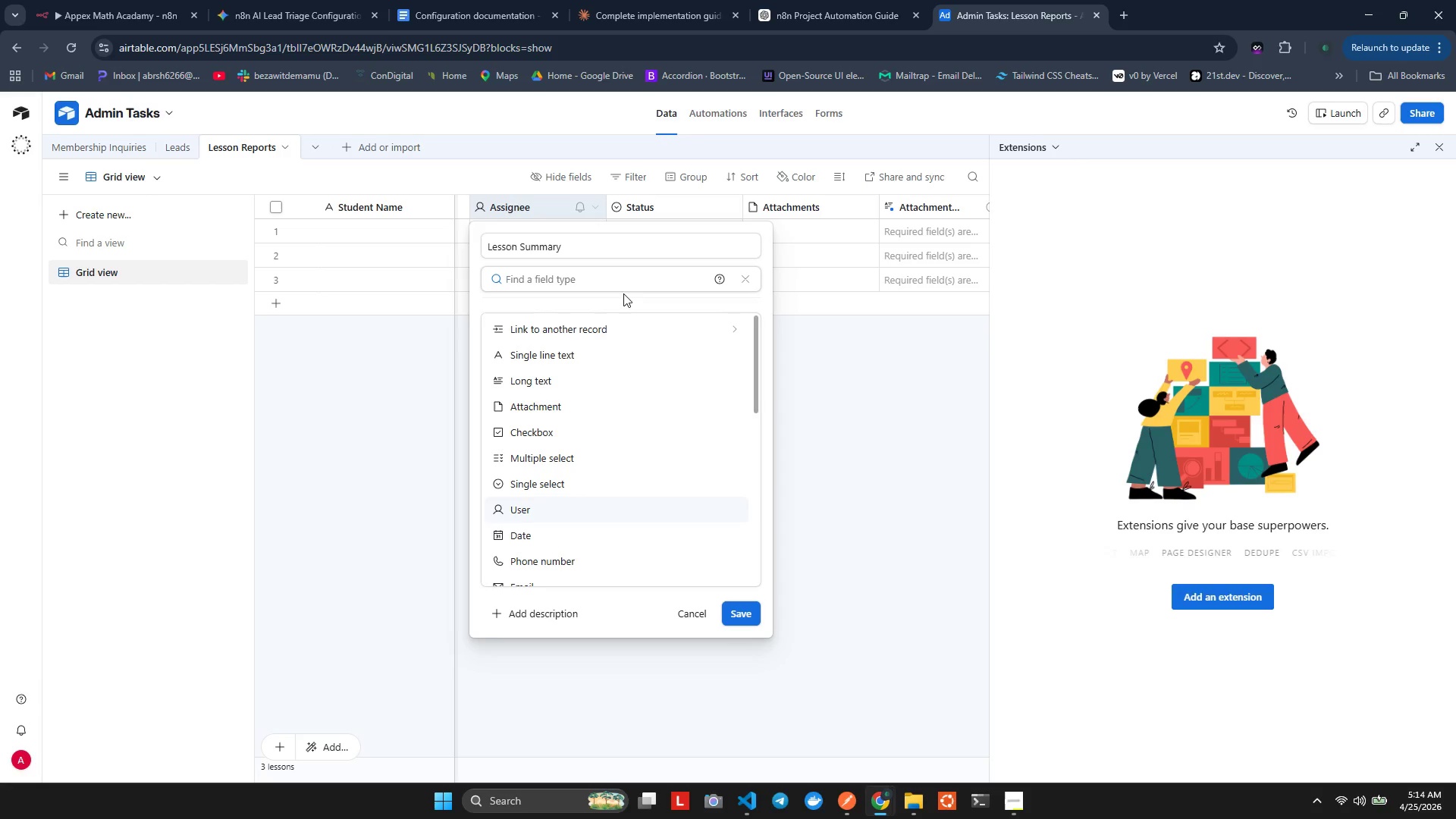 
left_click([585, 378])
 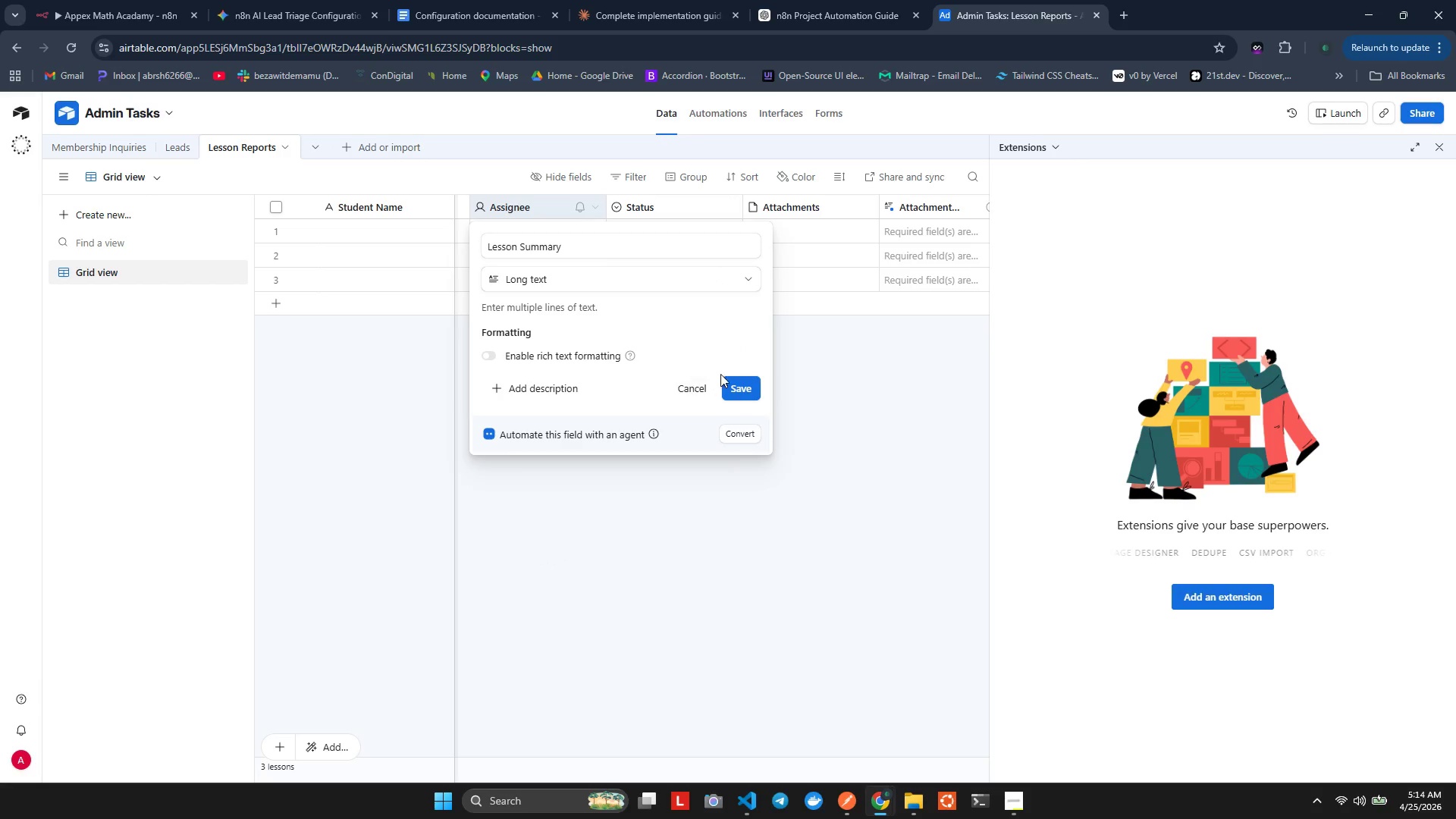 
left_click([746, 393])
 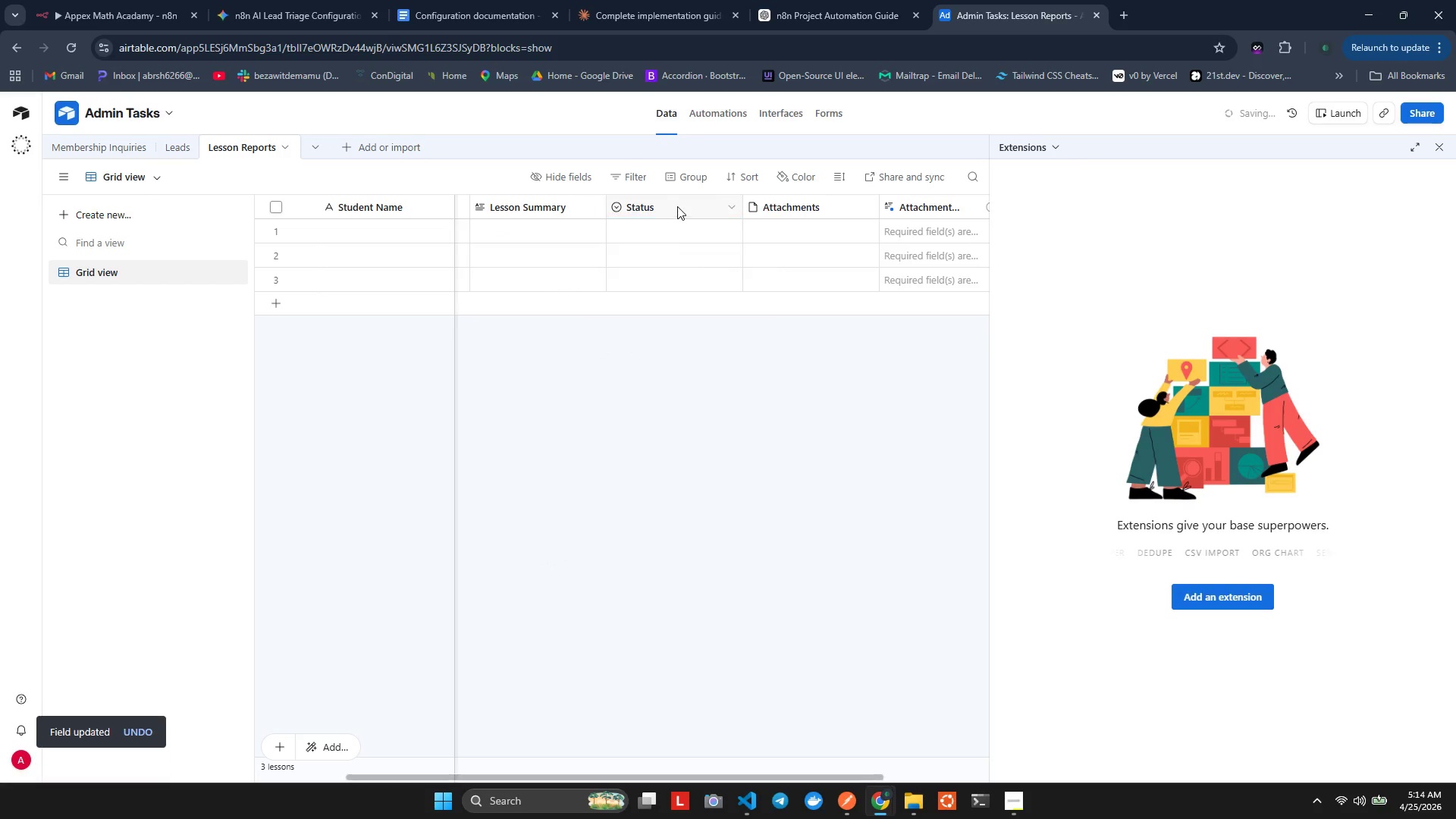 
double_click([677, 206])
 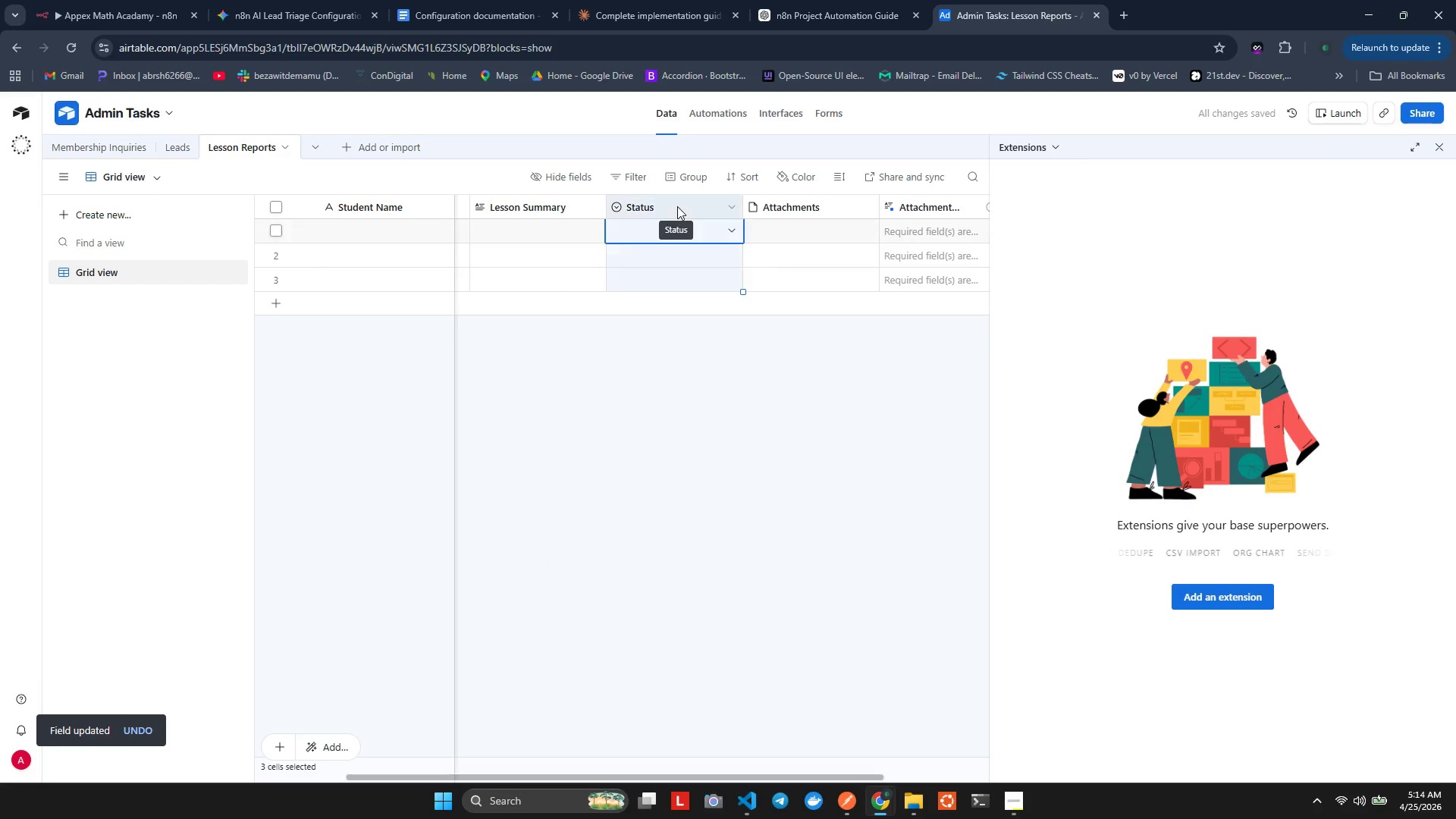 
triple_click([677, 206])
 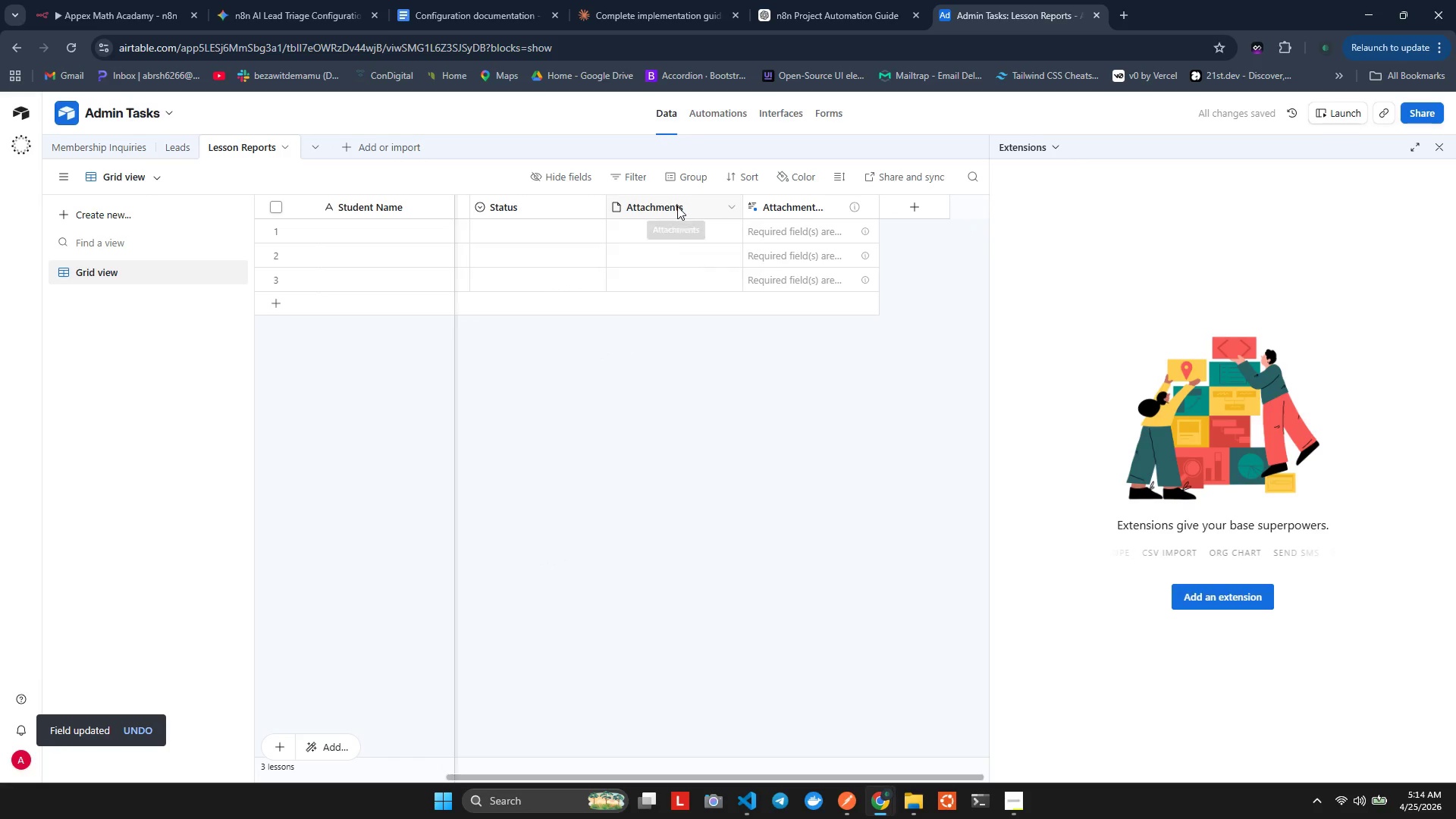 
double_click([677, 206])
 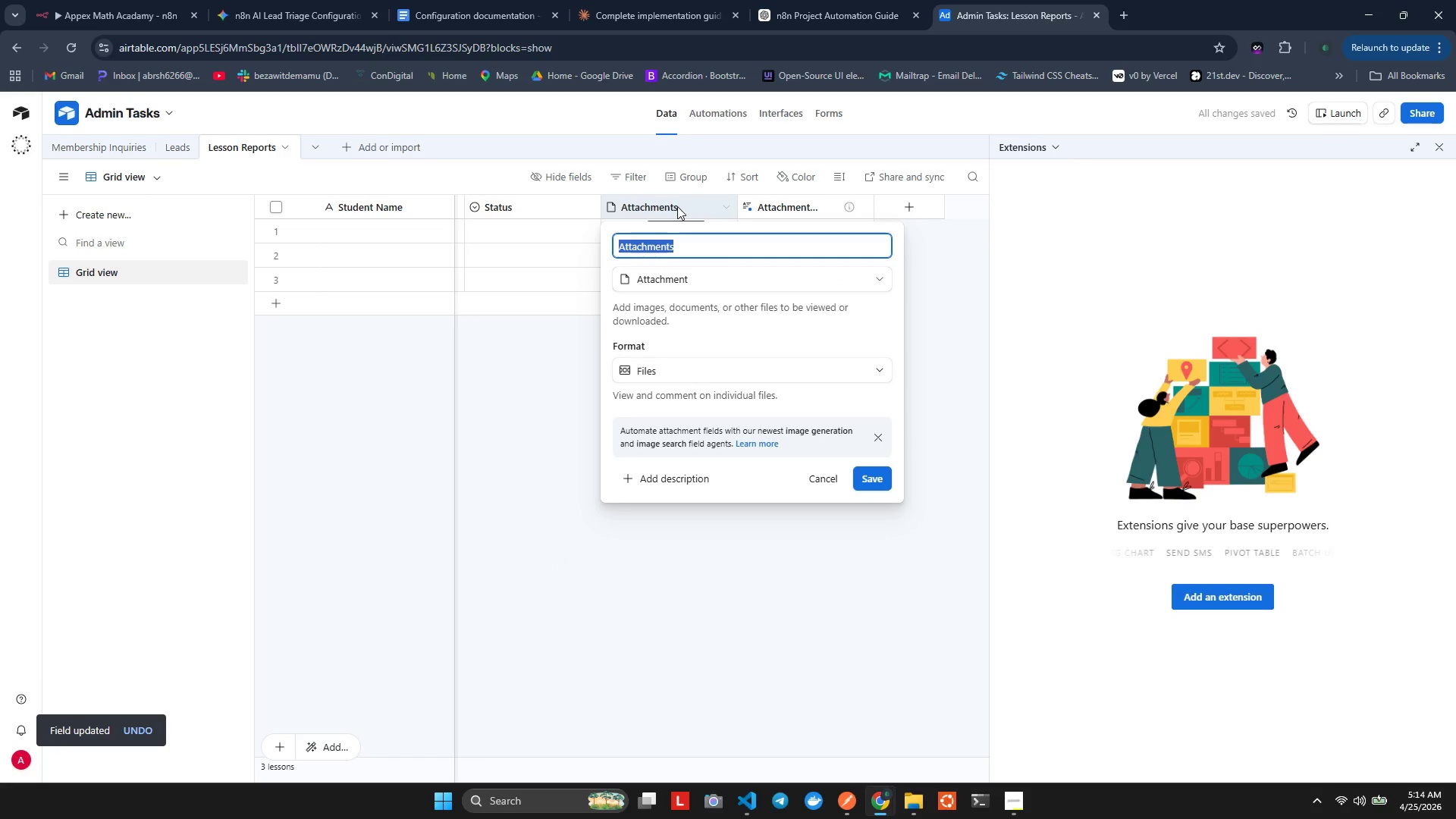 
type(Cond)
key(Backspace)
type(fidence Rating)
 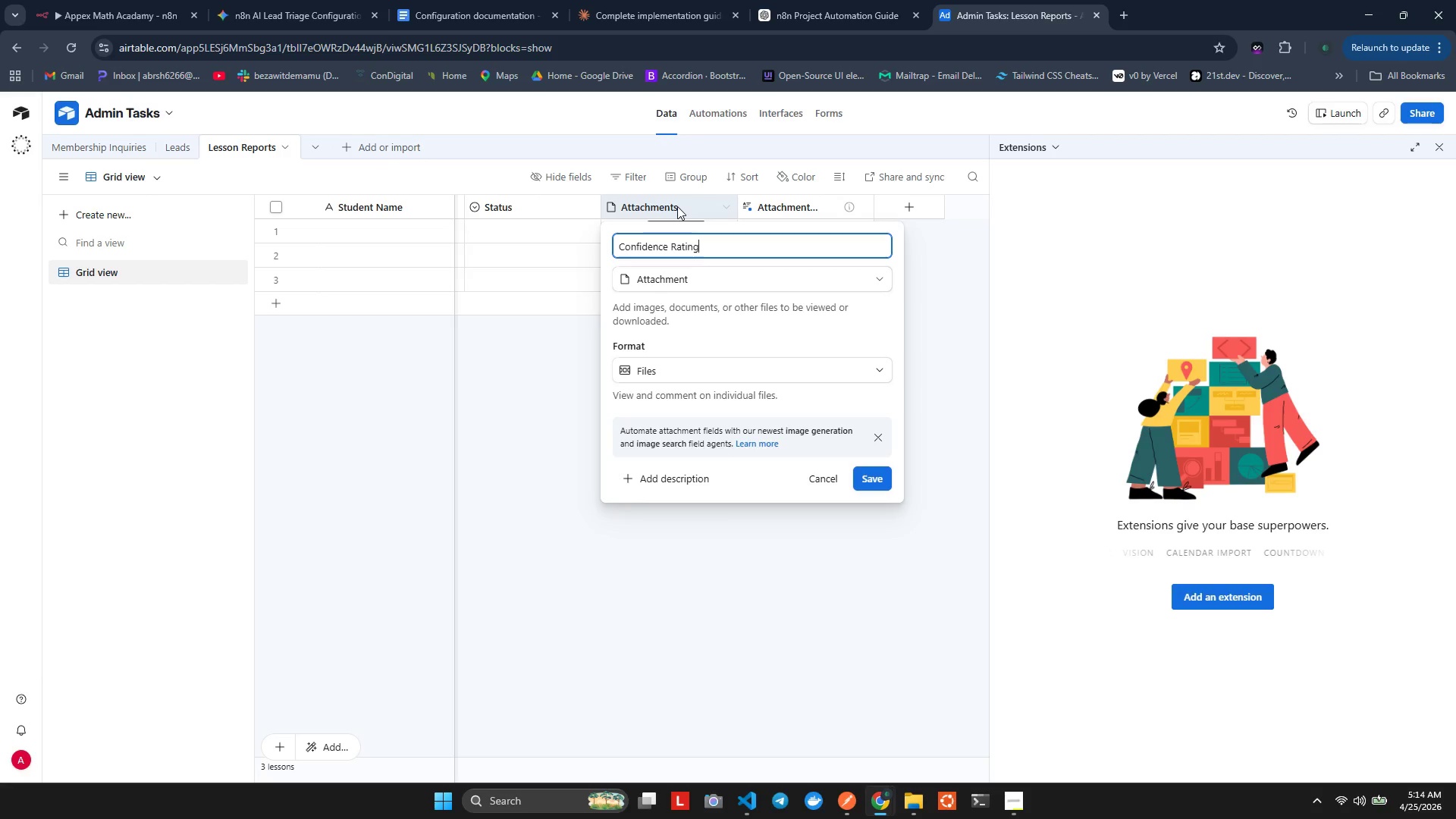 
left_click([733, 270])
 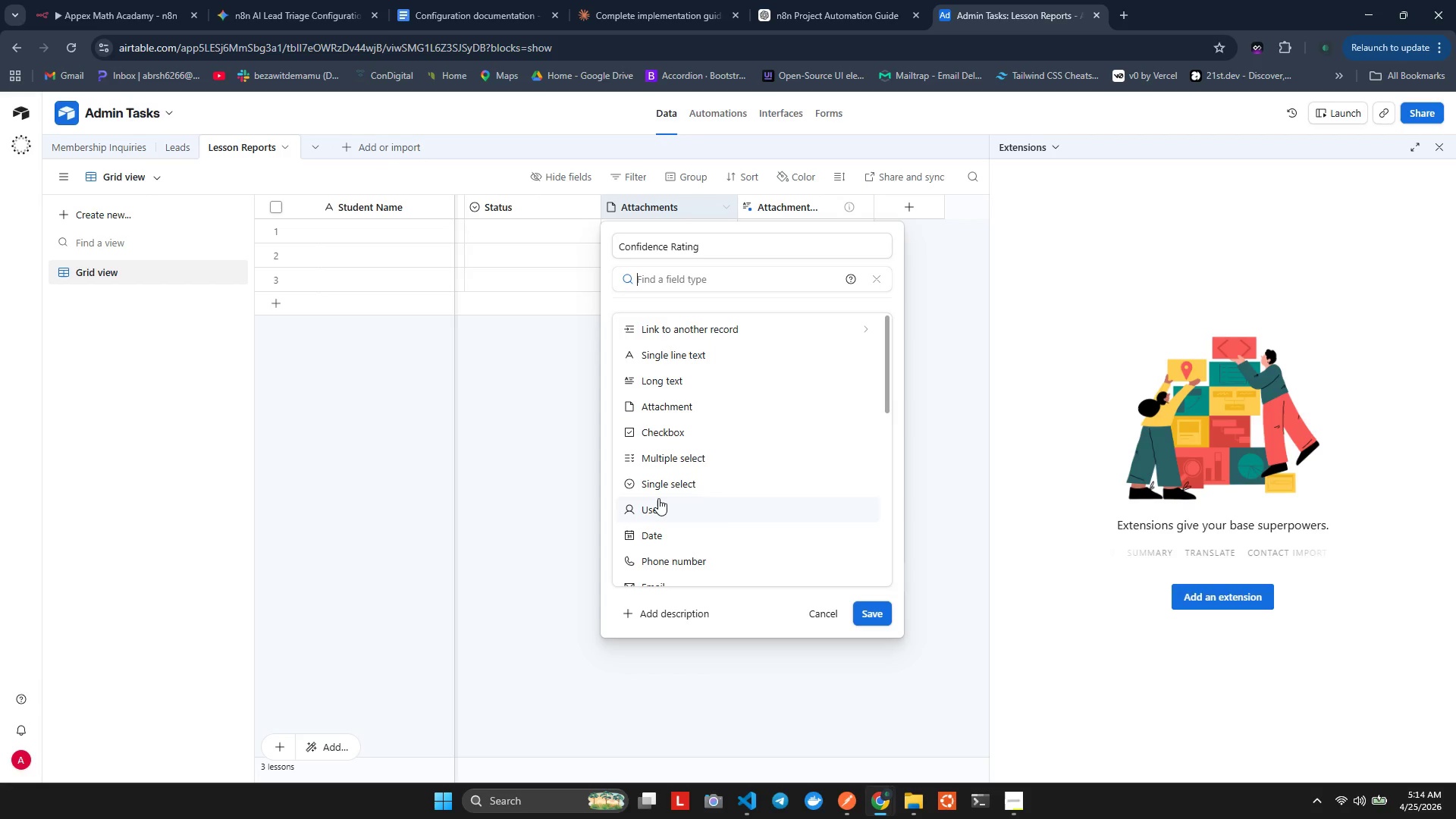 
wait(9.8)
 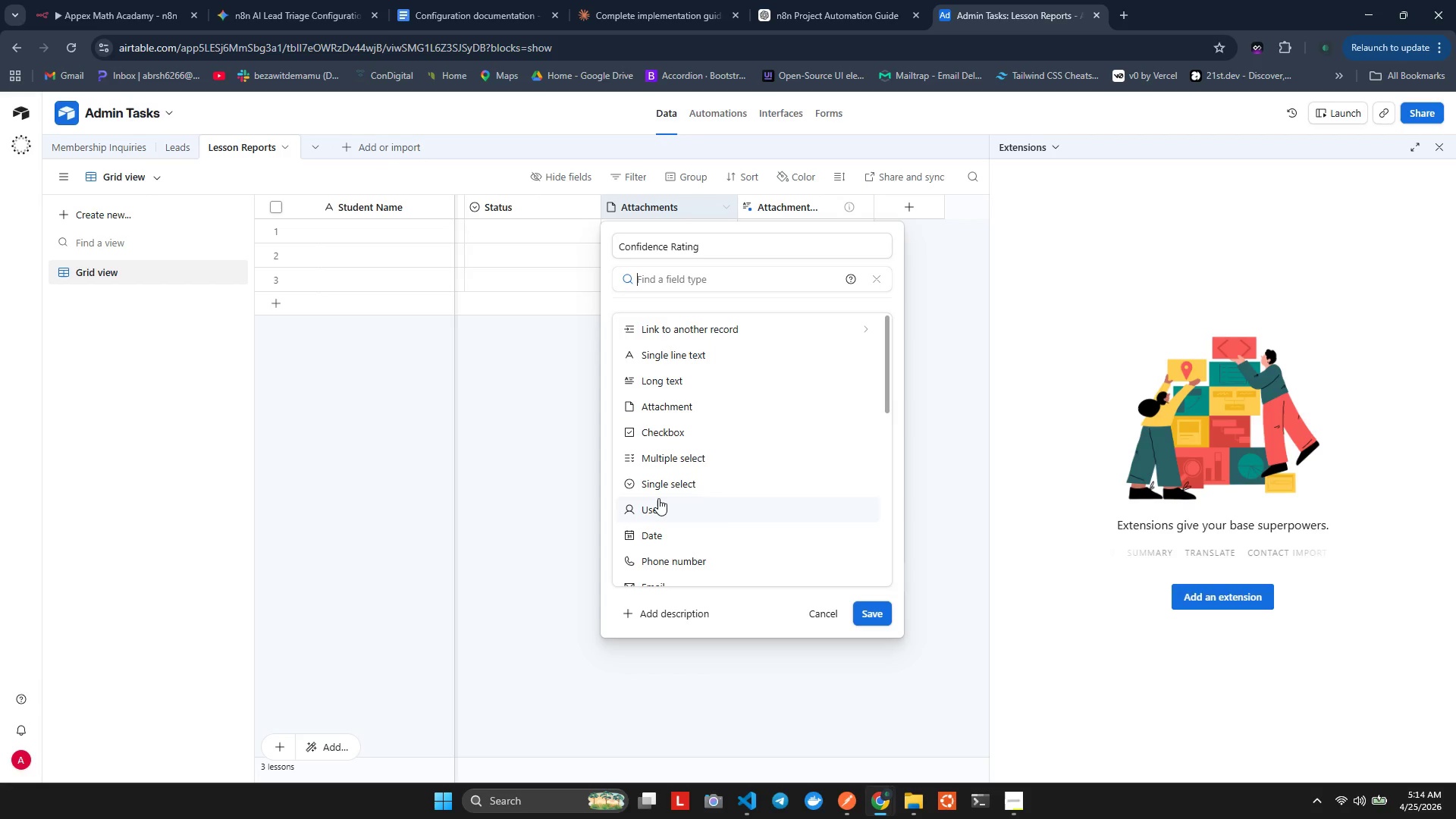 
left_click([663, 525])
 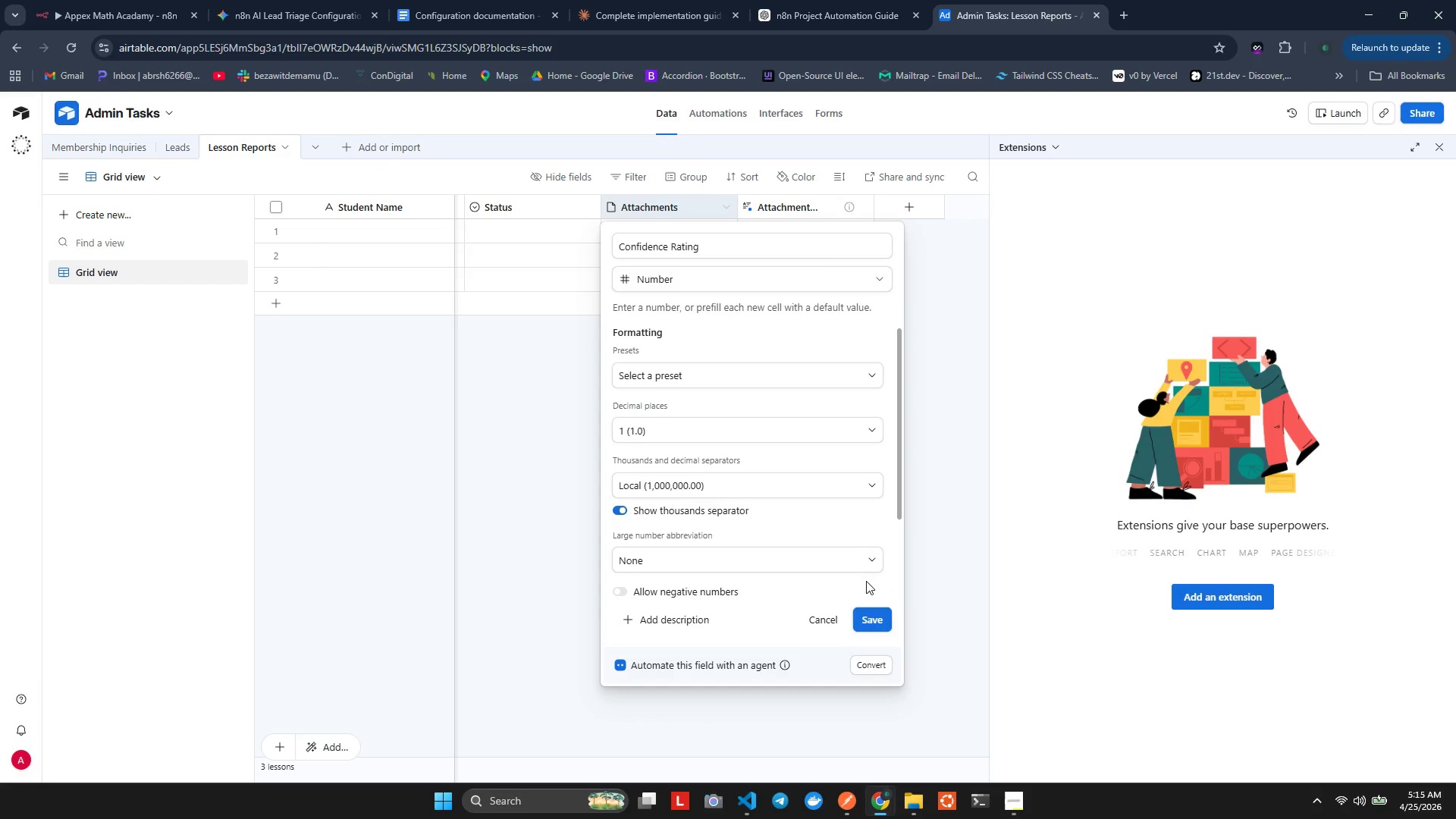 
left_click([868, 608])
 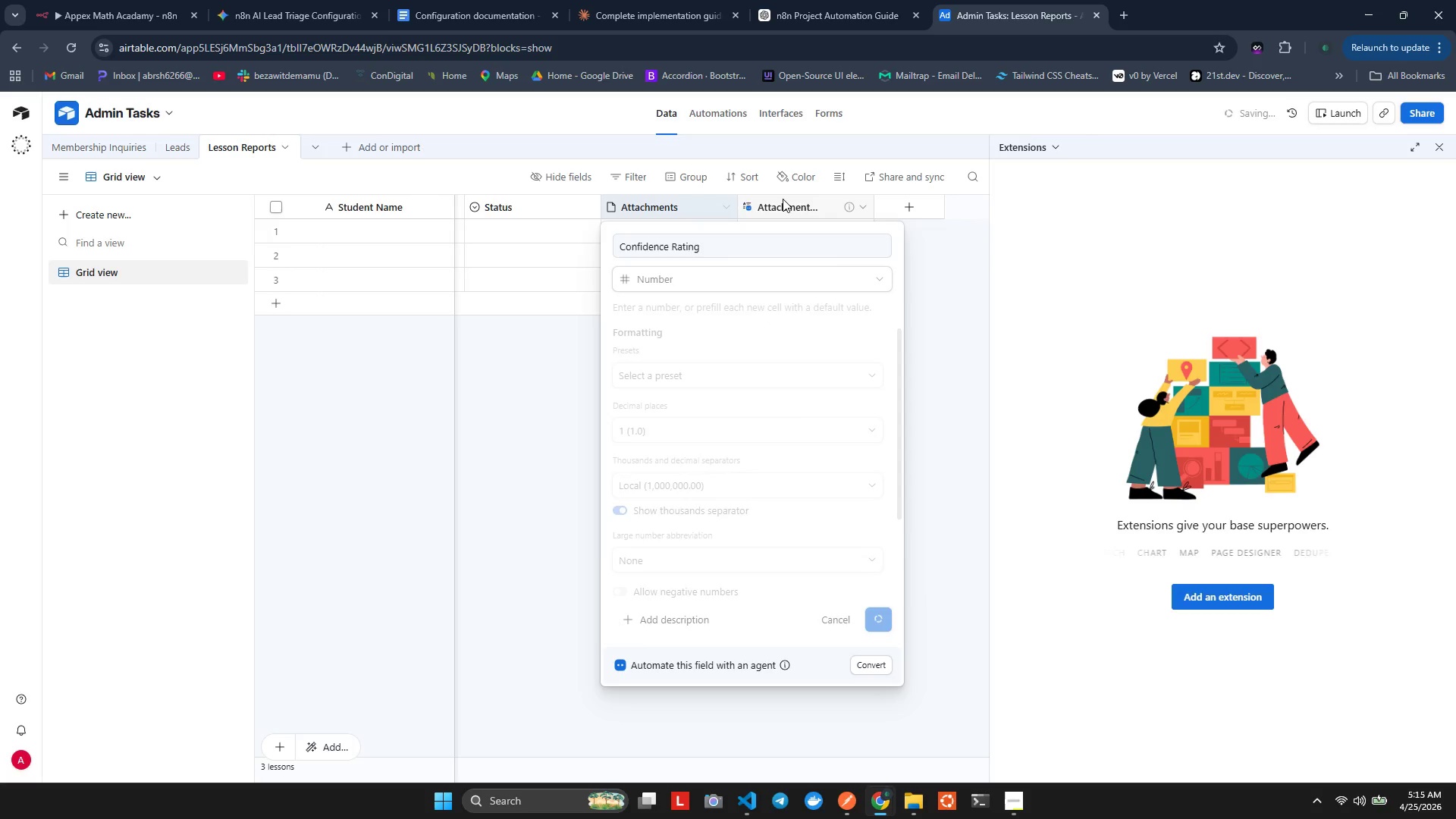 
left_click([783, 199])
 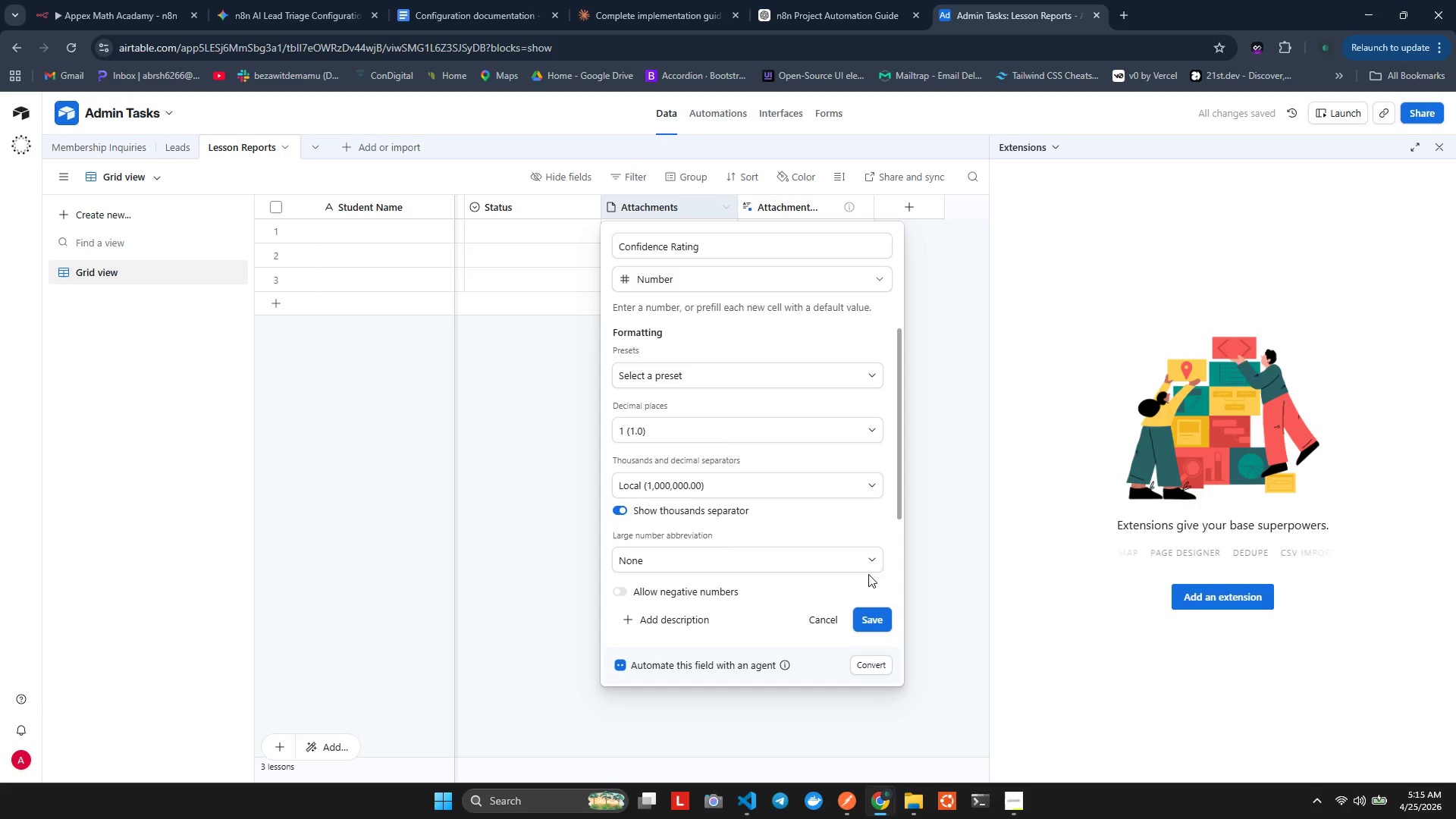 
left_click([871, 617])
 